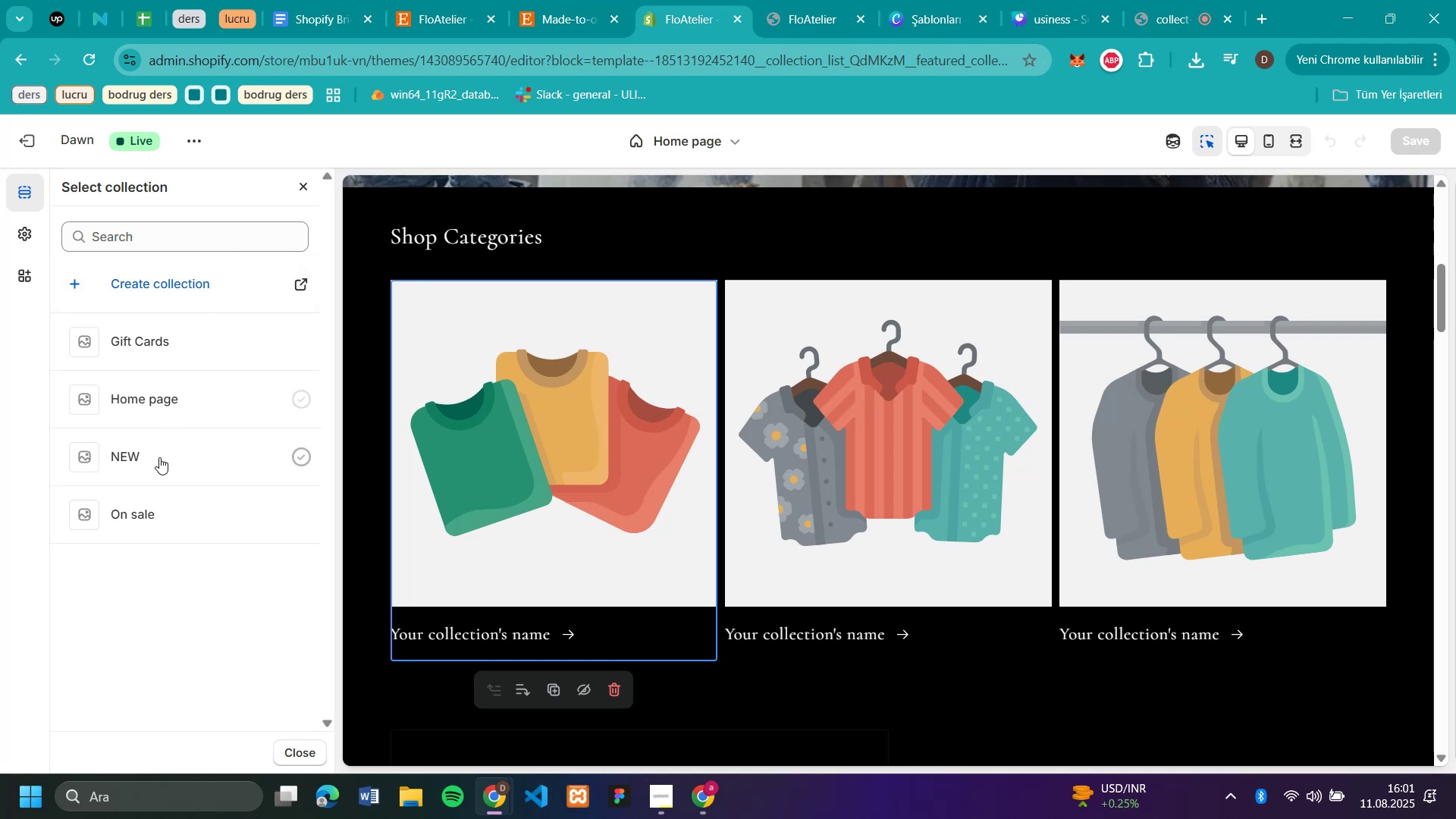 
left_click([157, 465])
 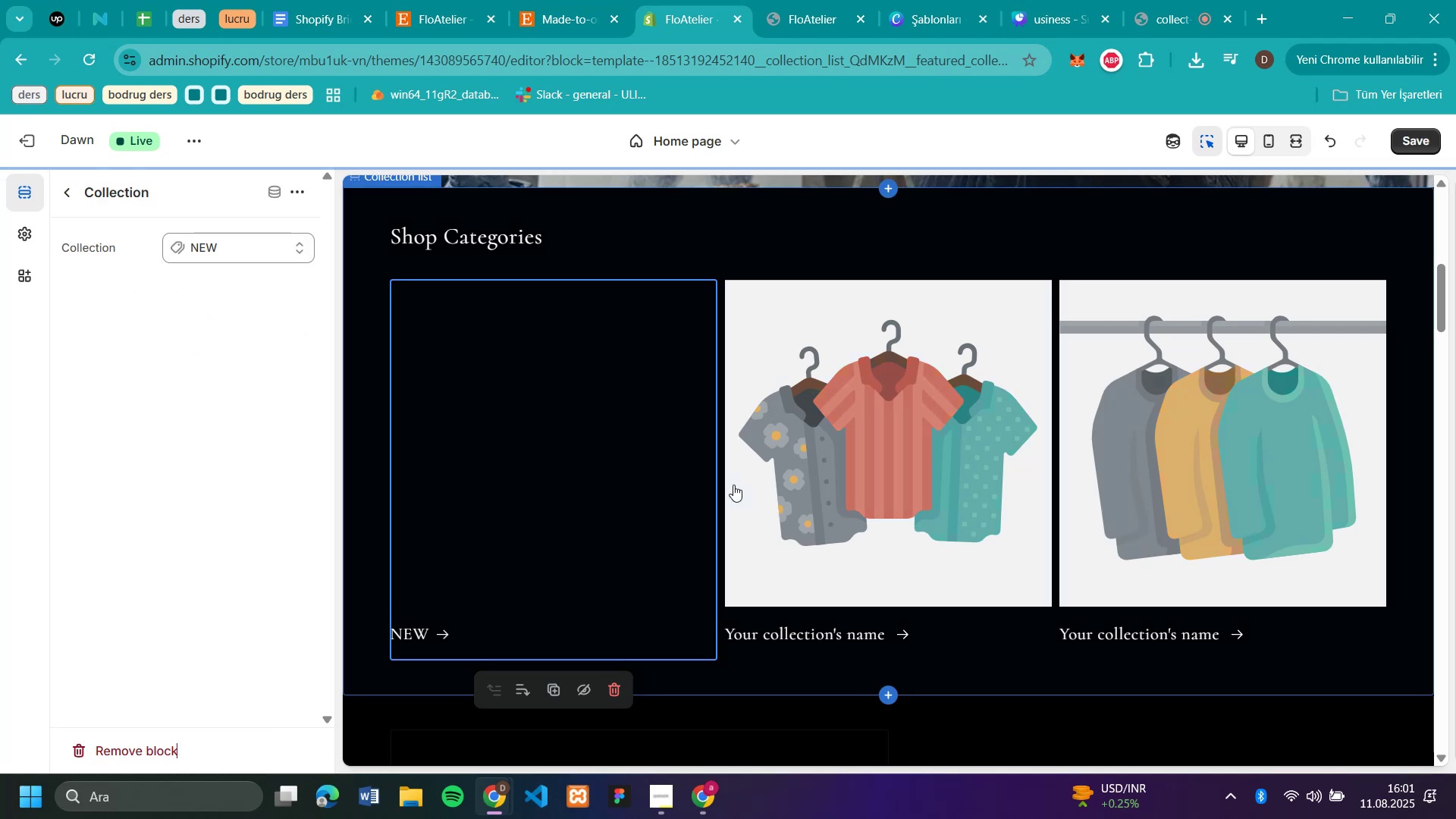 
left_click([904, 487])
 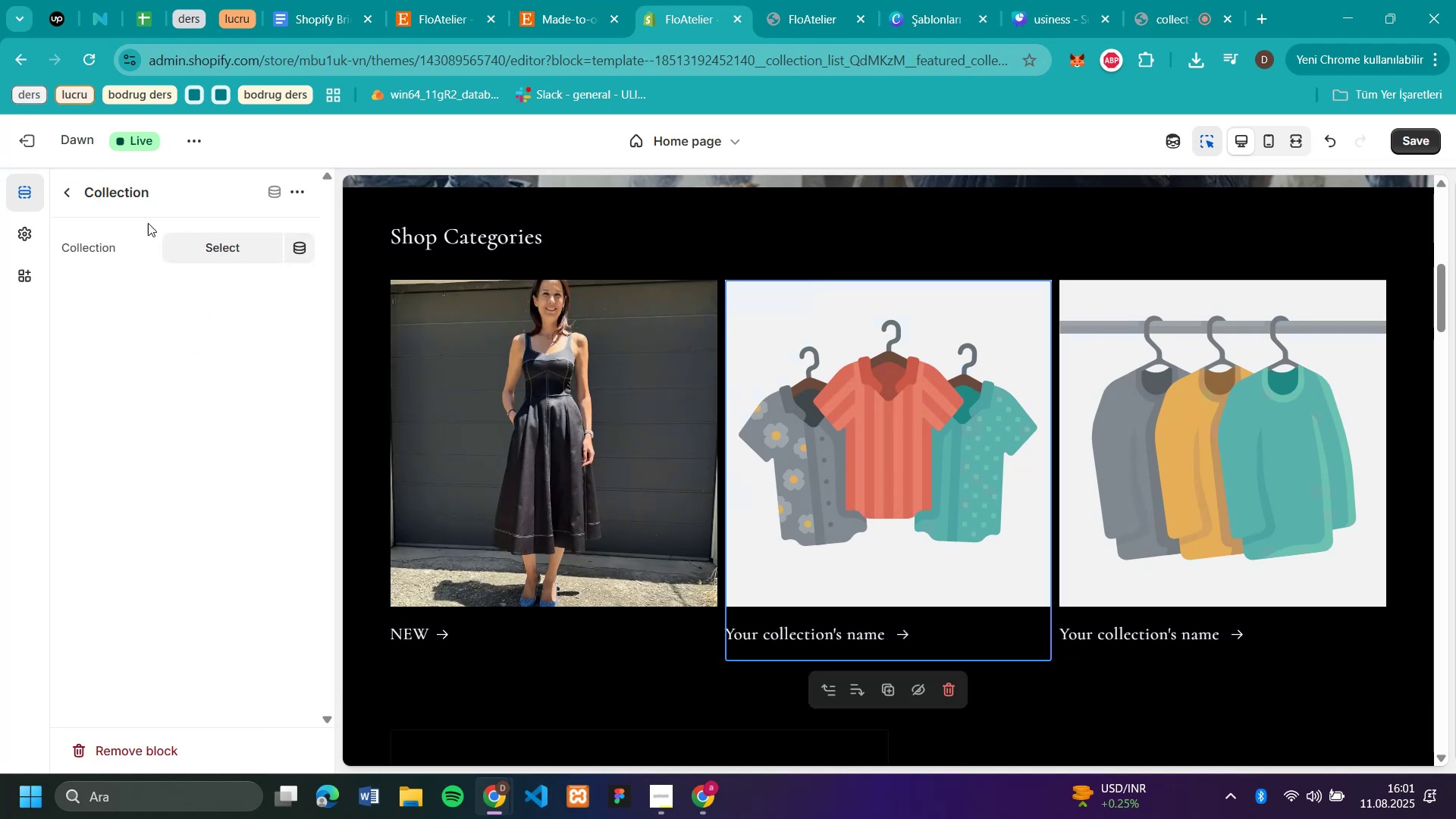 
left_click([199, 240])
 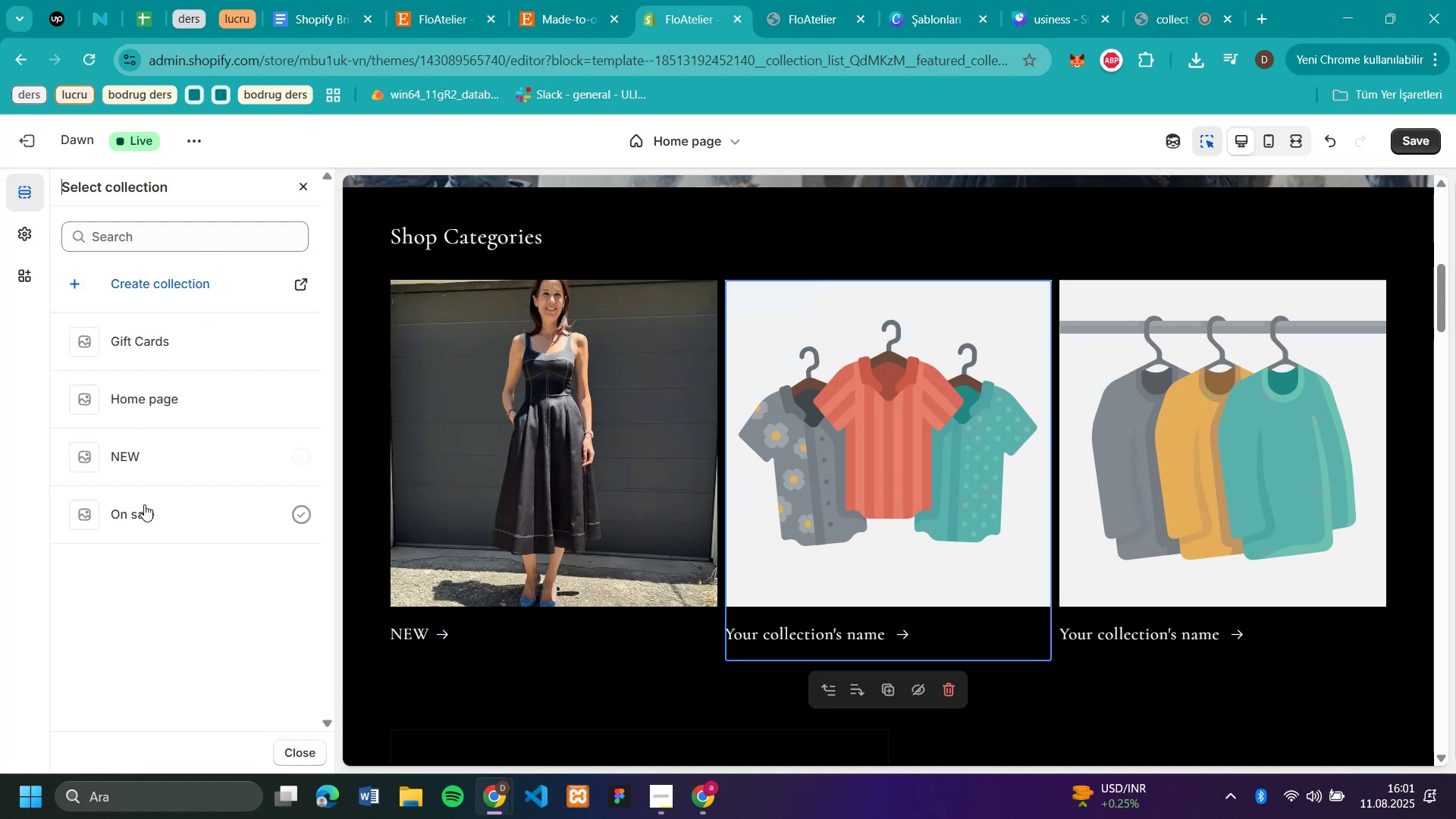 
left_click([142, 520])
 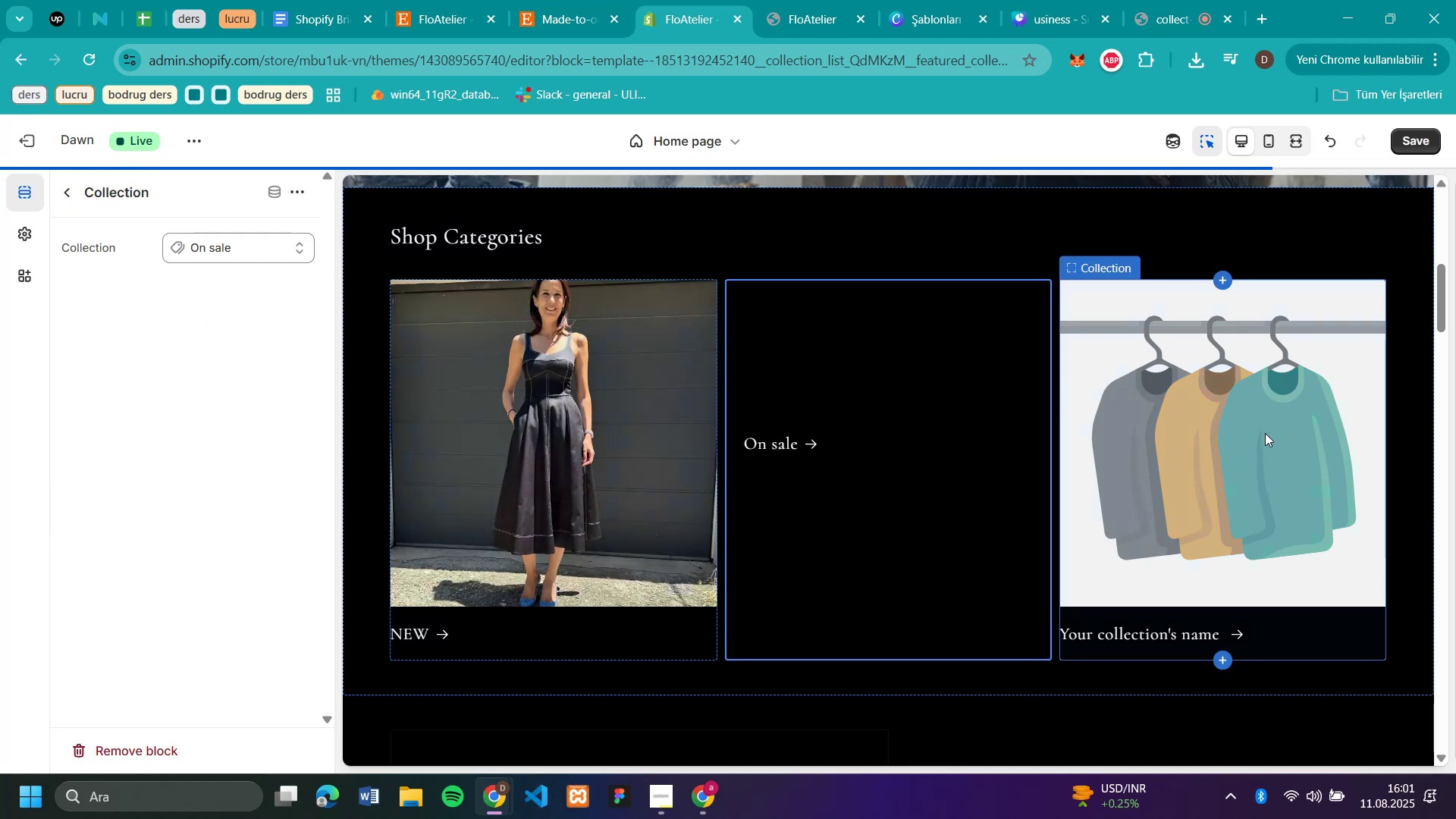 
left_click([1207, 443])
 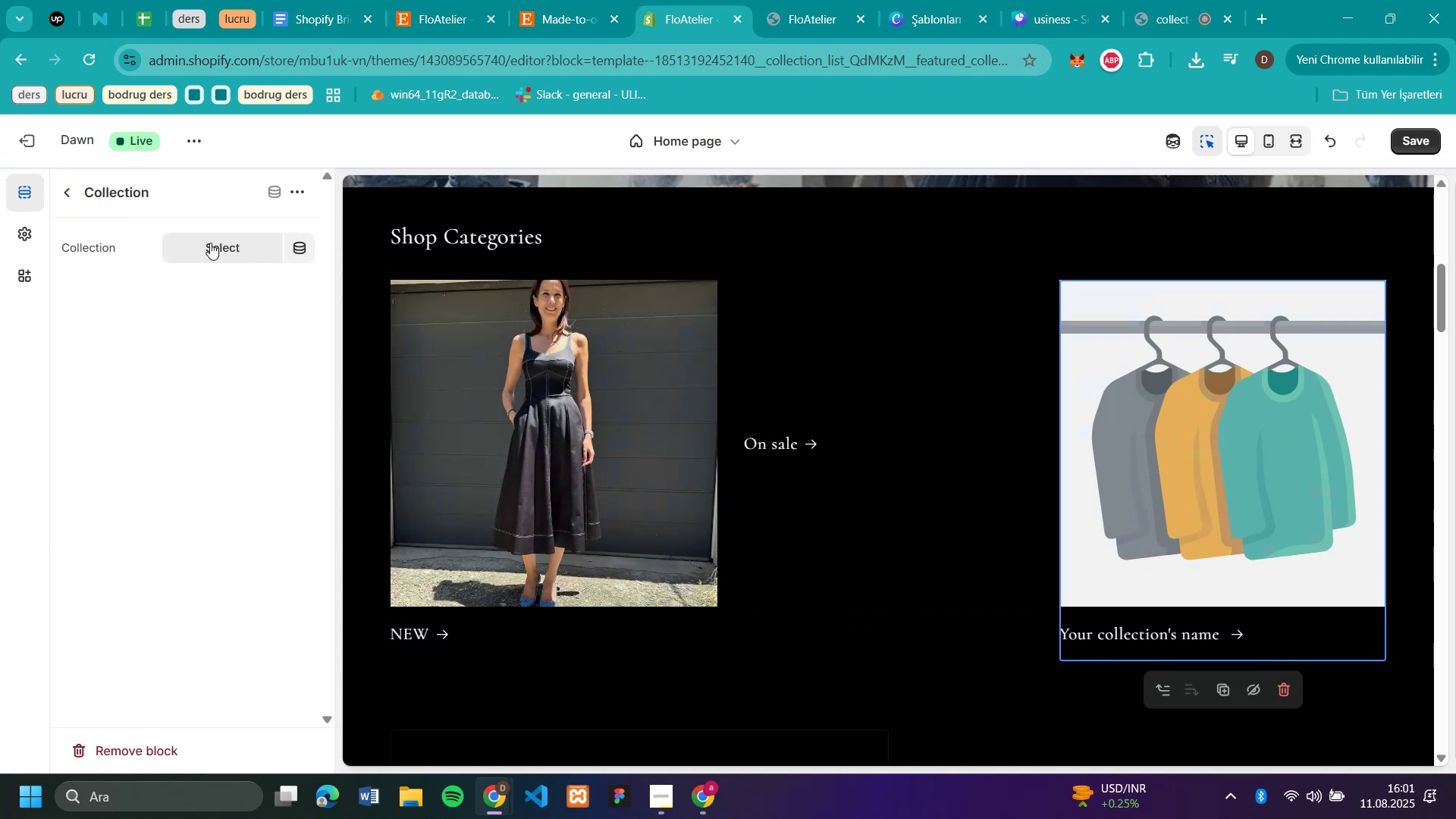 
left_click([196, 238])
 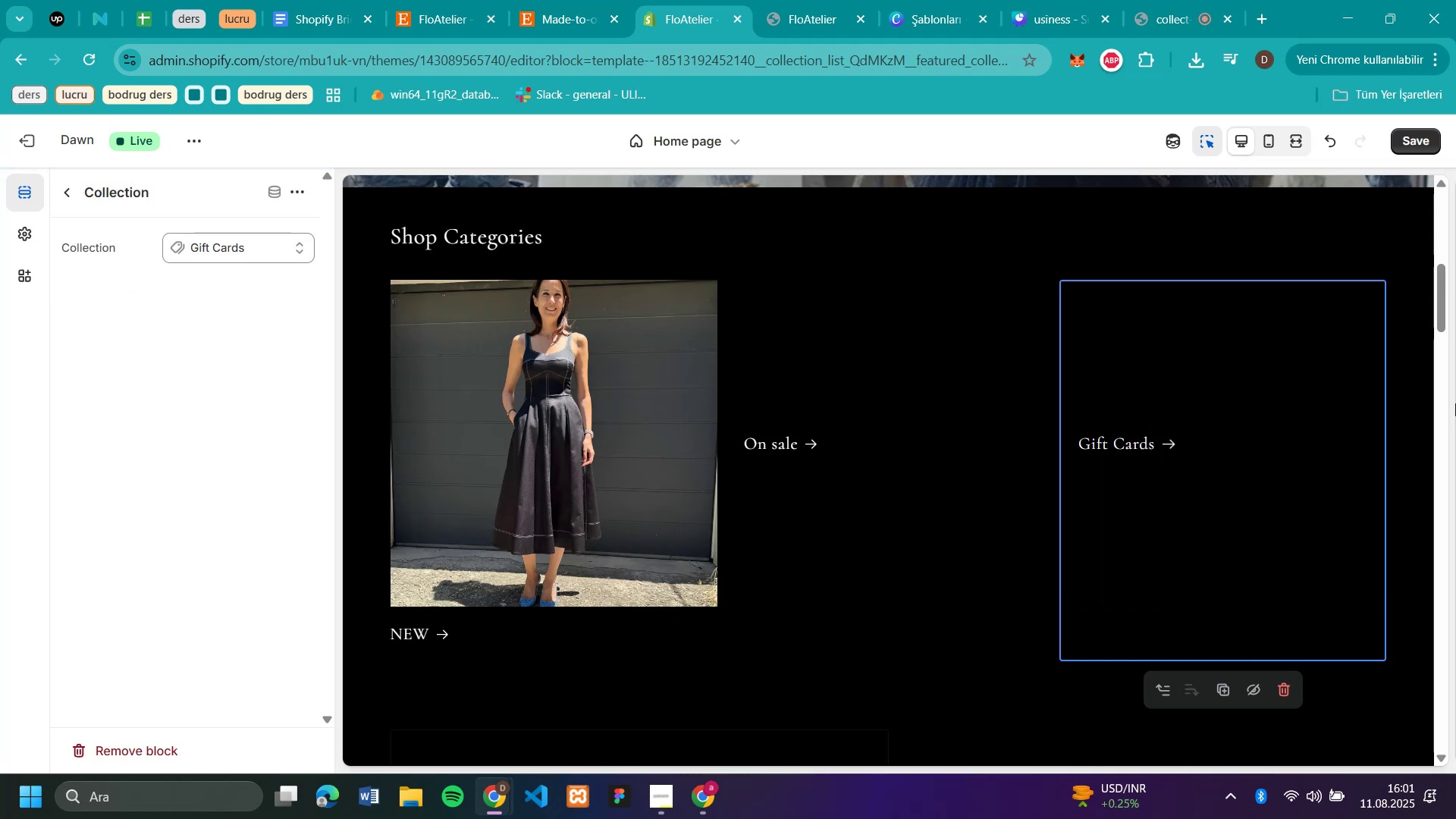 
left_click([1238, 442])
 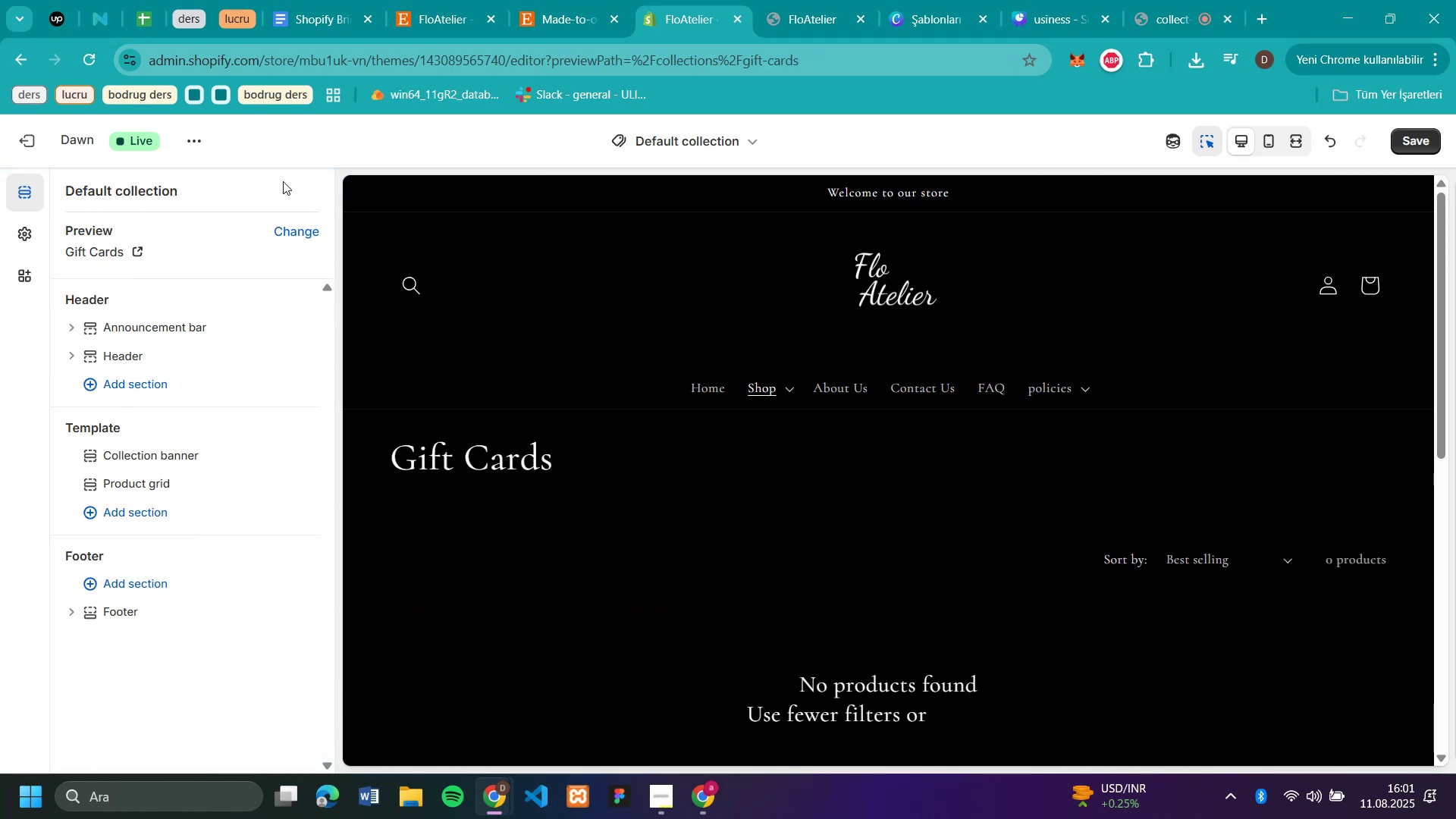 
left_click([24, 58])
 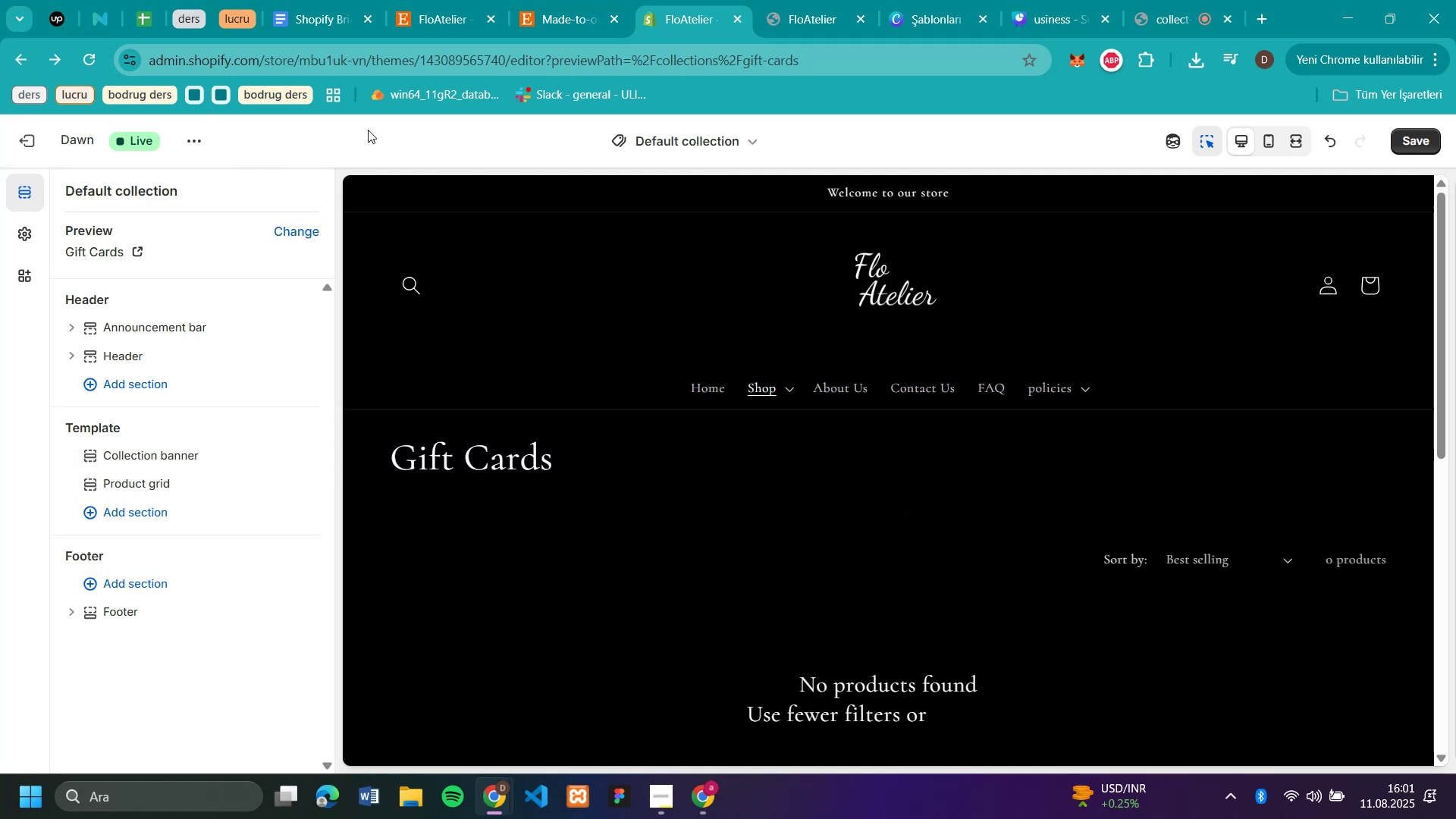 
left_click([8, 55])
 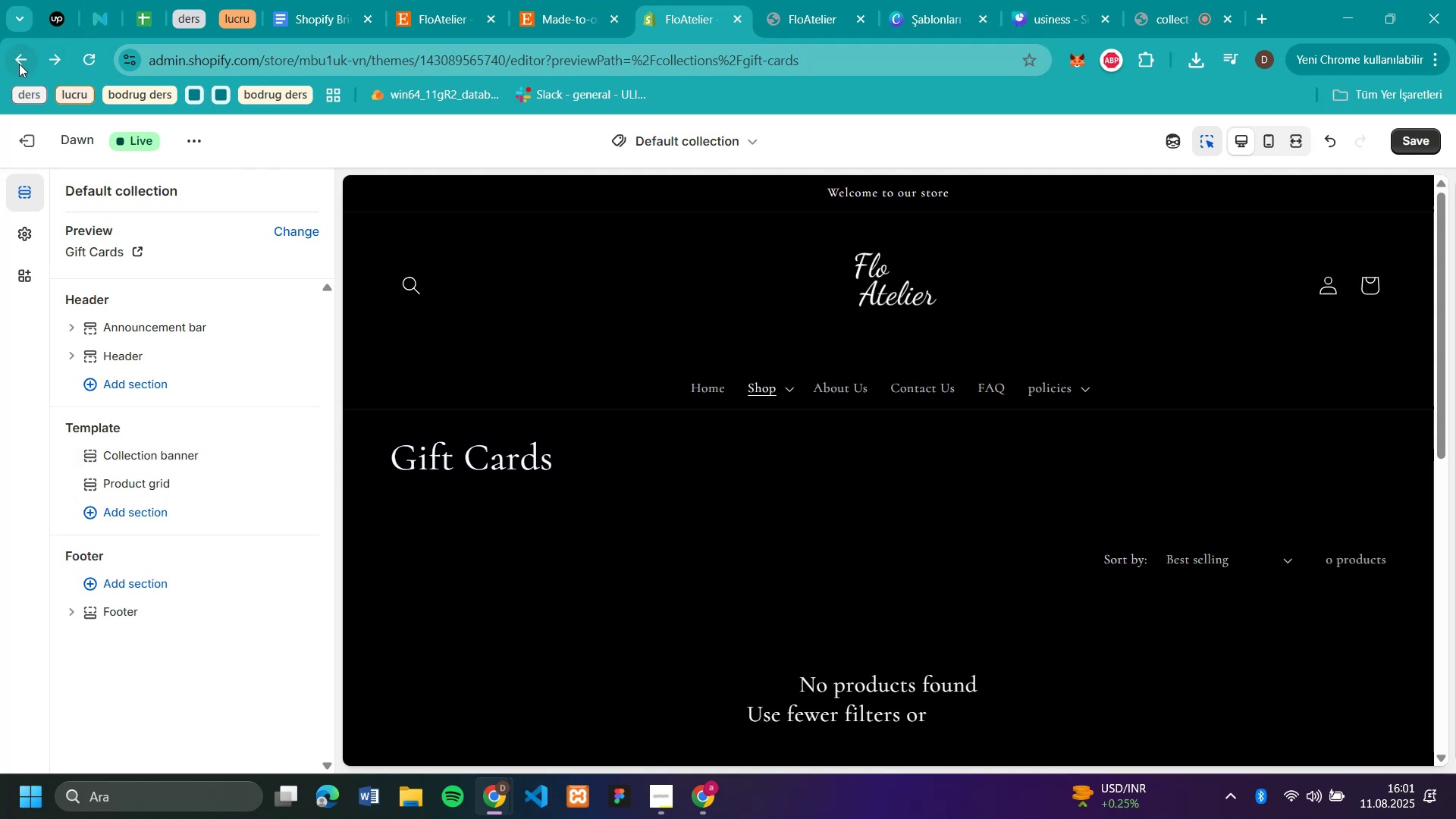 
left_click([19, 64])
 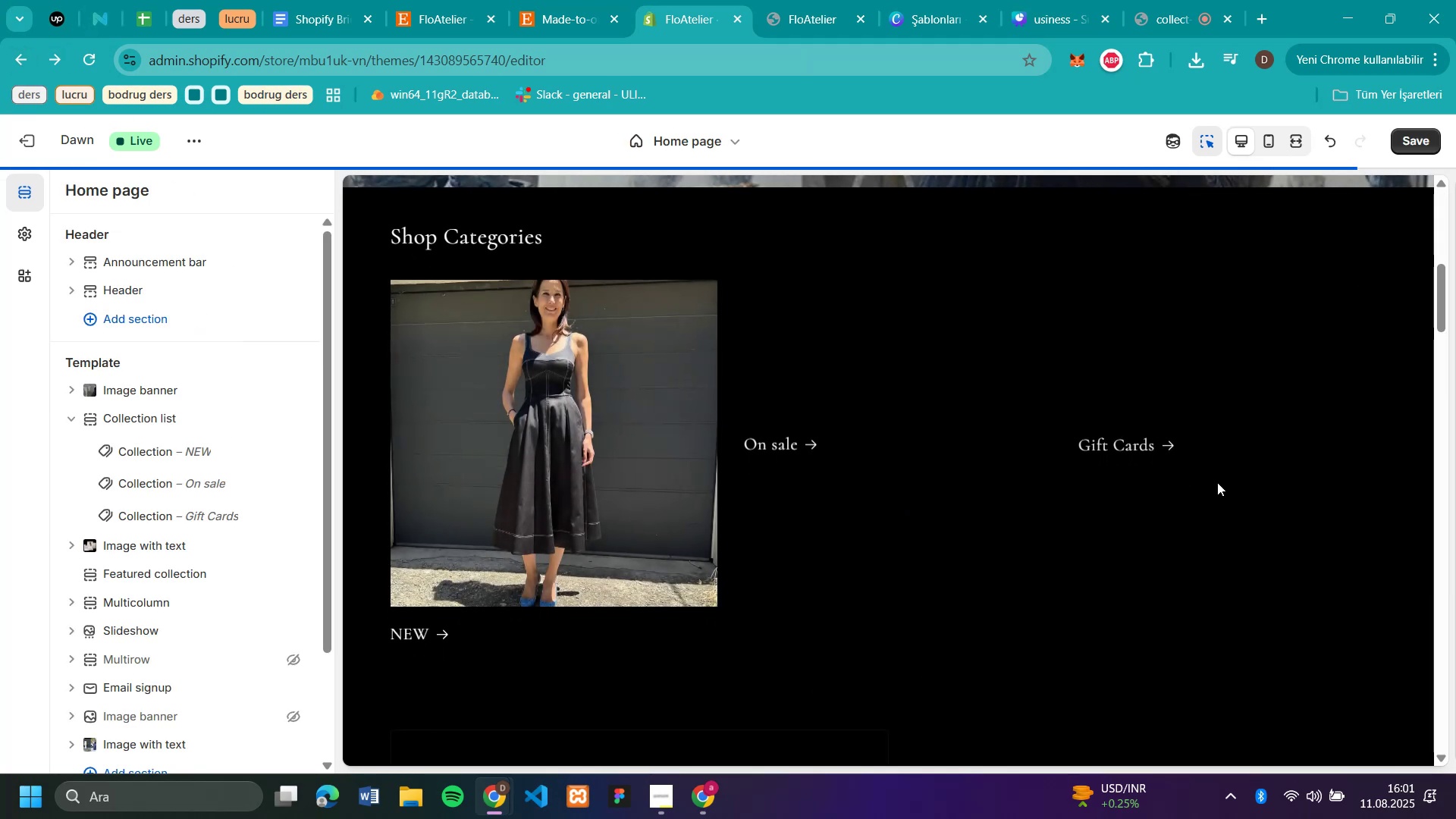 
scroll: coordinate [1218, 482], scroll_direction: down, amount: 16.0
 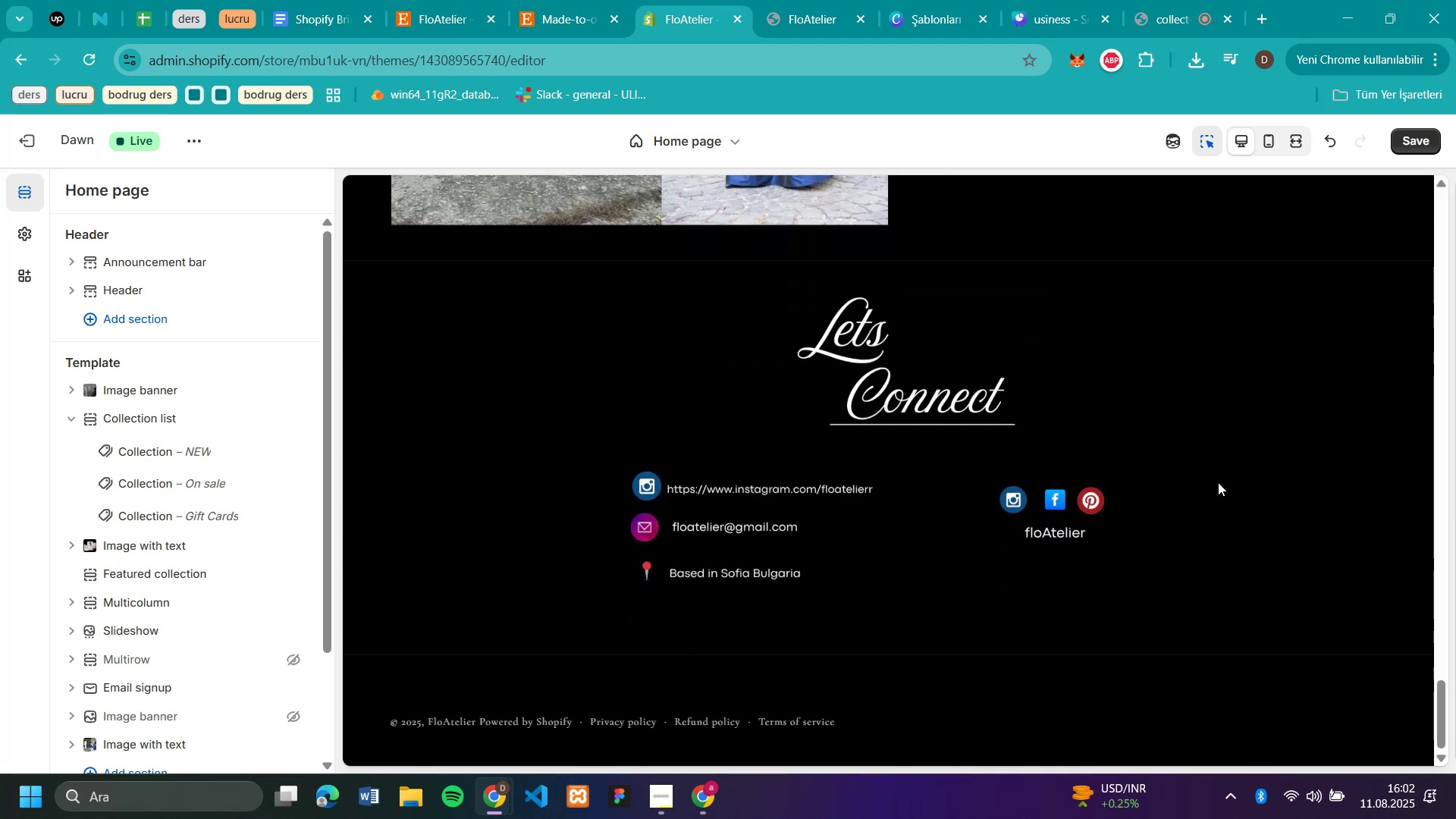 
scroll: coordinate [1222, 464], scroll_direction: up, amount: 51.0
 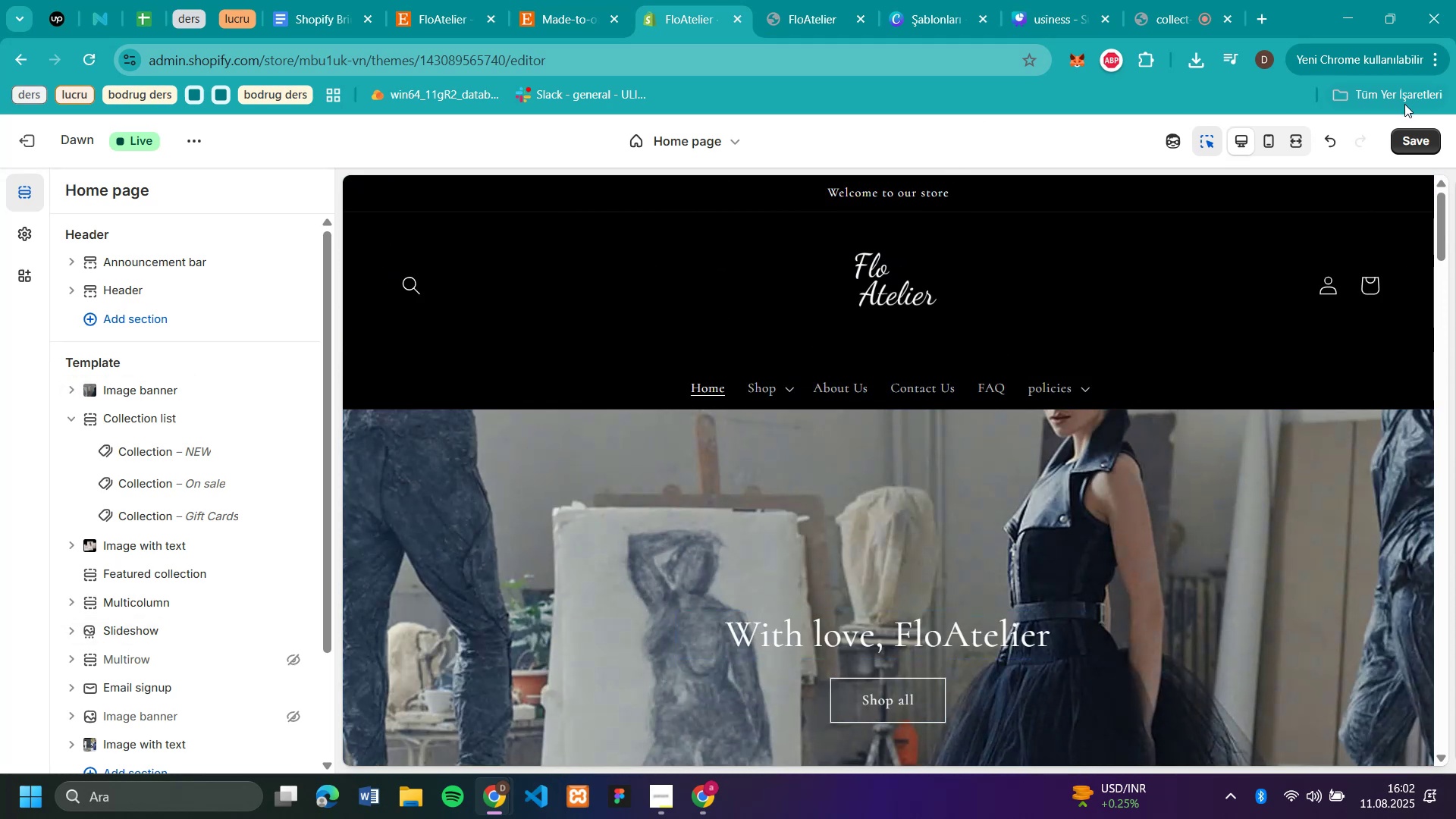 
left_click([1405, 133])
 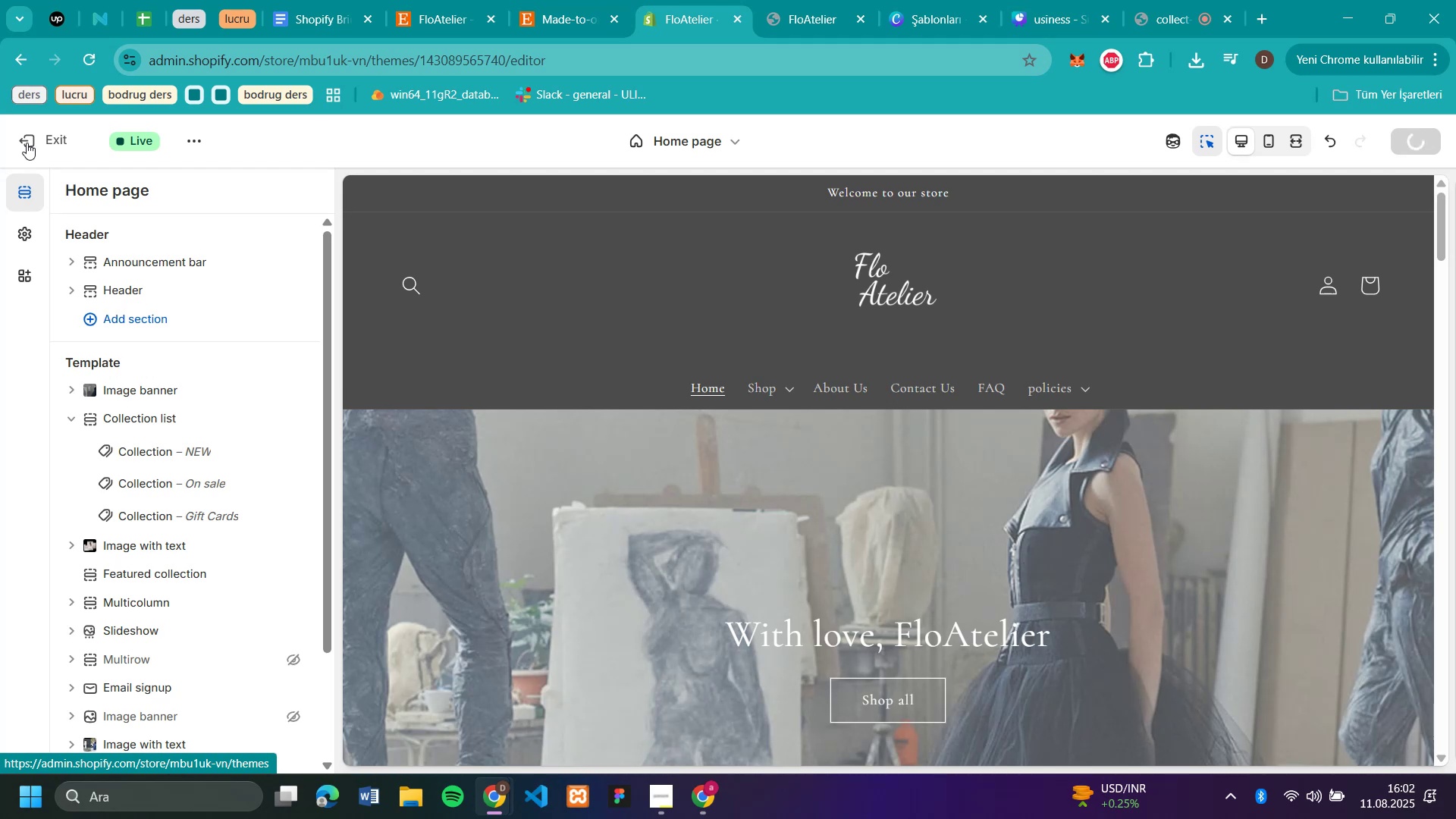 
left_click([27, 143])
 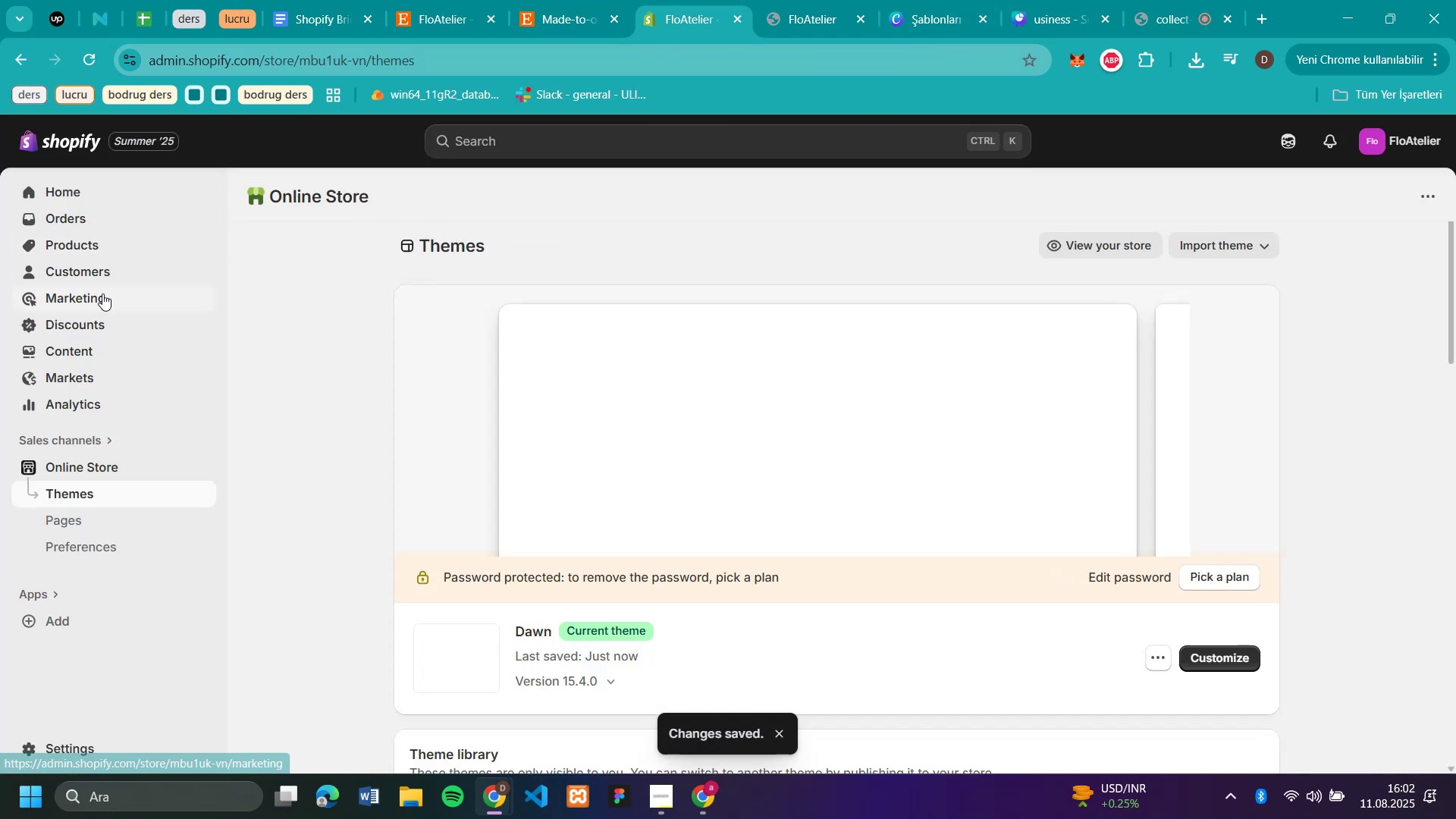 
left_click([97, 236])
 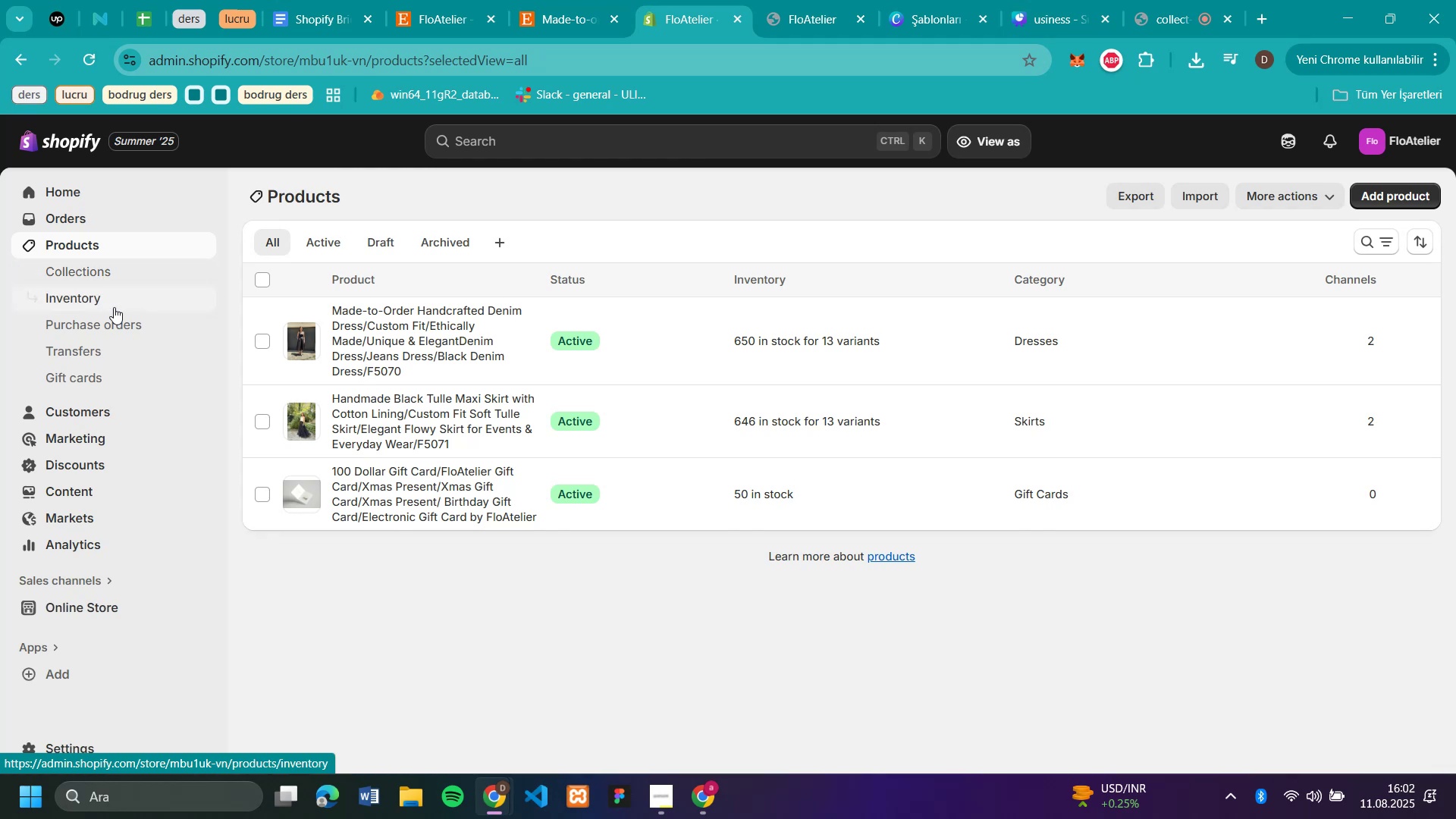 
wait(6.09)
 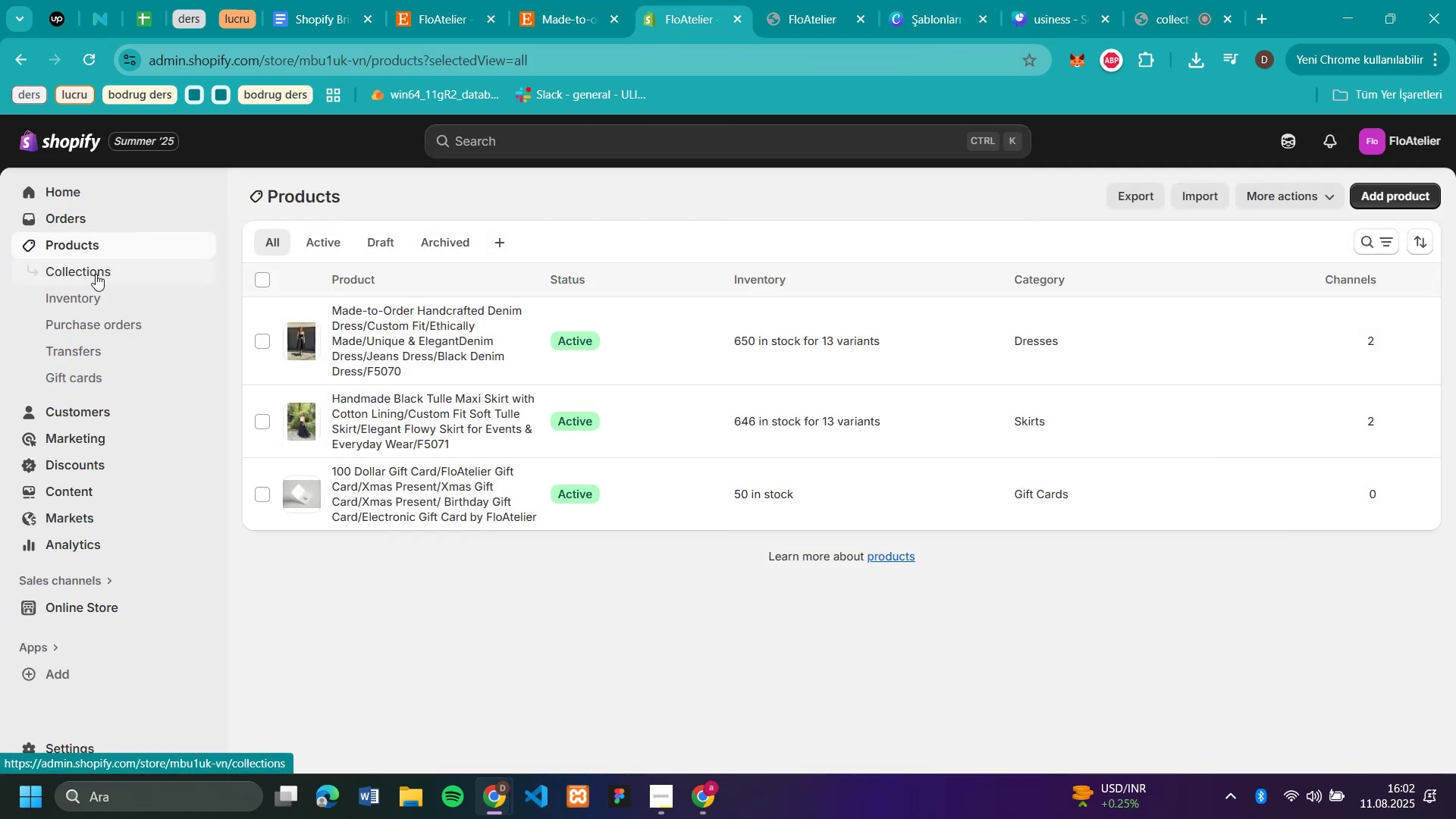 
mouse_move([1439, 510])
 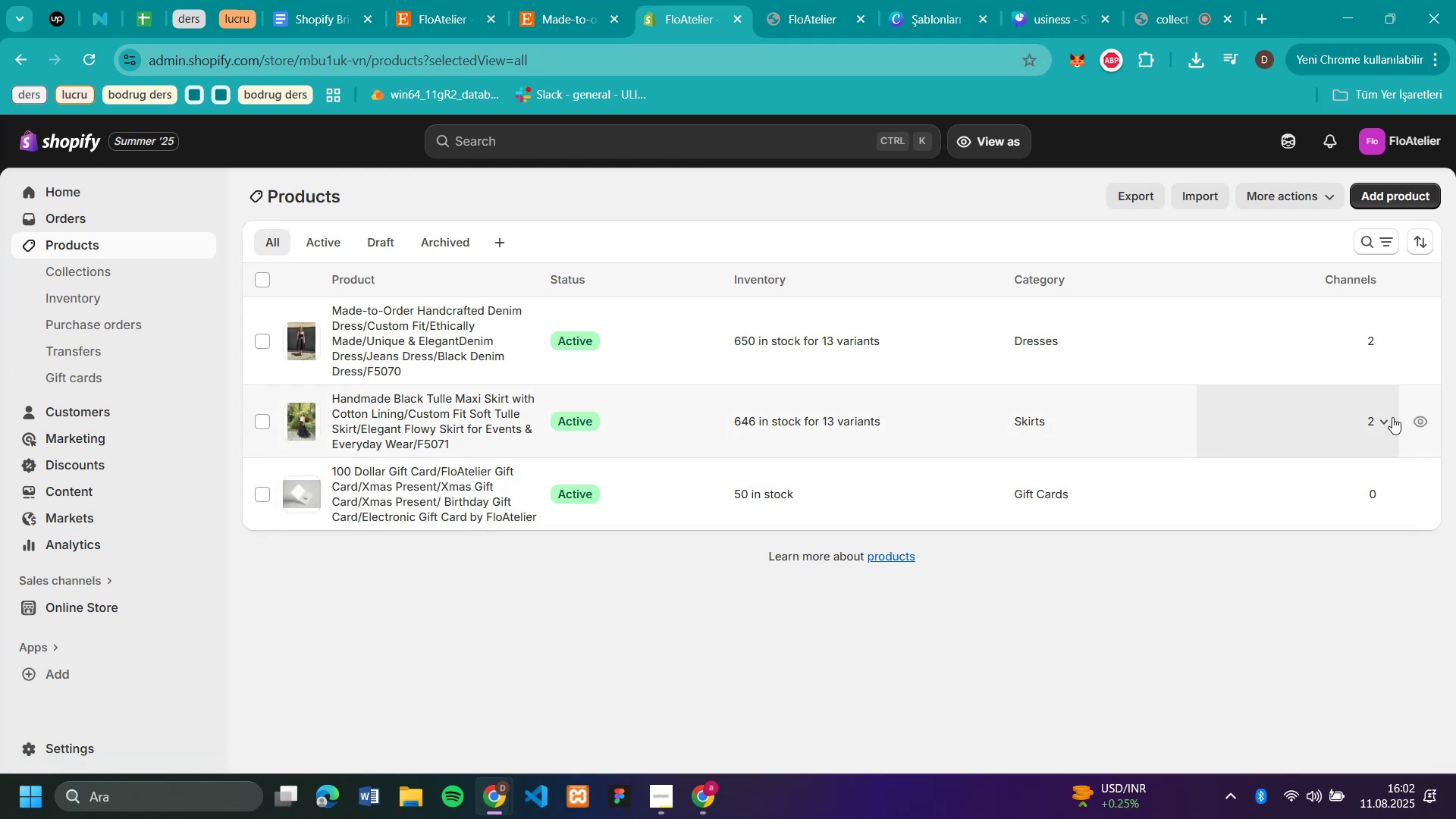 
left_click([1387, 416])
 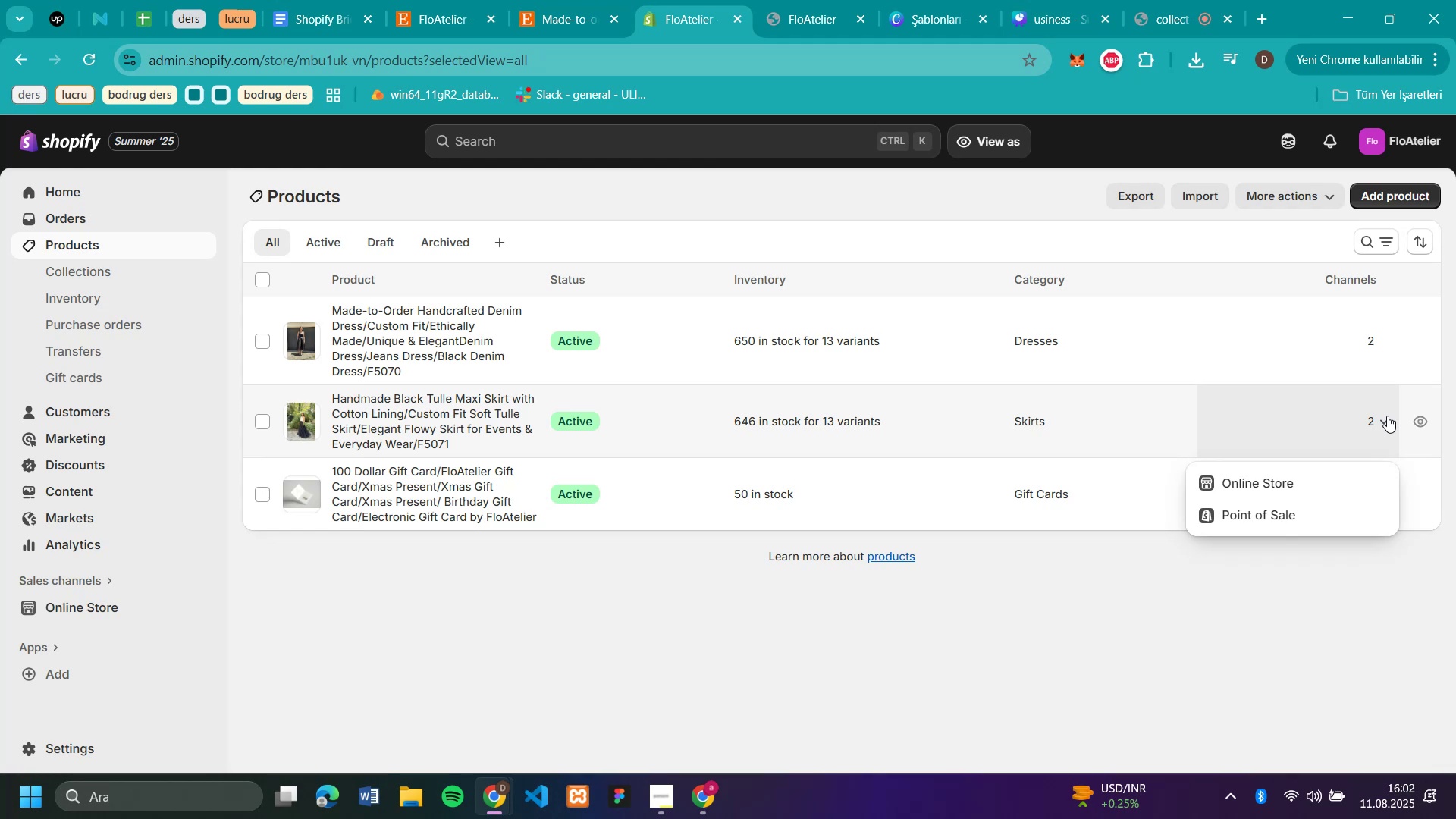 
left_click([1387, 416])
 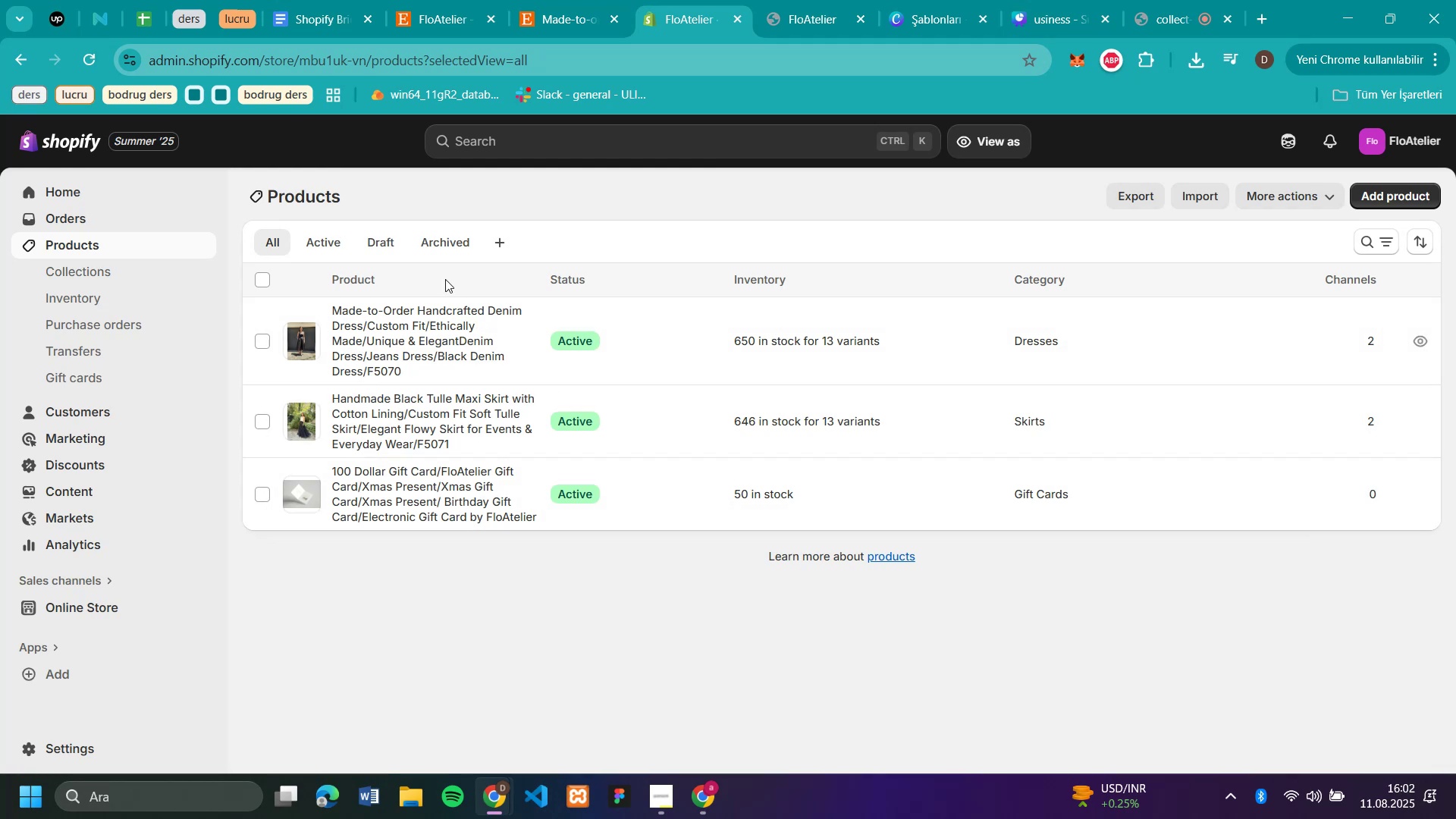 
wait(9.92)
 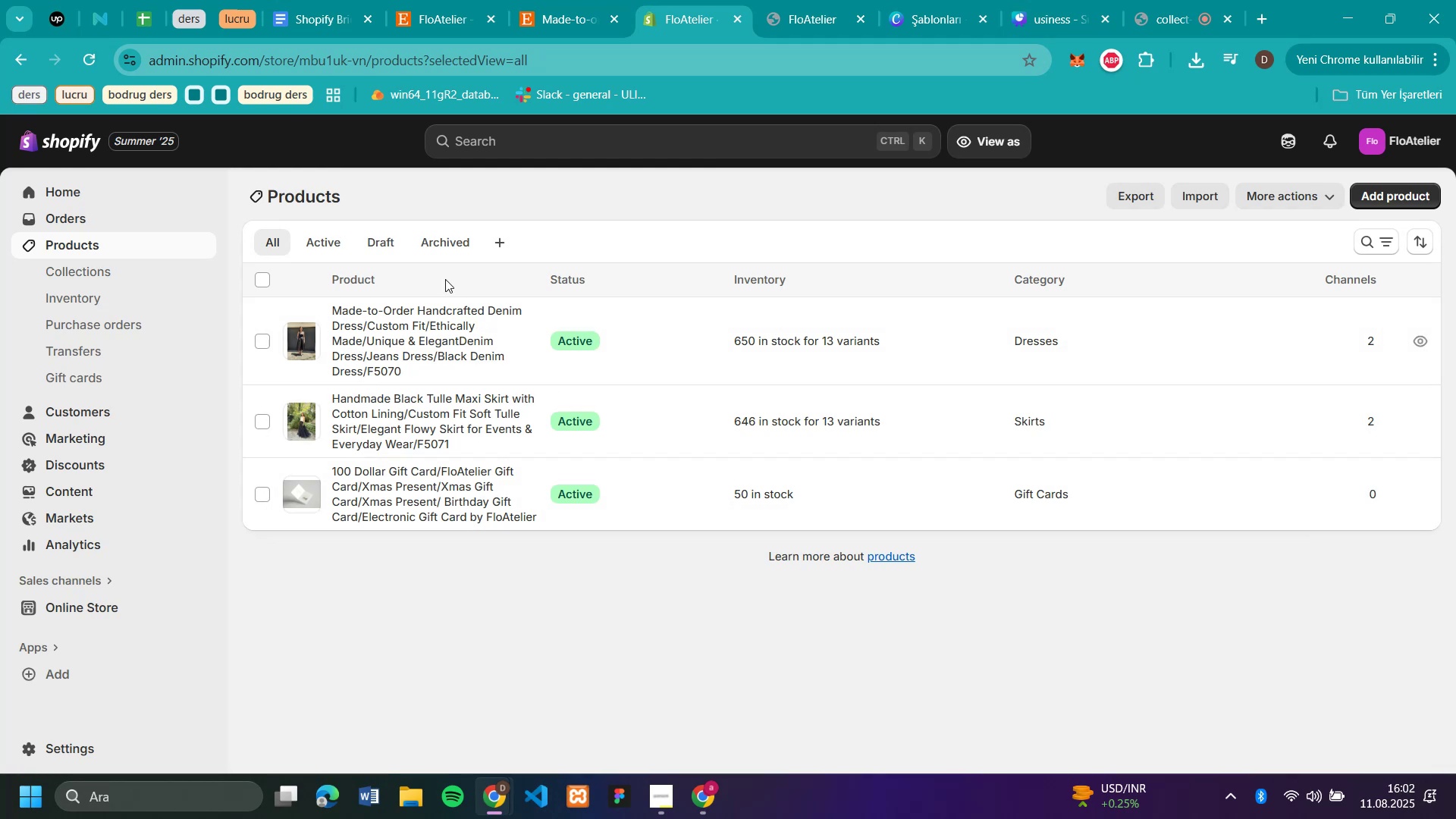 
left_click([617, 18])
 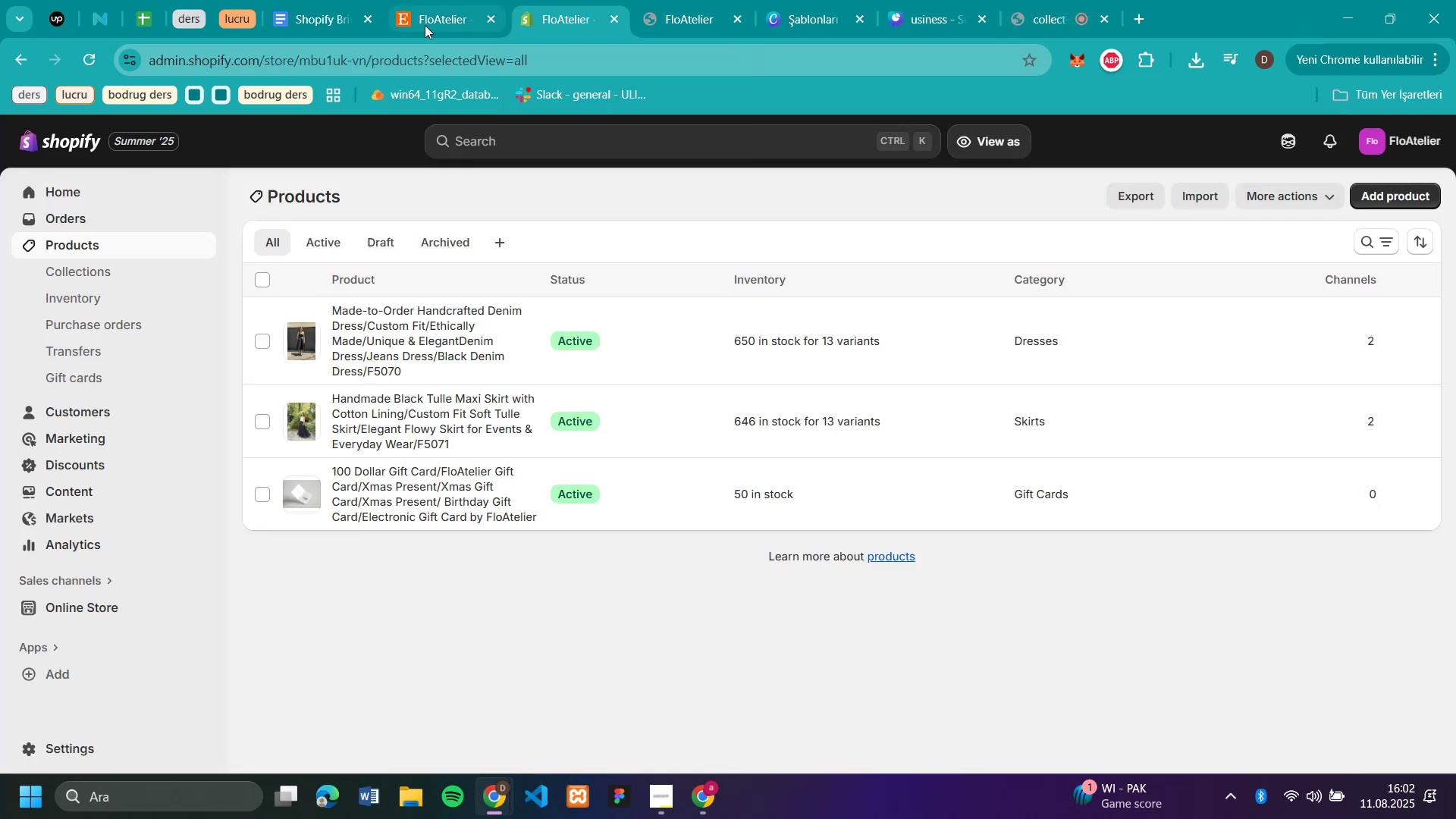 
left_click([425, 25])
 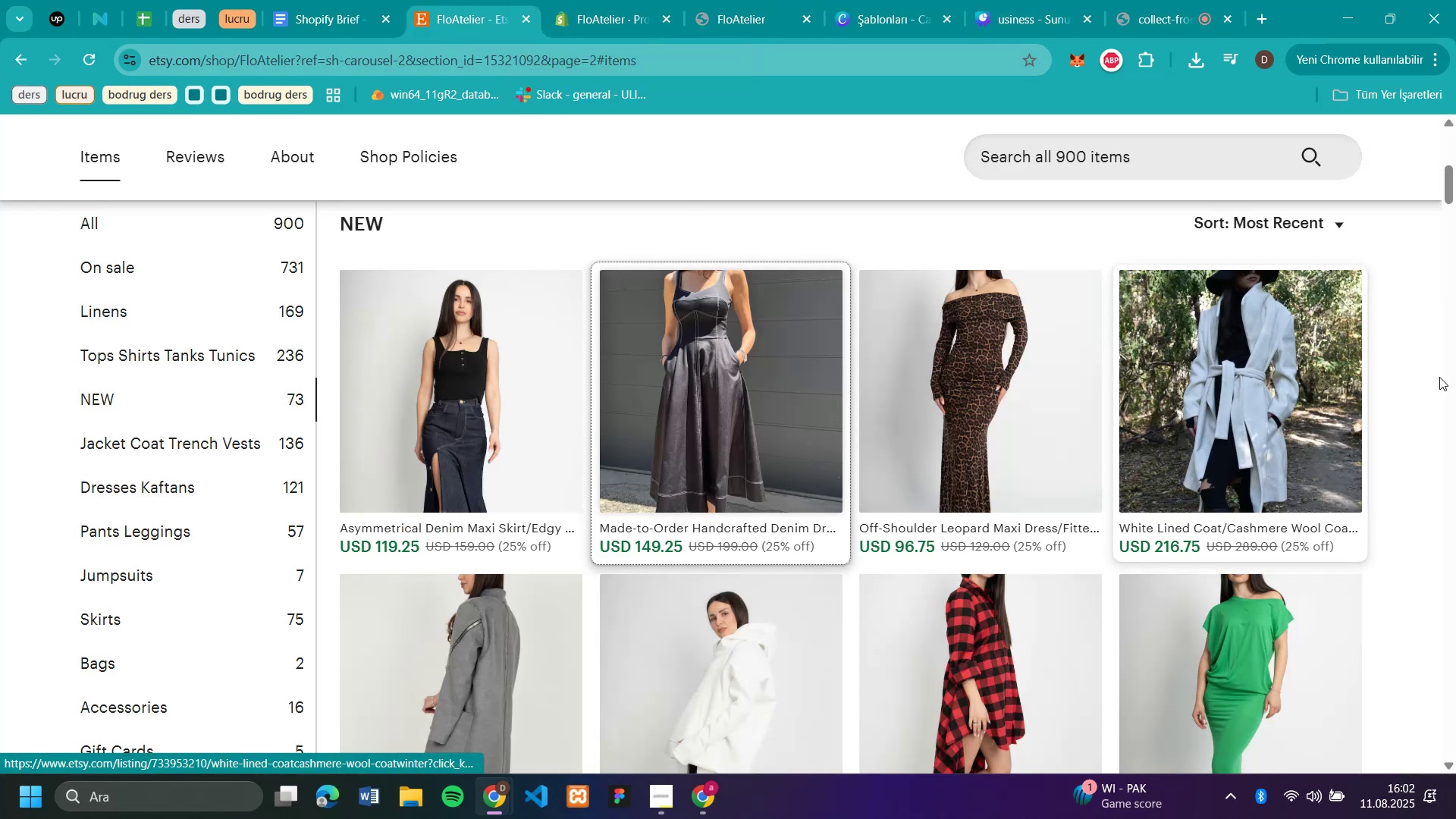 
scroll: coordinate [1392, 391], scroll_direction: down, amount: 6.0
 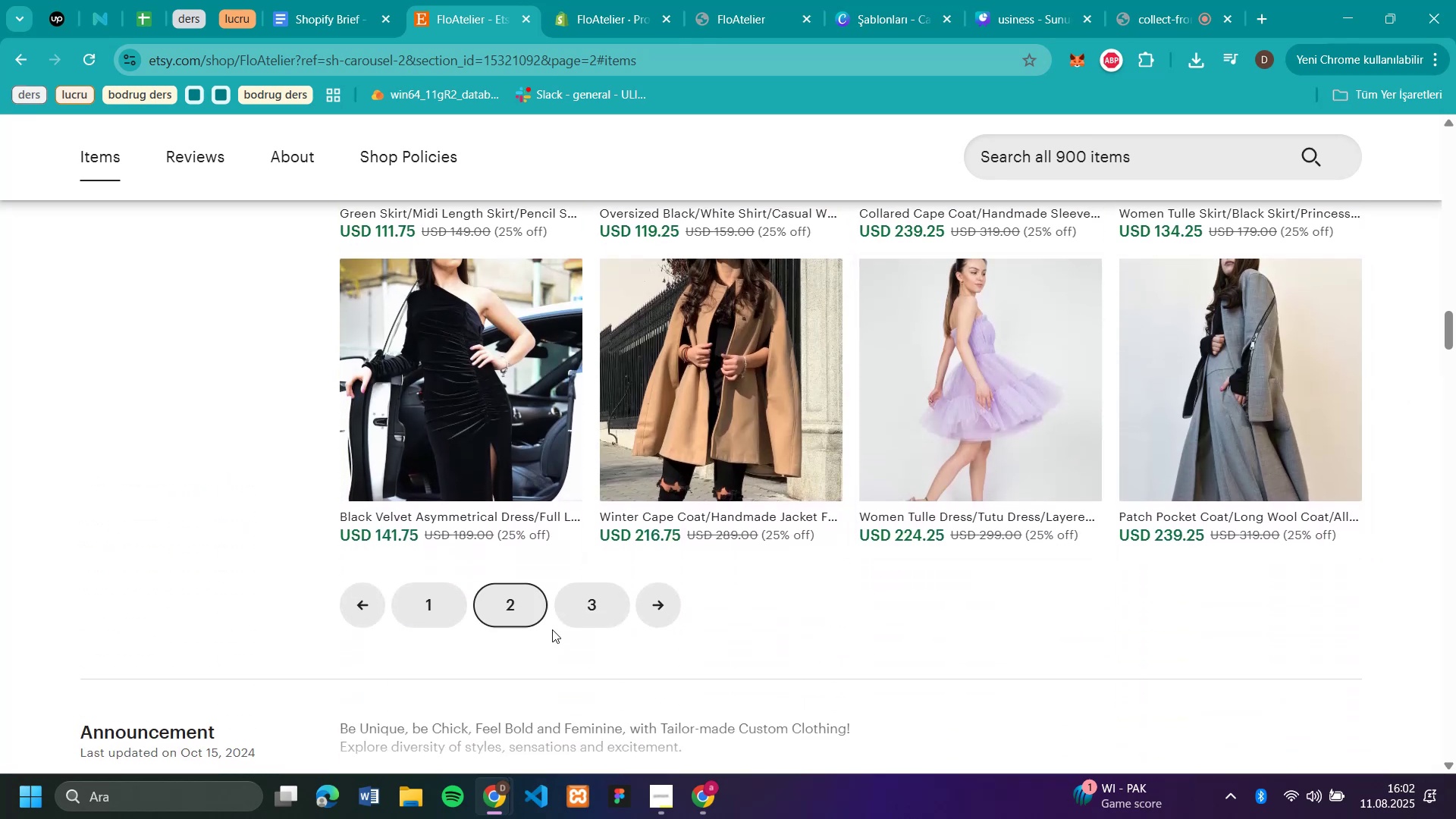 
left_click([599, 607])
 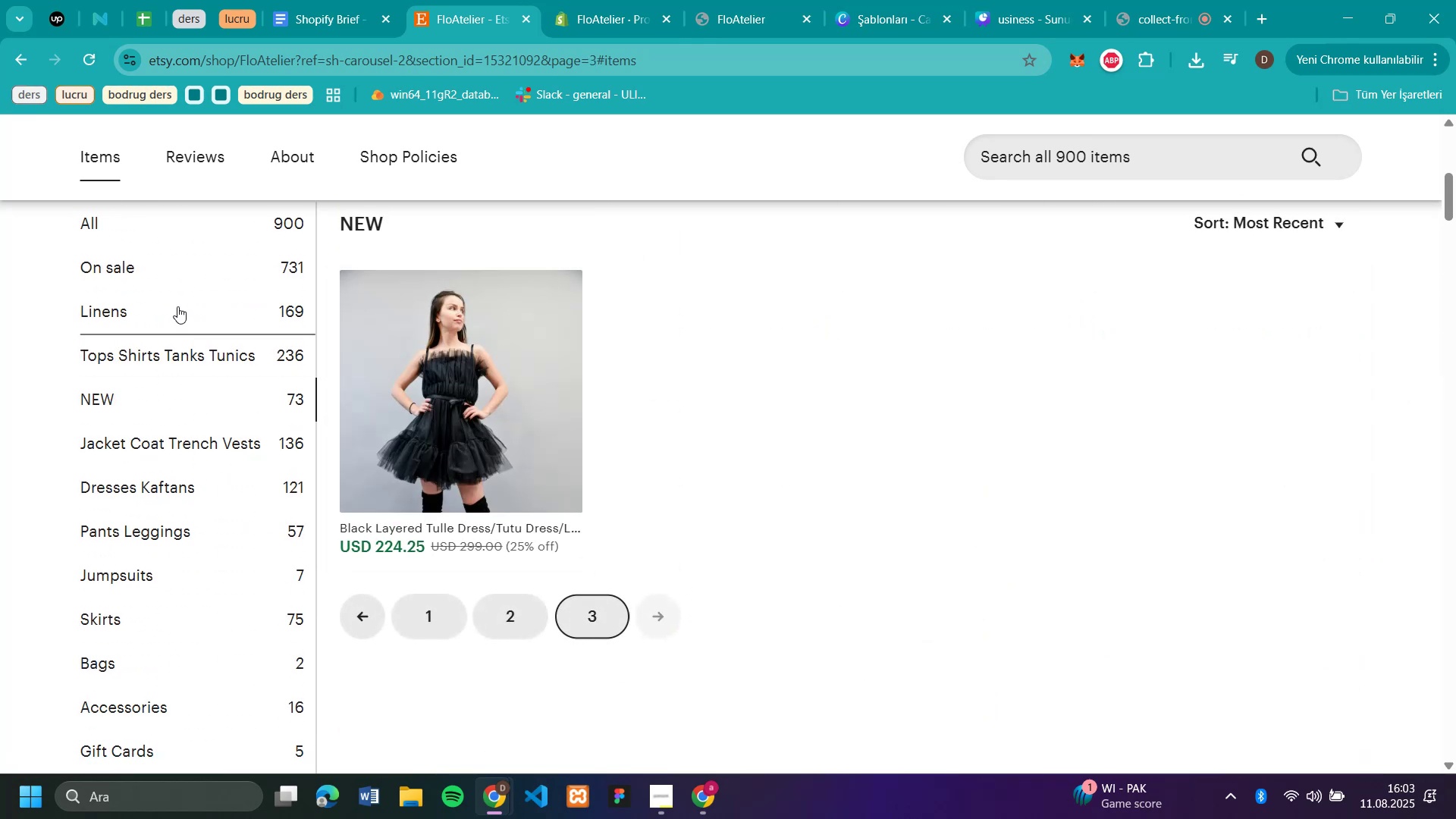 
scroll: coordinate [722, 405], scroll_direction: down, amount: 1.0
 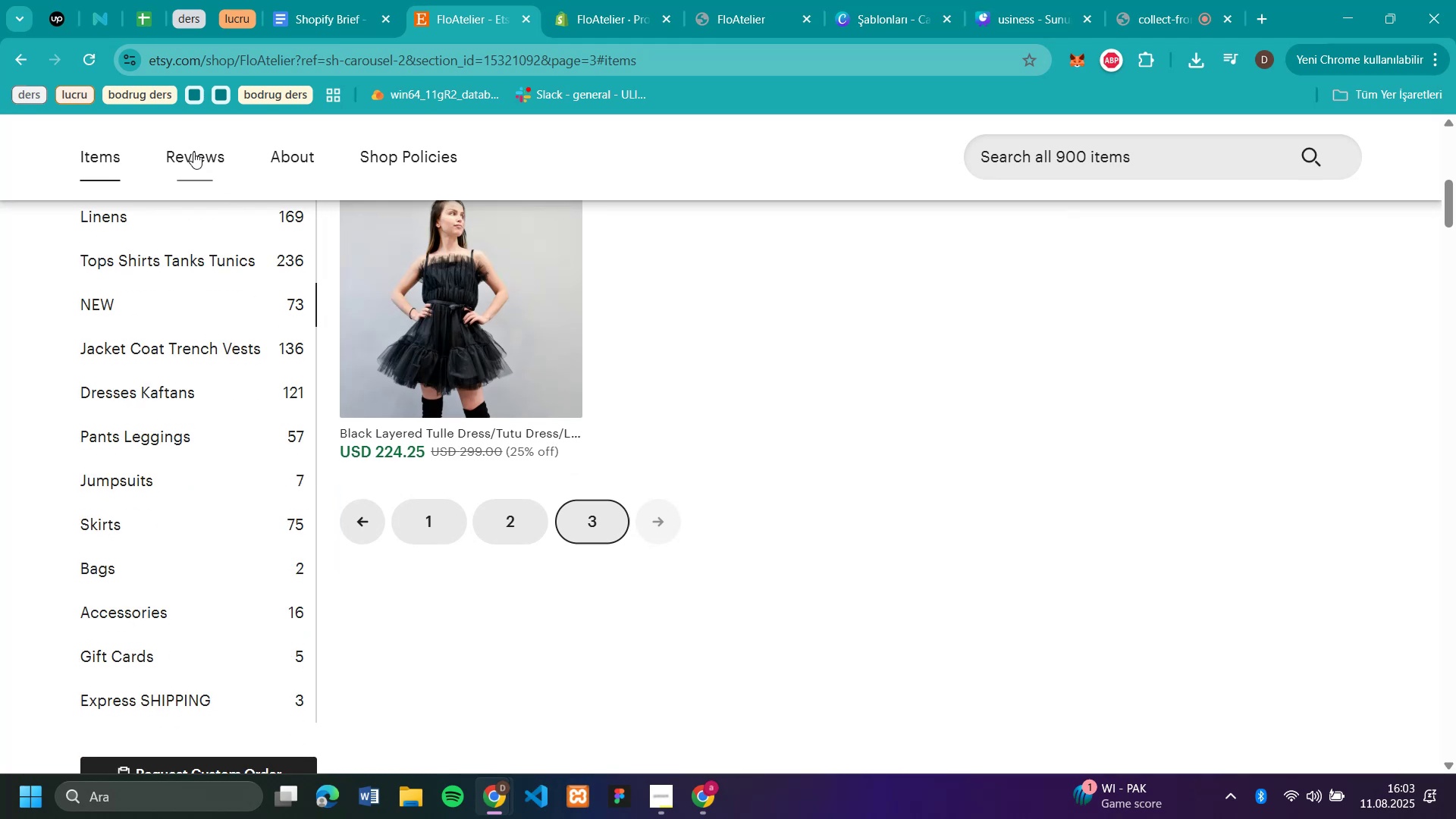 
scroll: coordinate [118, 188], scroll_direction: up, amount: 1.0
 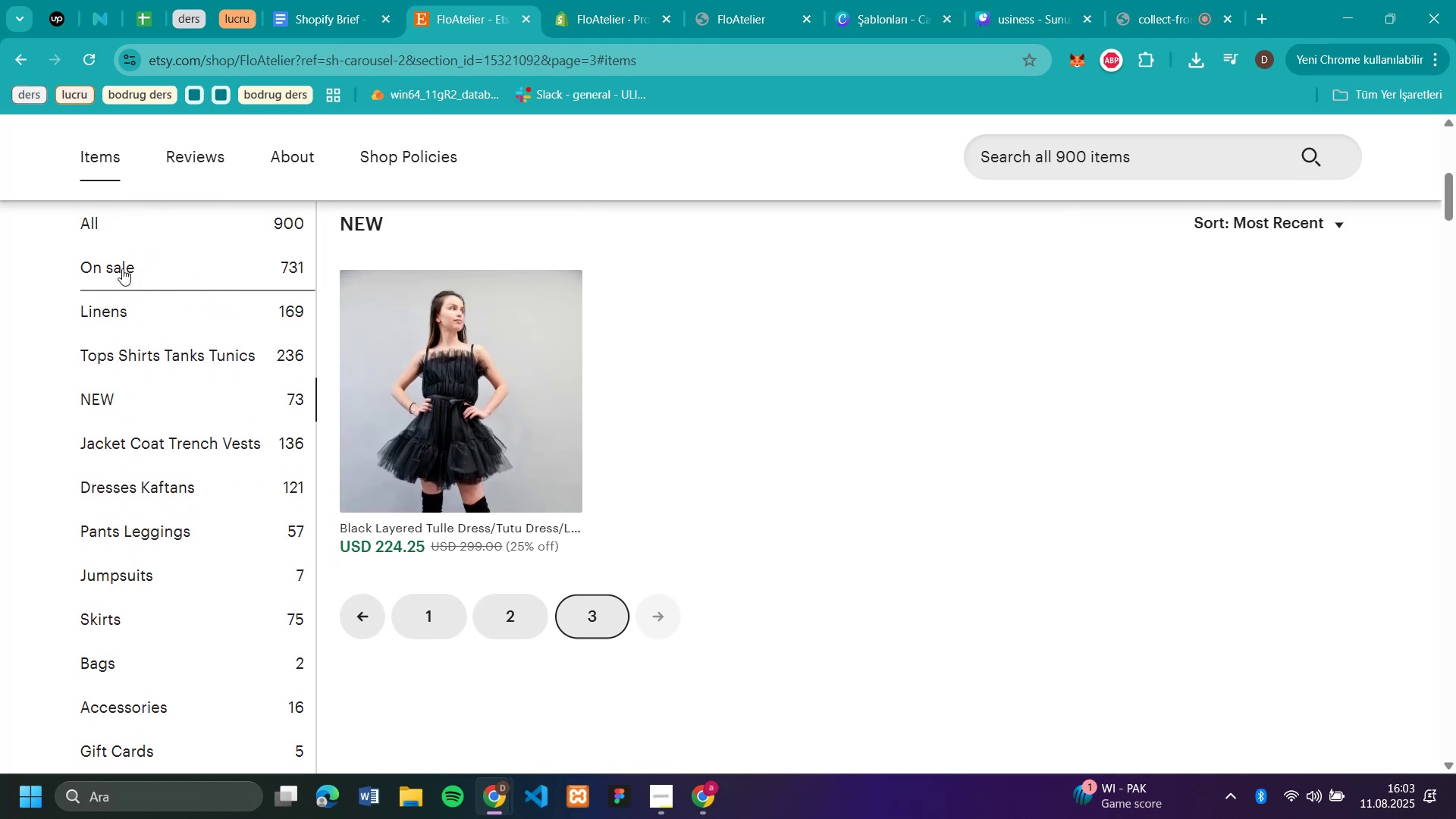 
left_click([114, 262])
 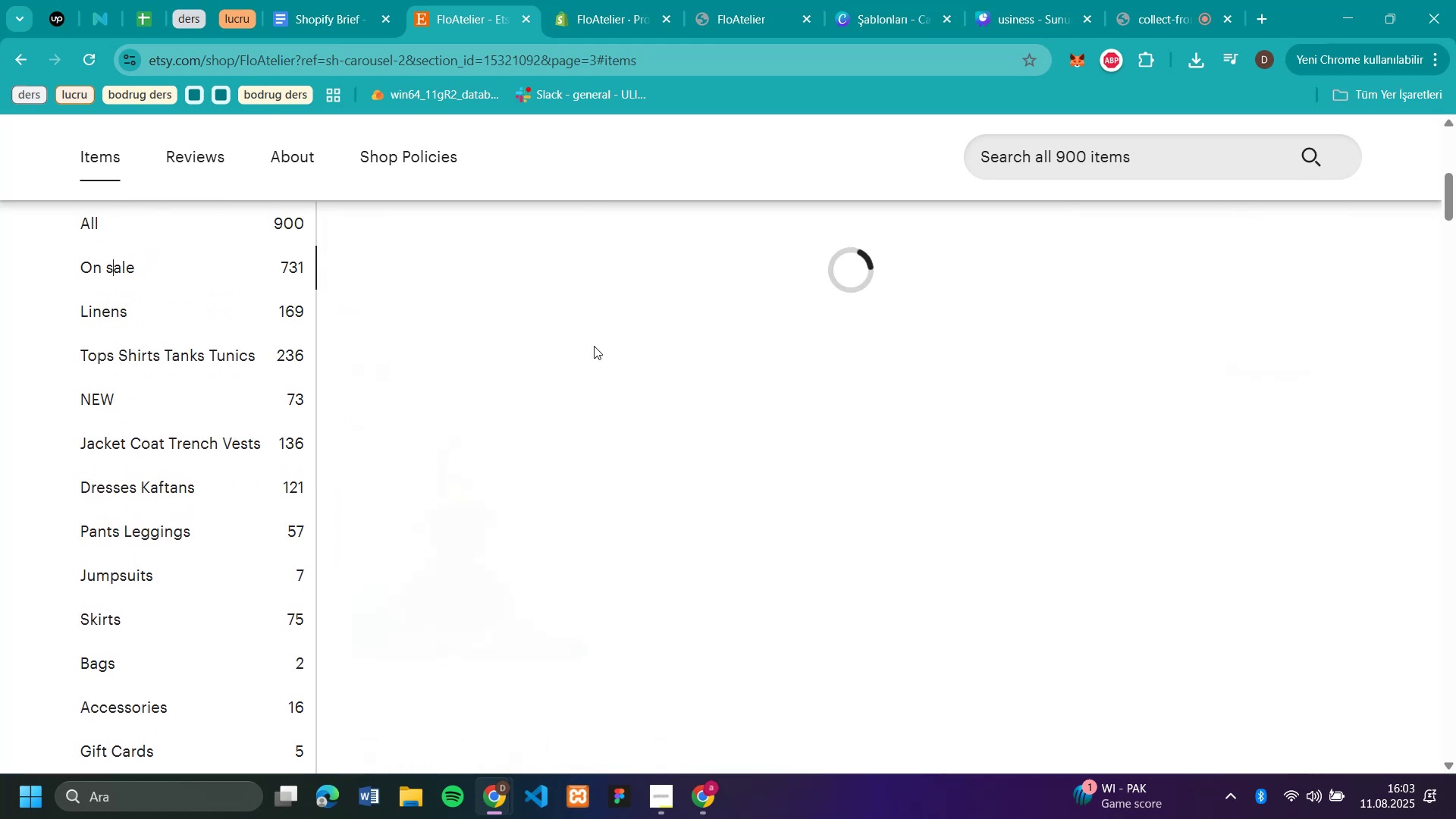 
mouse_move([934, 457])
 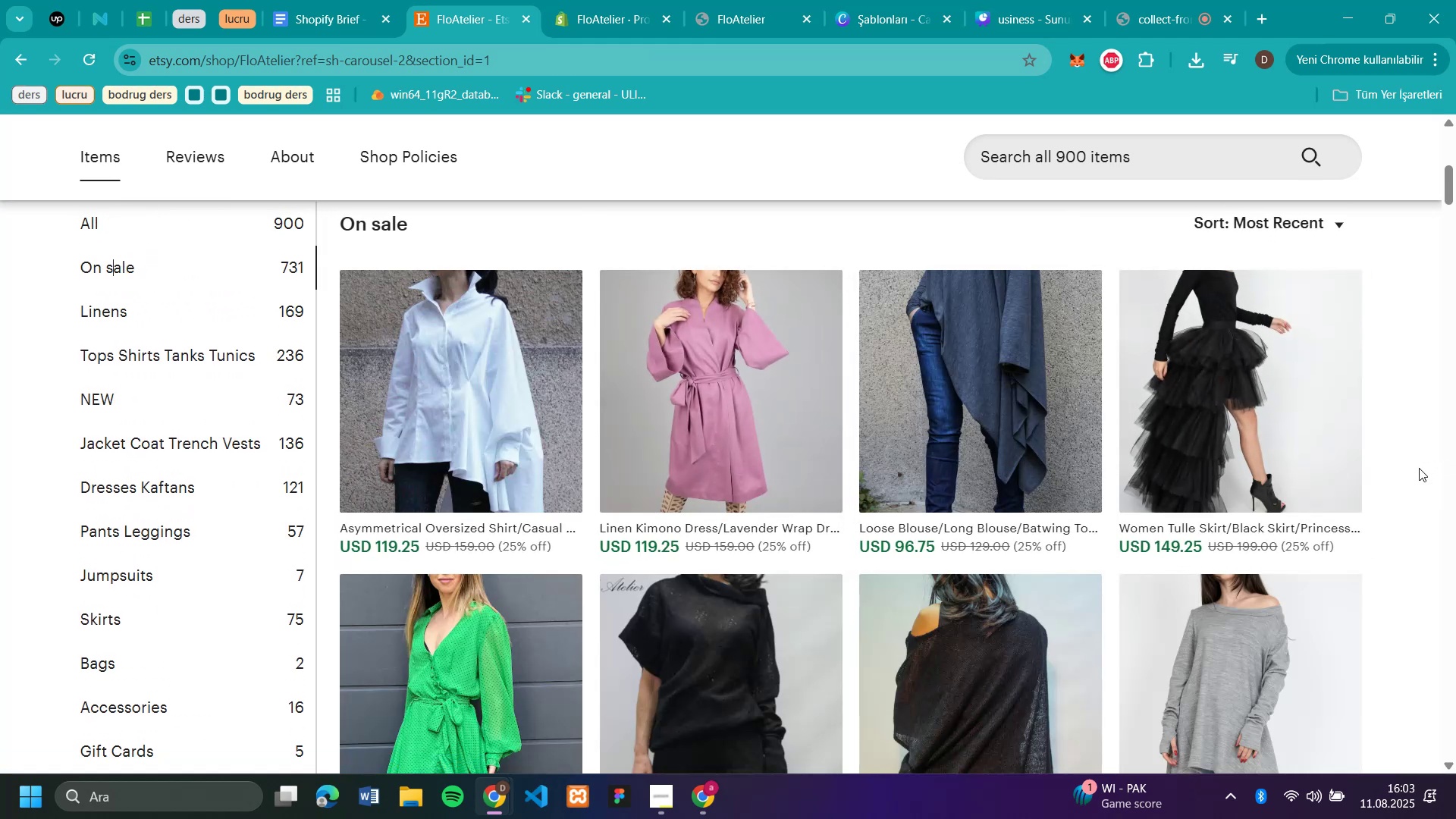 
scroll: coordinate [1419, 468], scroll_direction: down, amount: 5.0
 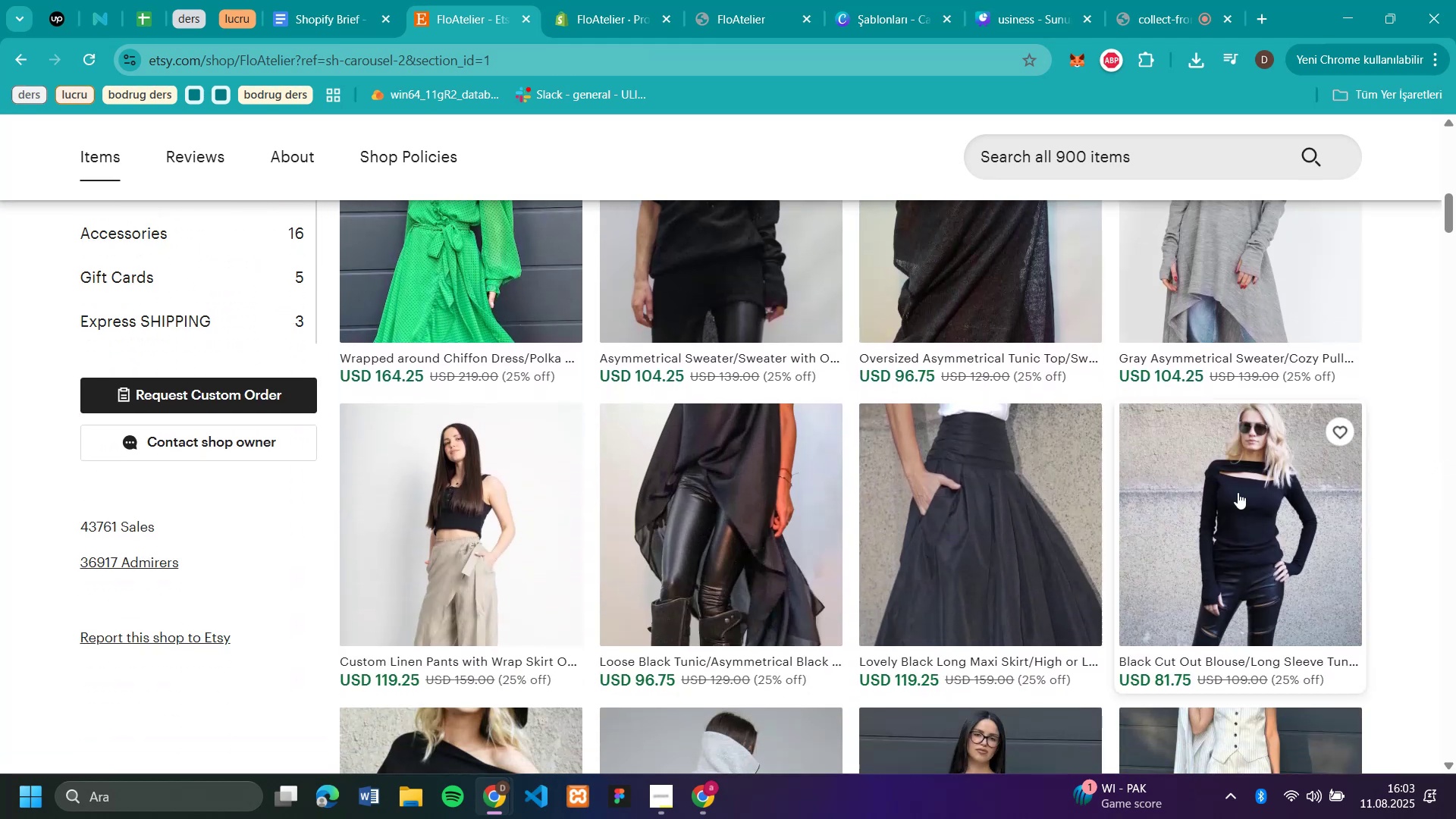 
left_click([937, 498])
 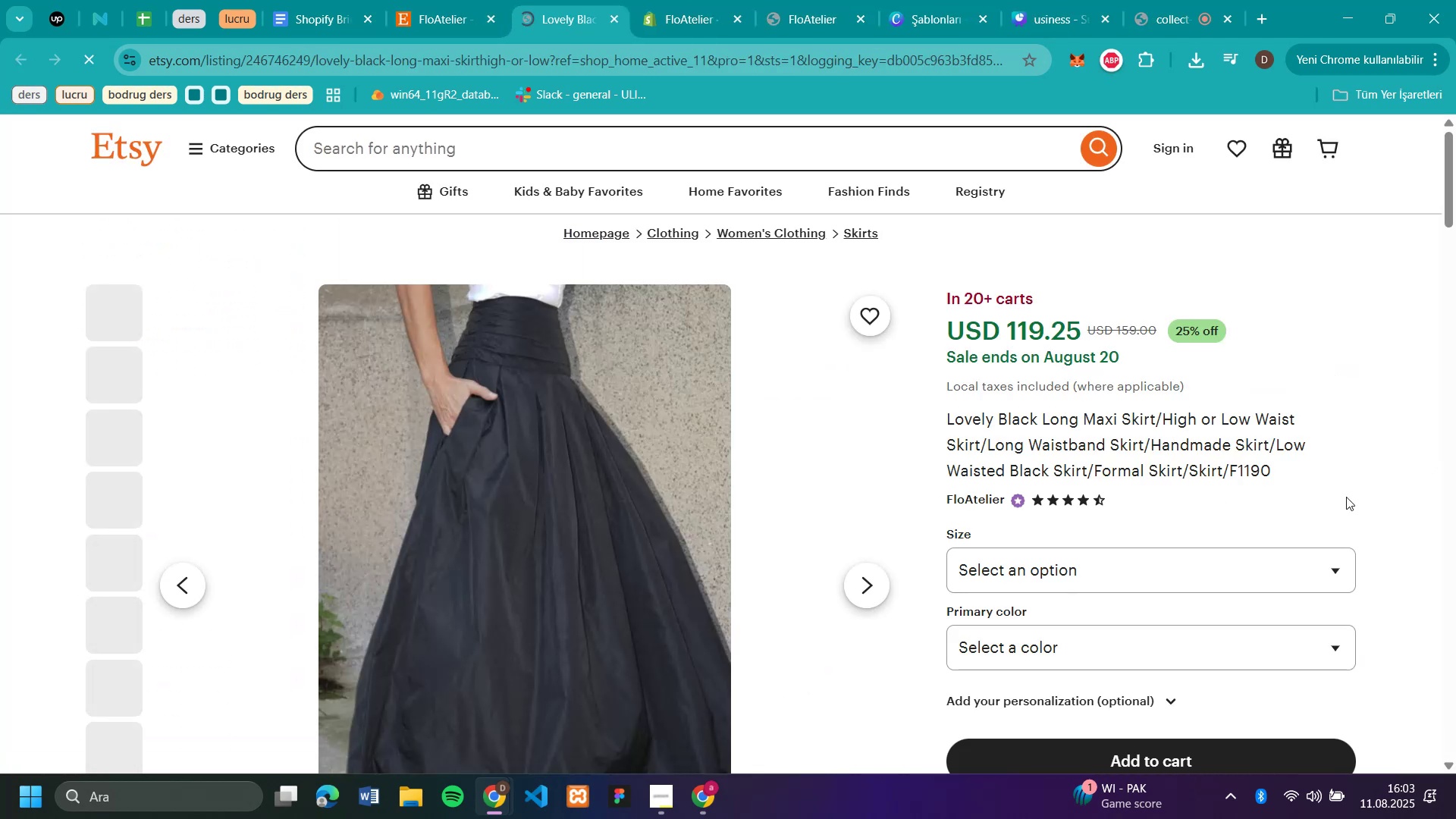 
left_click([1110, 643])
 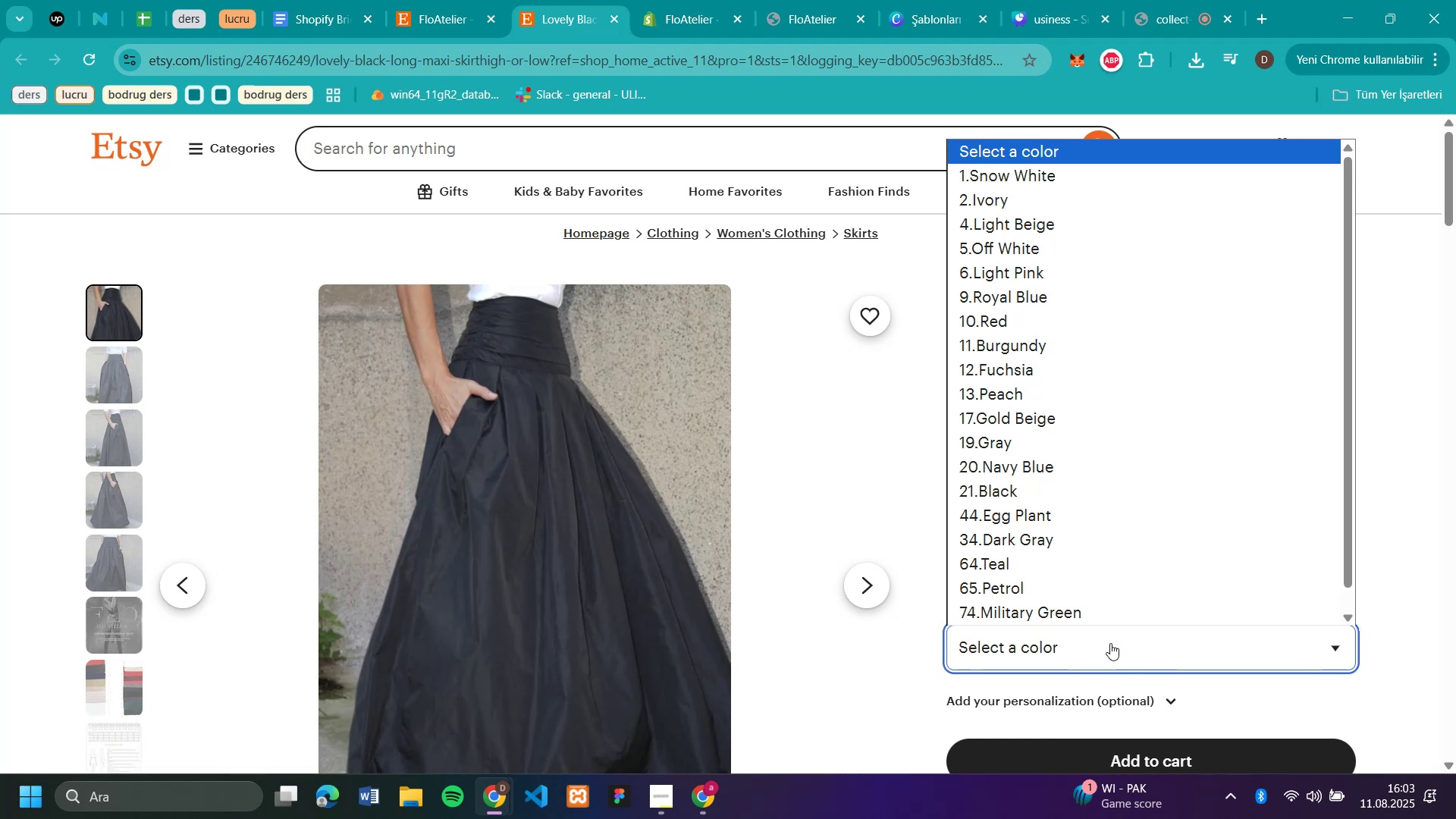 
left_click([1110, 643])
 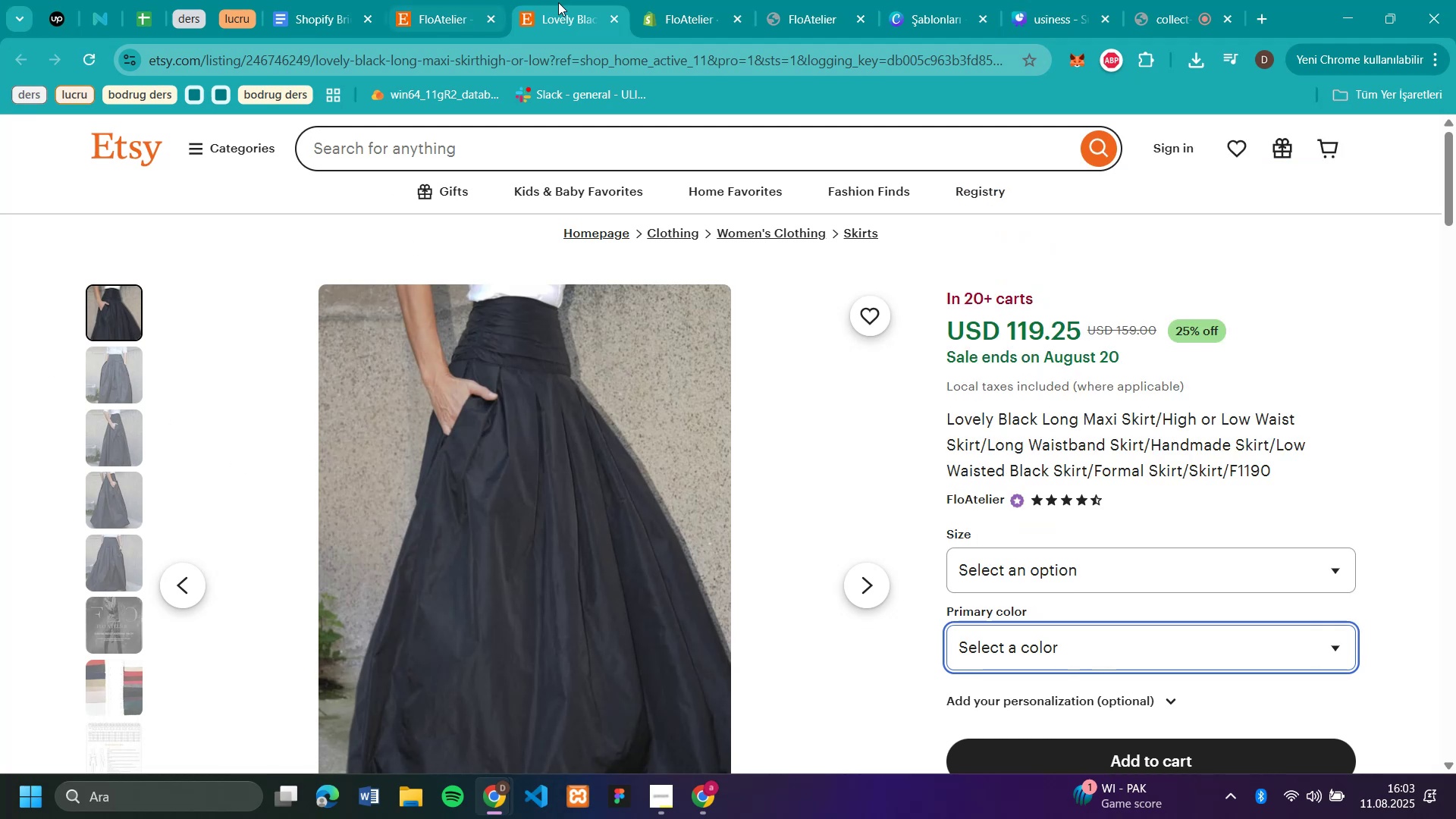 
left_click([610, 17])
 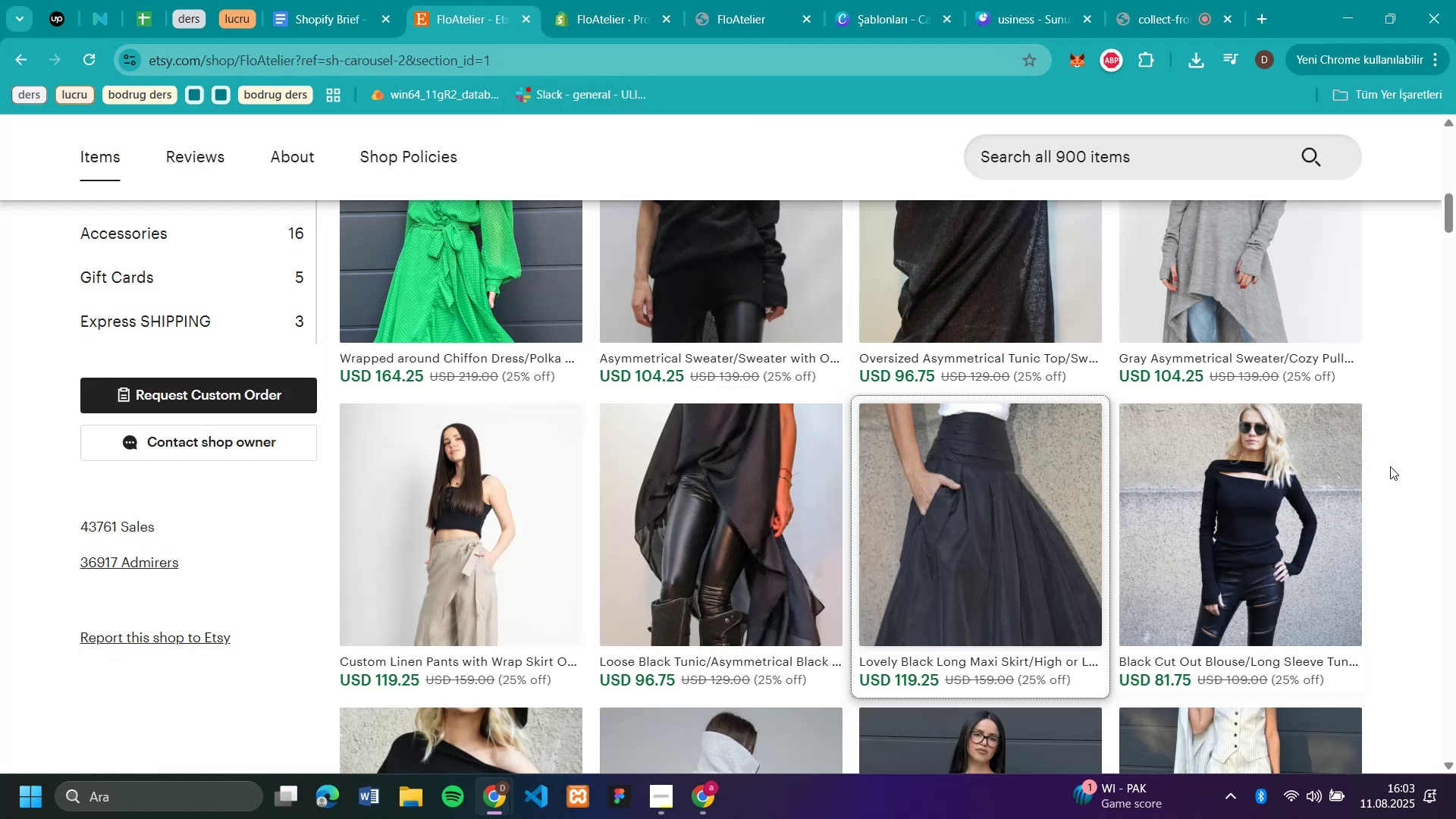 
scroll: coordinate [1305, 482], scroll_direction: up, amount: 2.0
 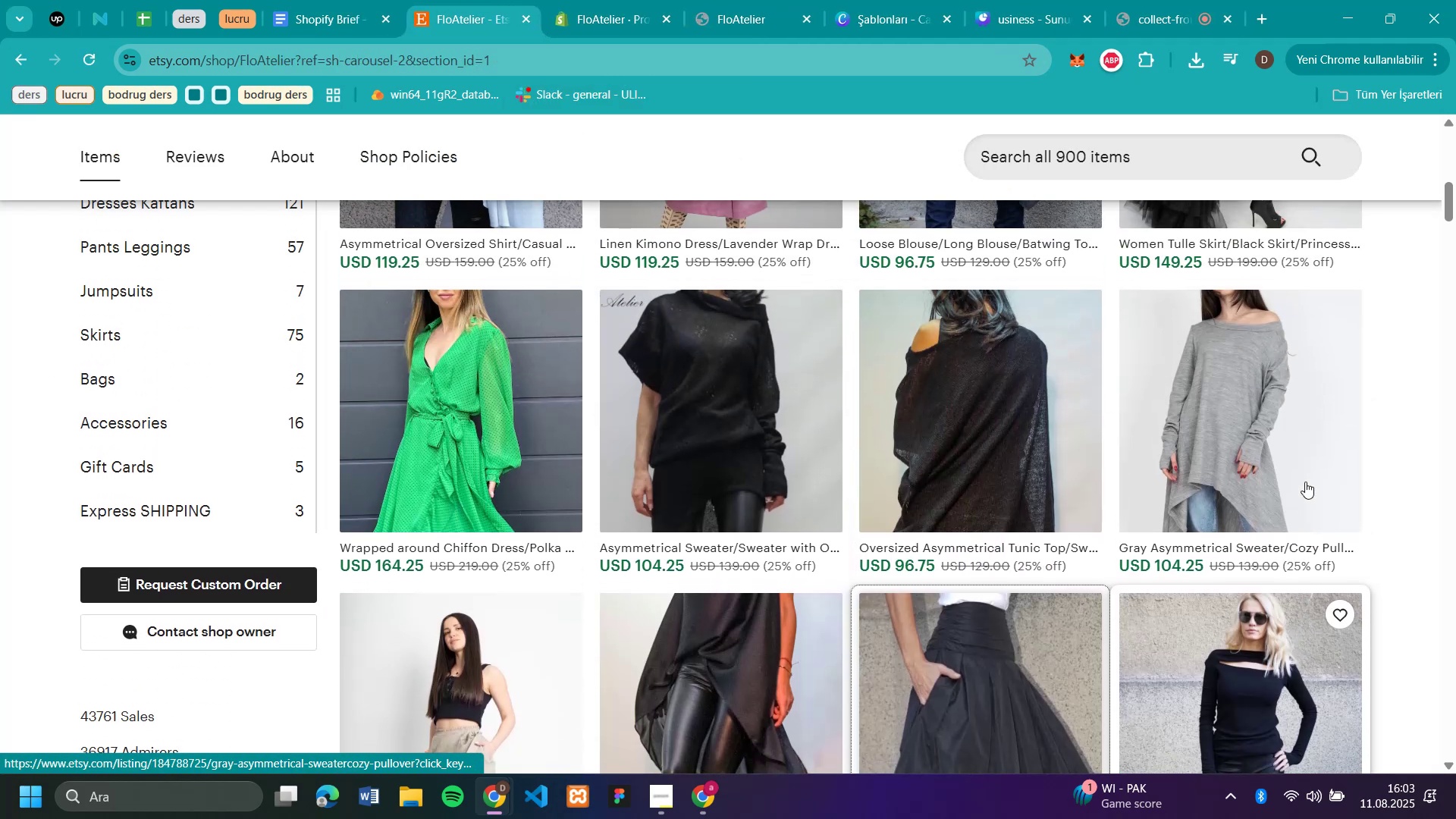 
scroll: coordinate [1302, 479], scroll_direction: down, amount: 7.0
 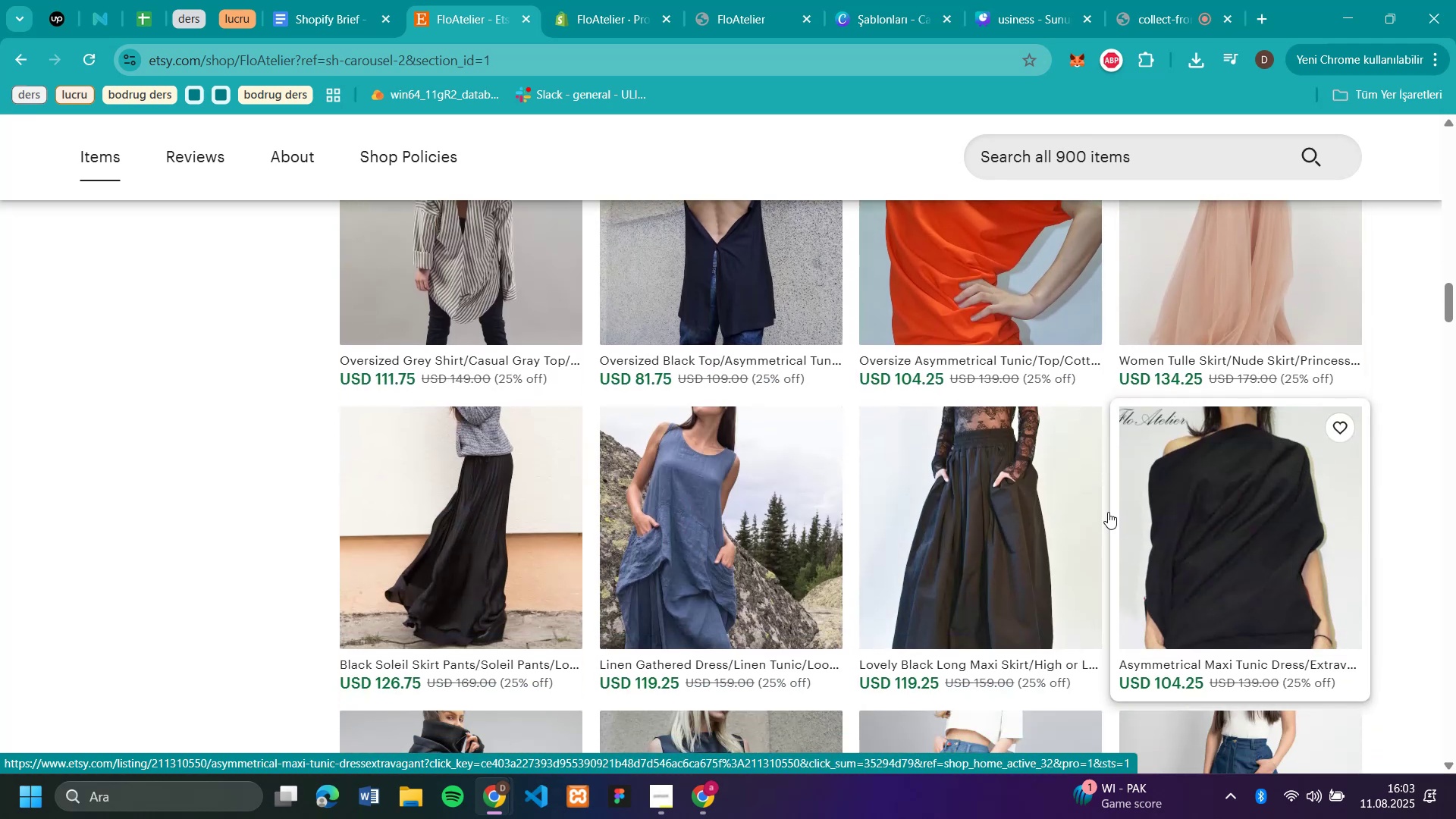 
left_click([1005, 522])
 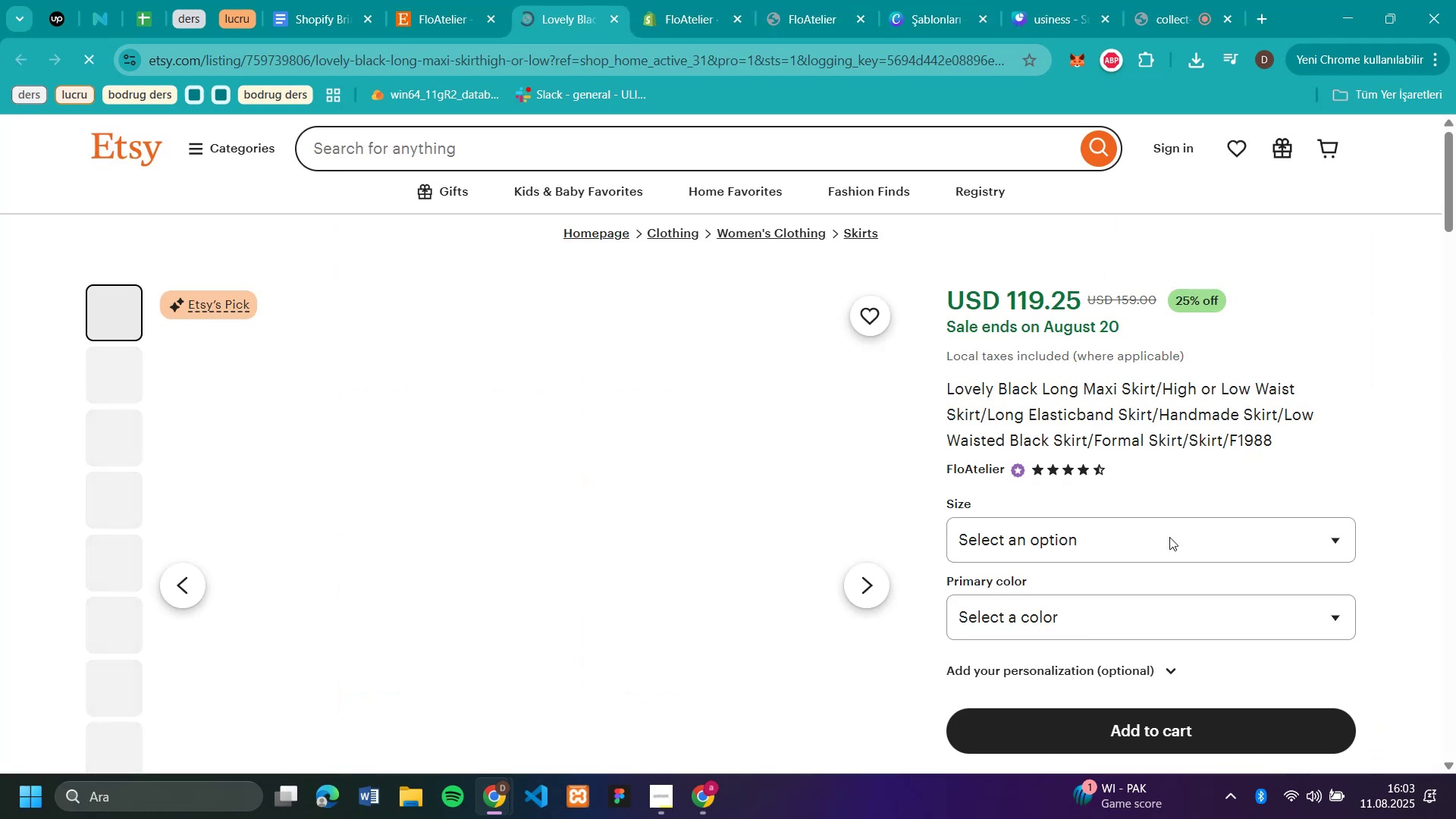 
left_click([1089, 605])
 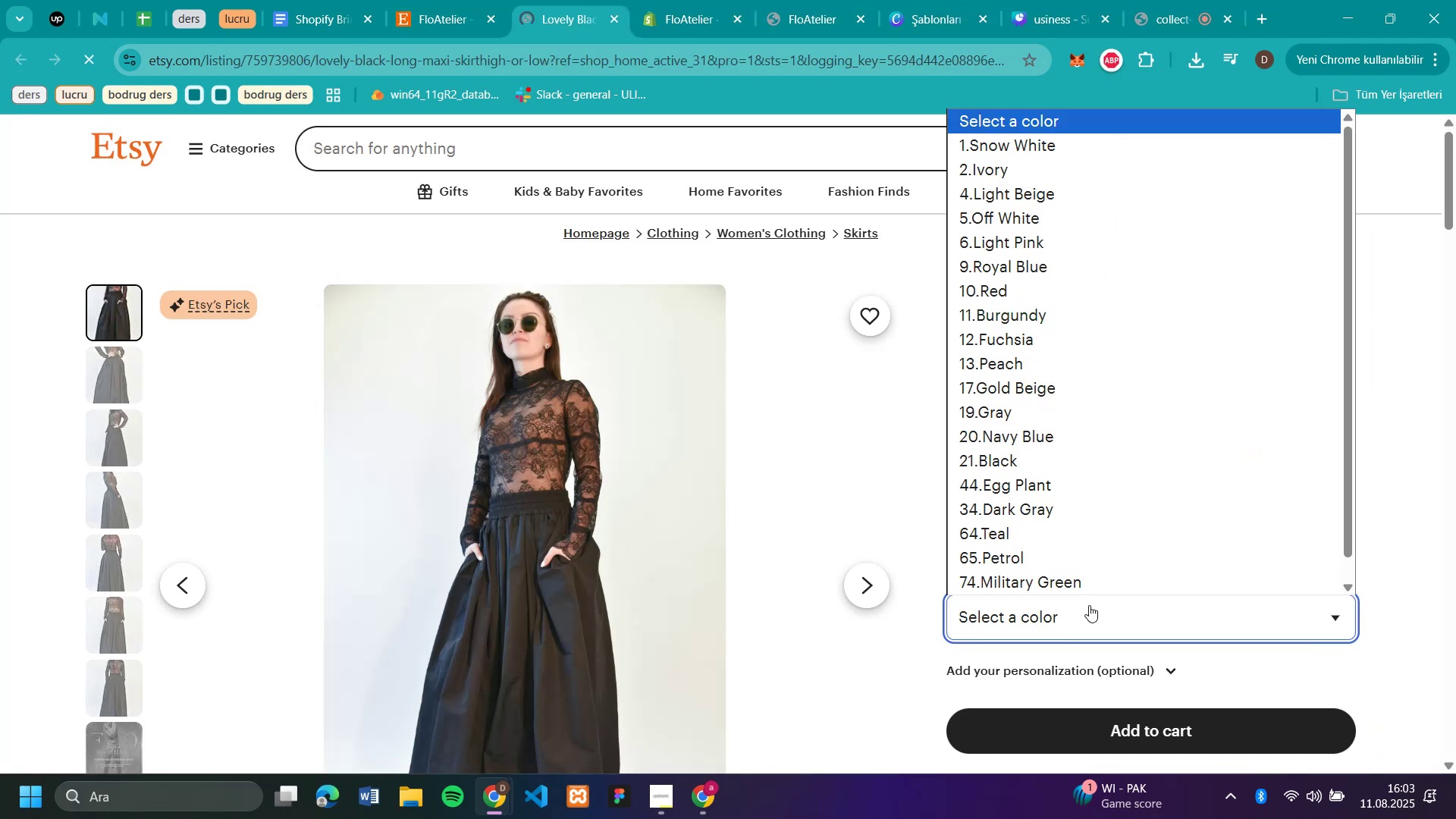 
left_click([1089, 605])
 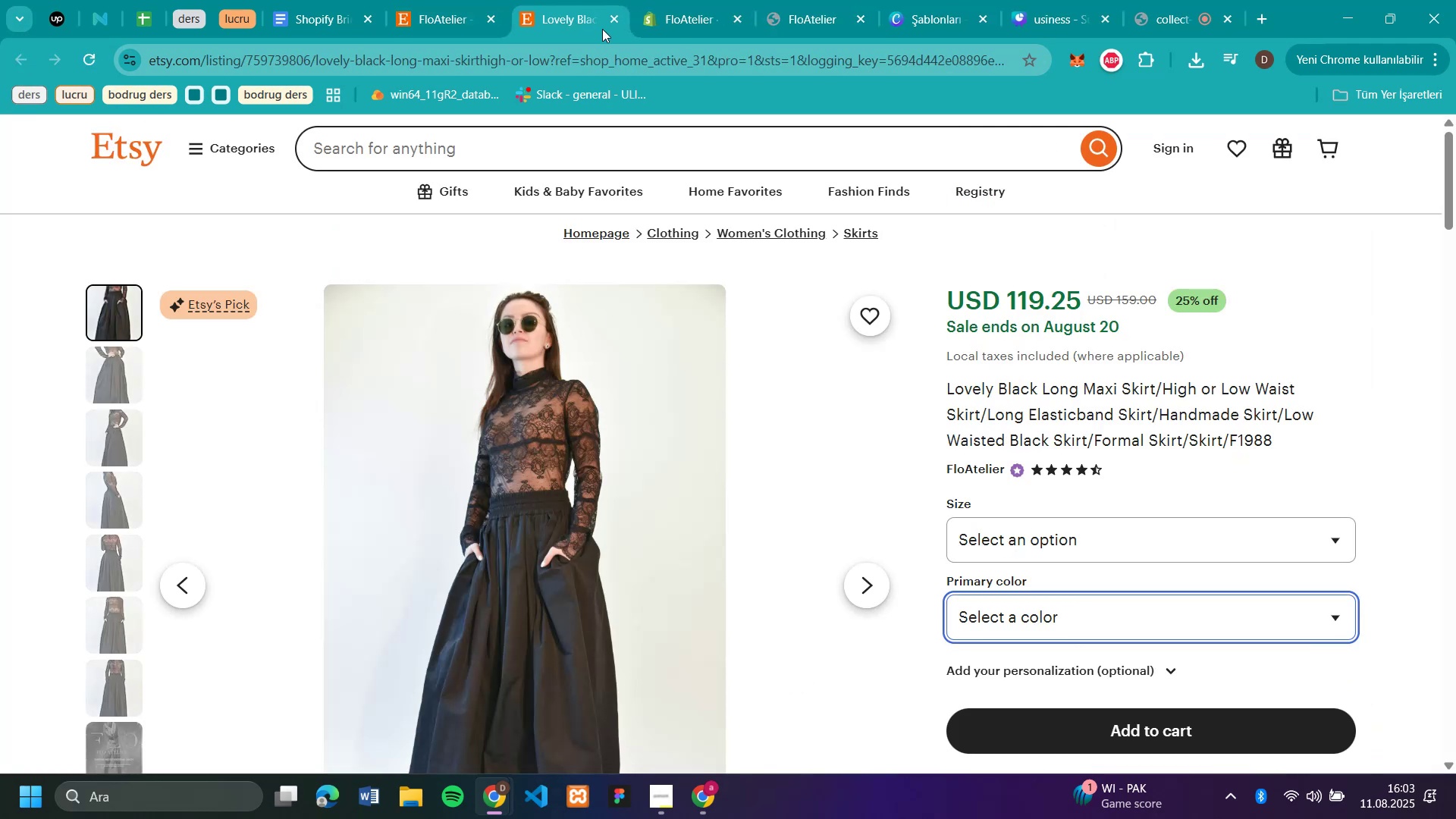 
left_click([610, 20])
 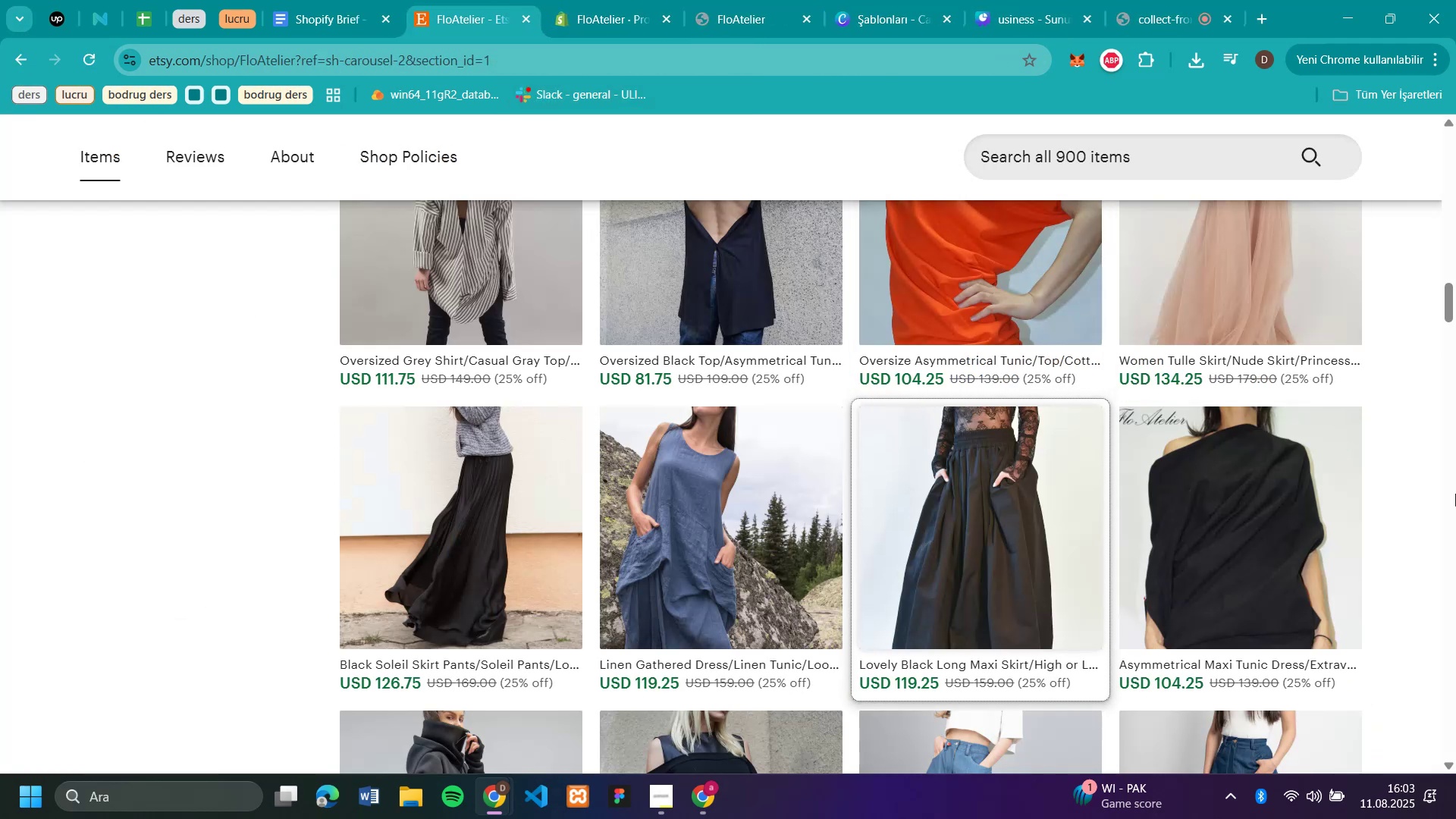 
scroll: coordinate [1455, 494], scroll_direction: down, amount: 4.0
 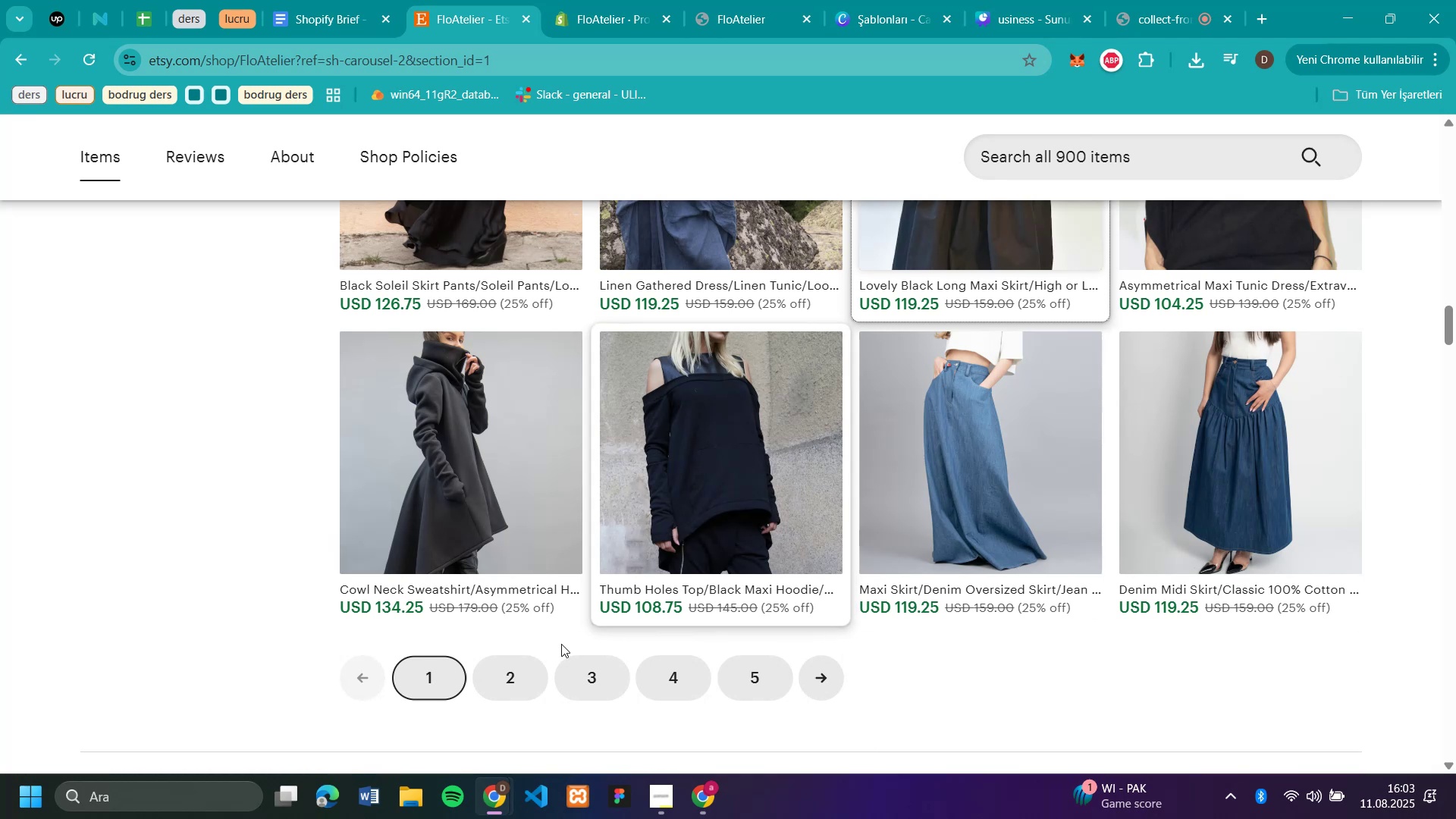 
left_click([532, 676])
 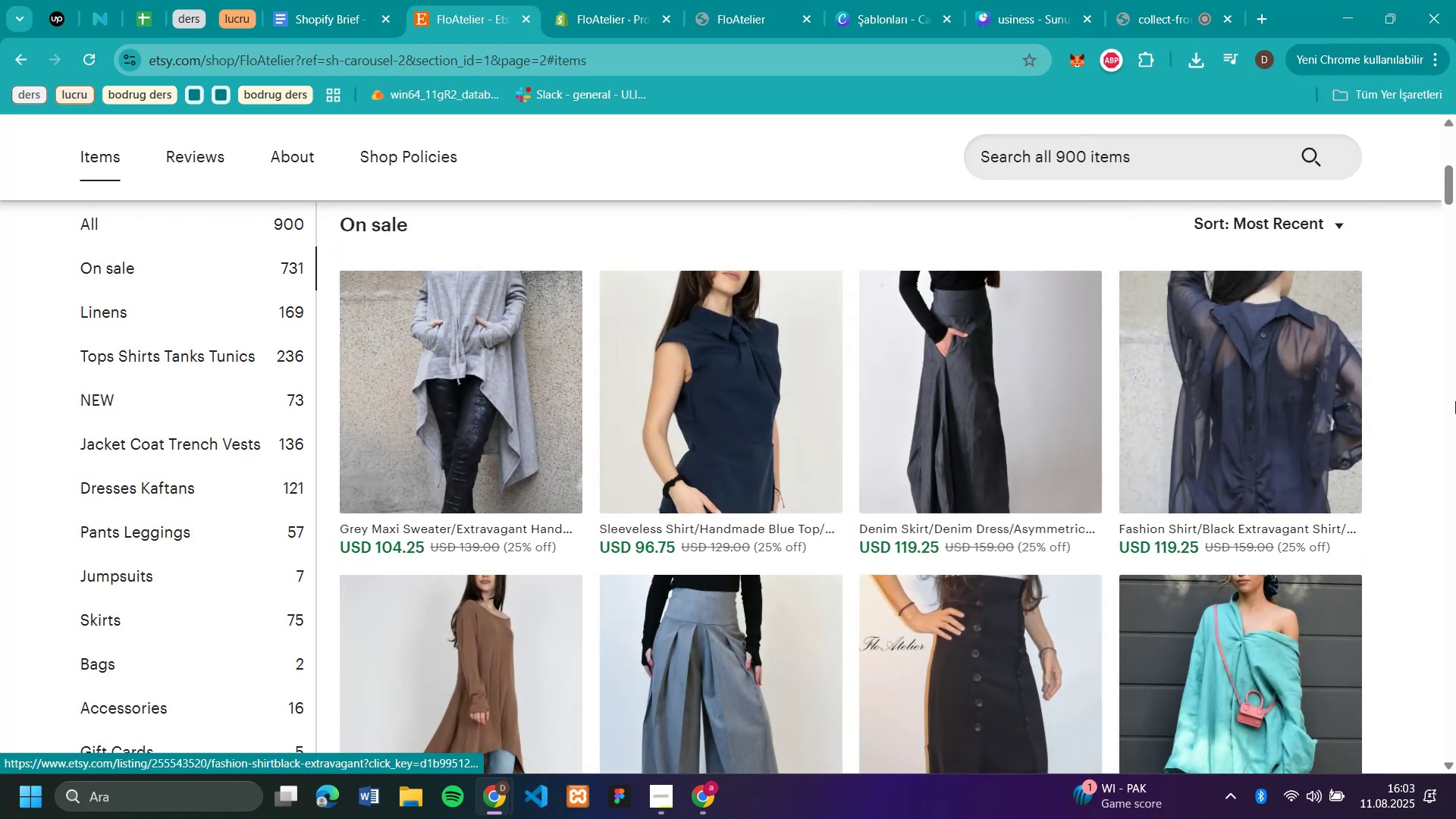 
scroll: coordinate [1430, 482], scroll_direction: down, amount: 24.0
 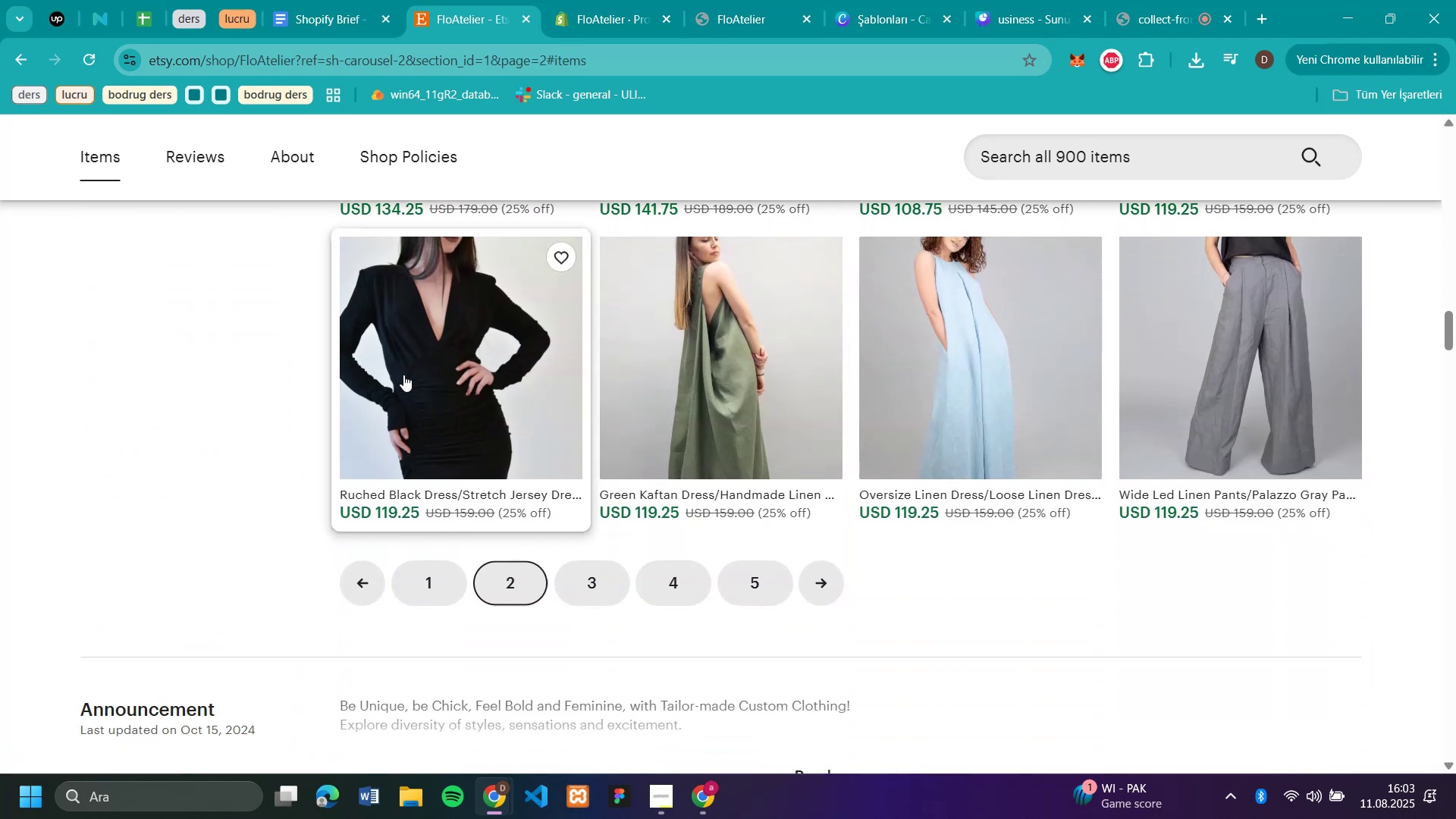 
left_click([403, 375])
 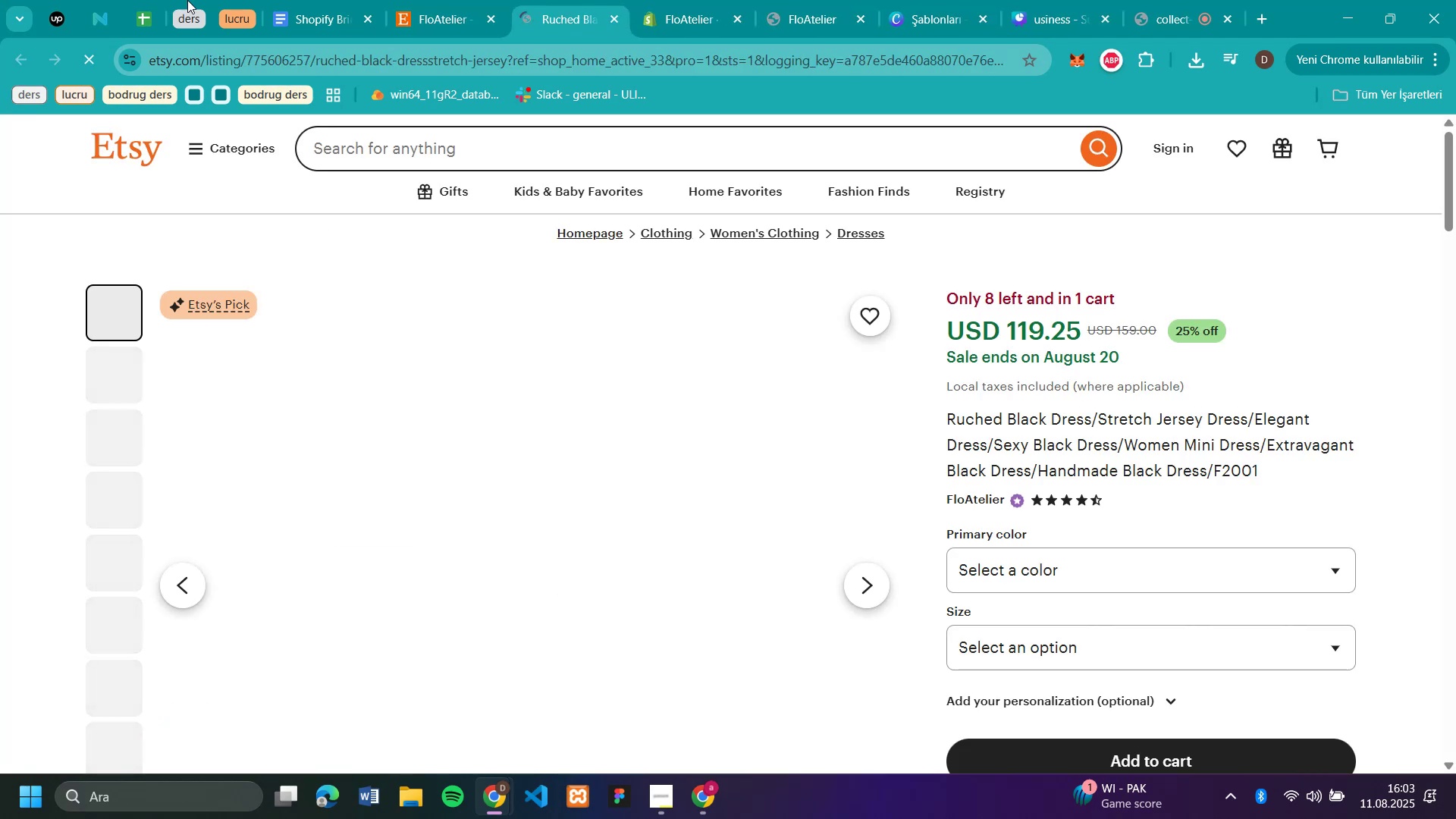 
left_click([610, 17])
 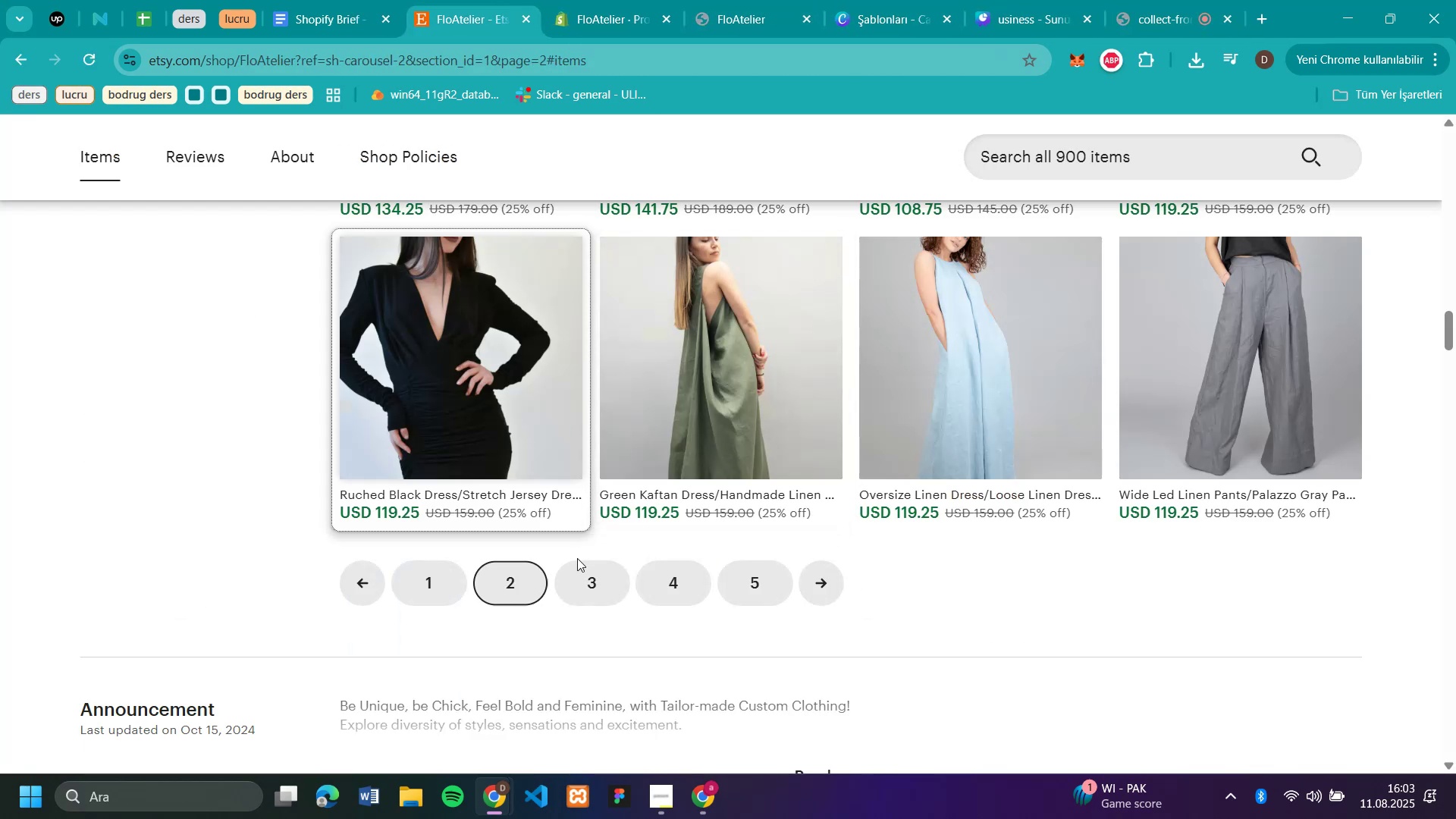 
left_click([576, 576])
 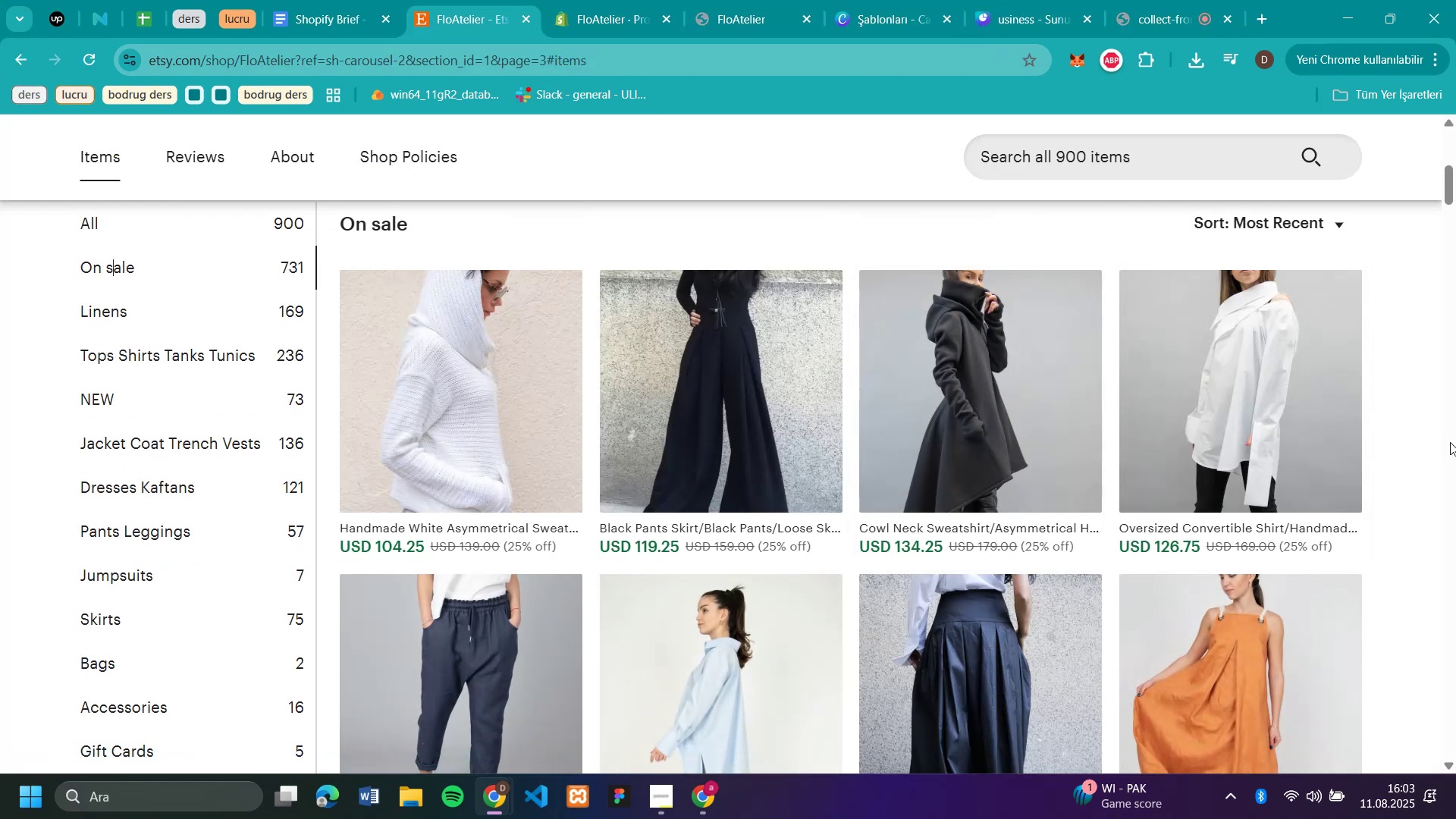 
left_click([645, 334])
 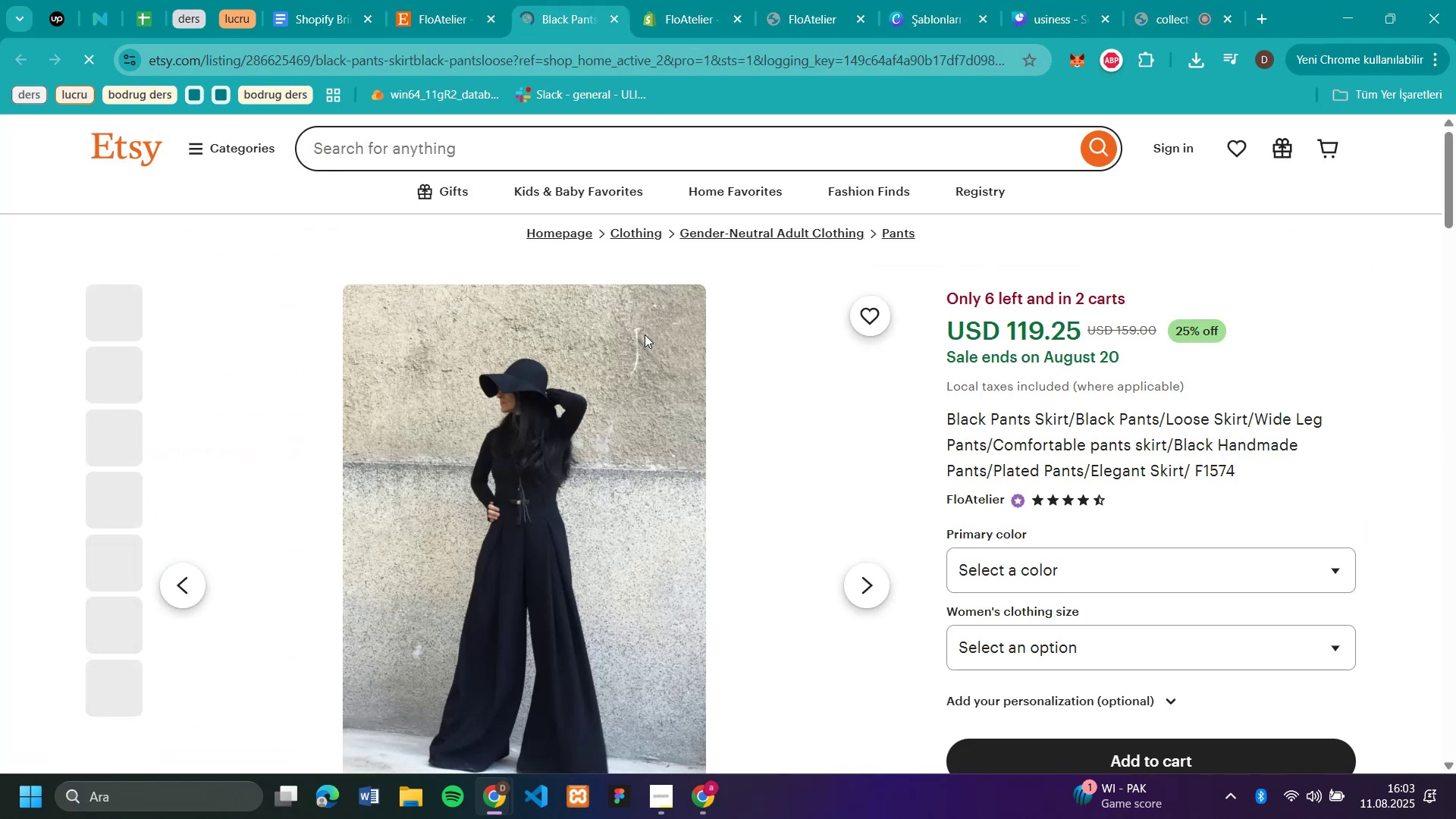 
scroll: coordinate [798, 384], scroll_direction: down, amount: 1.0
 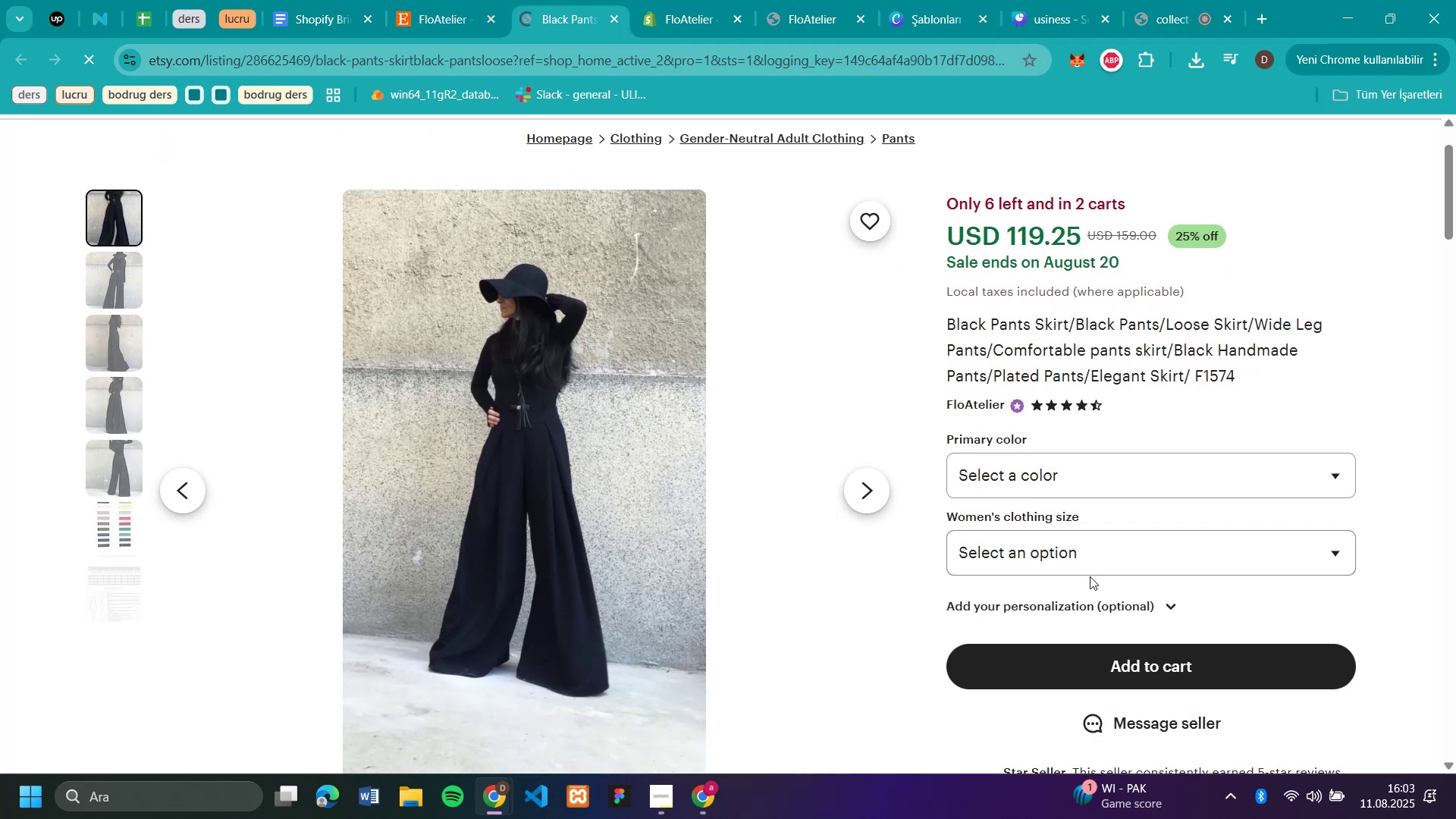 
left_click([1090, 563])
 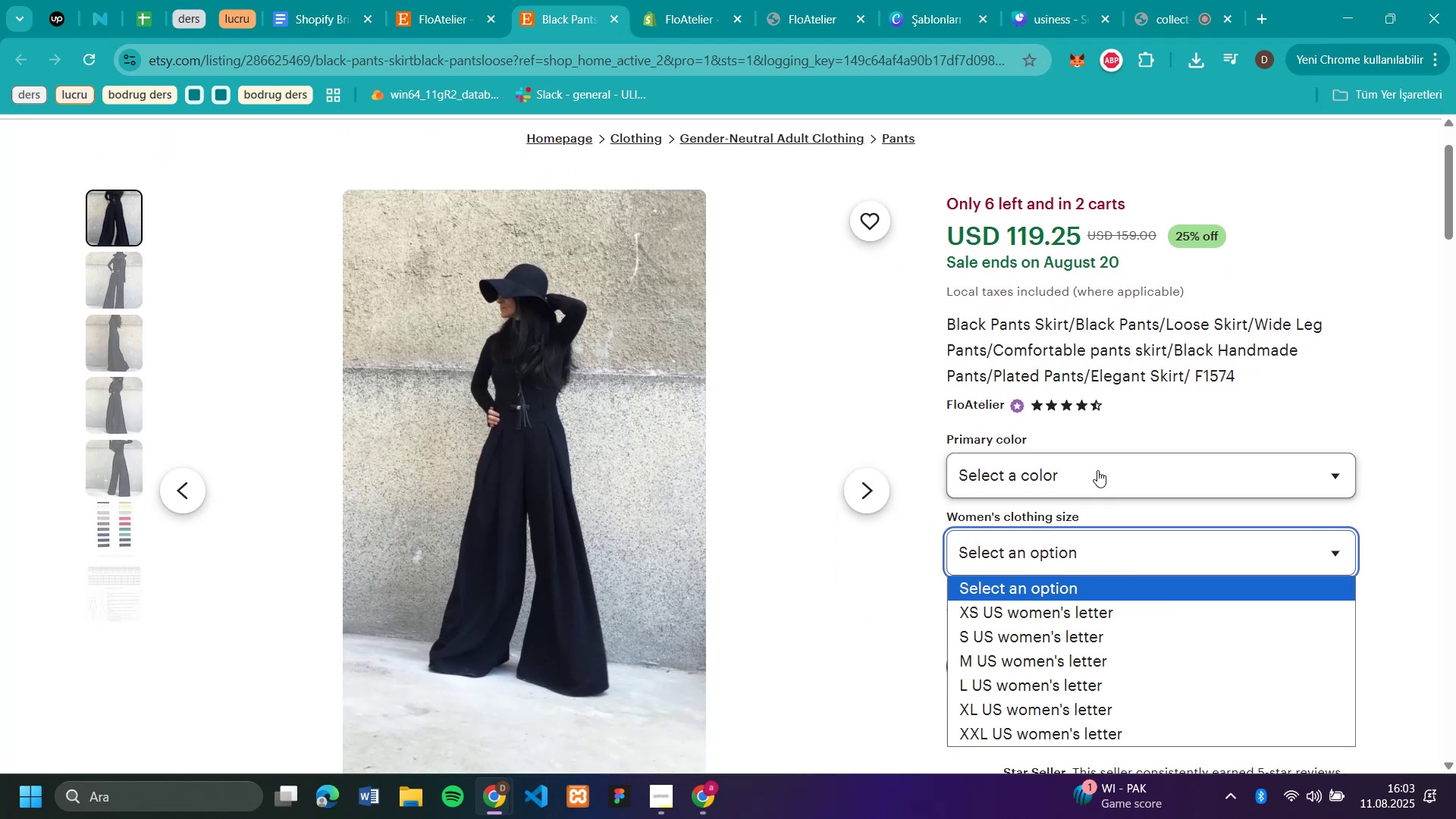 
left_click([1098, 468])
 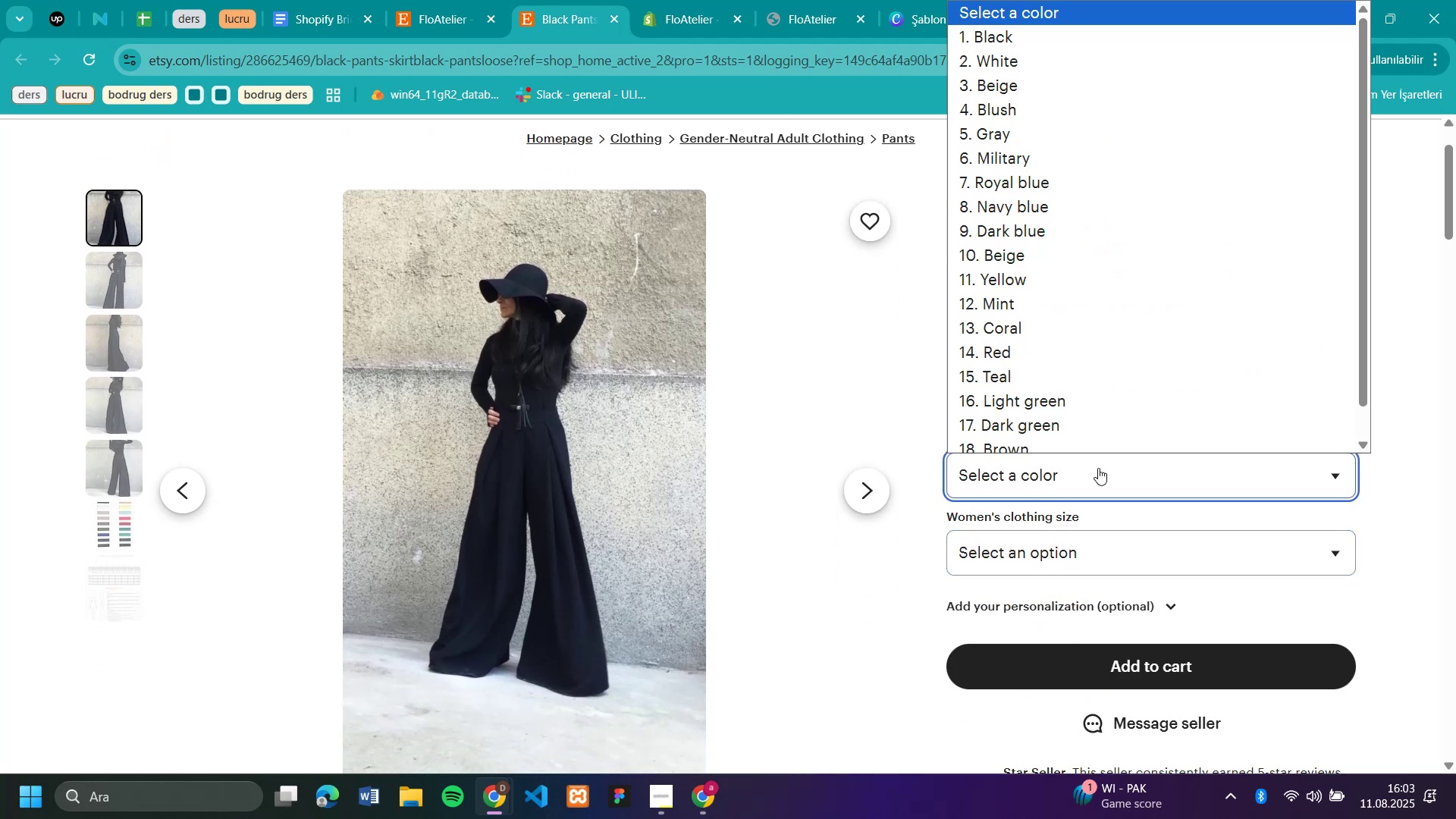 
left_click([1098, 468])
 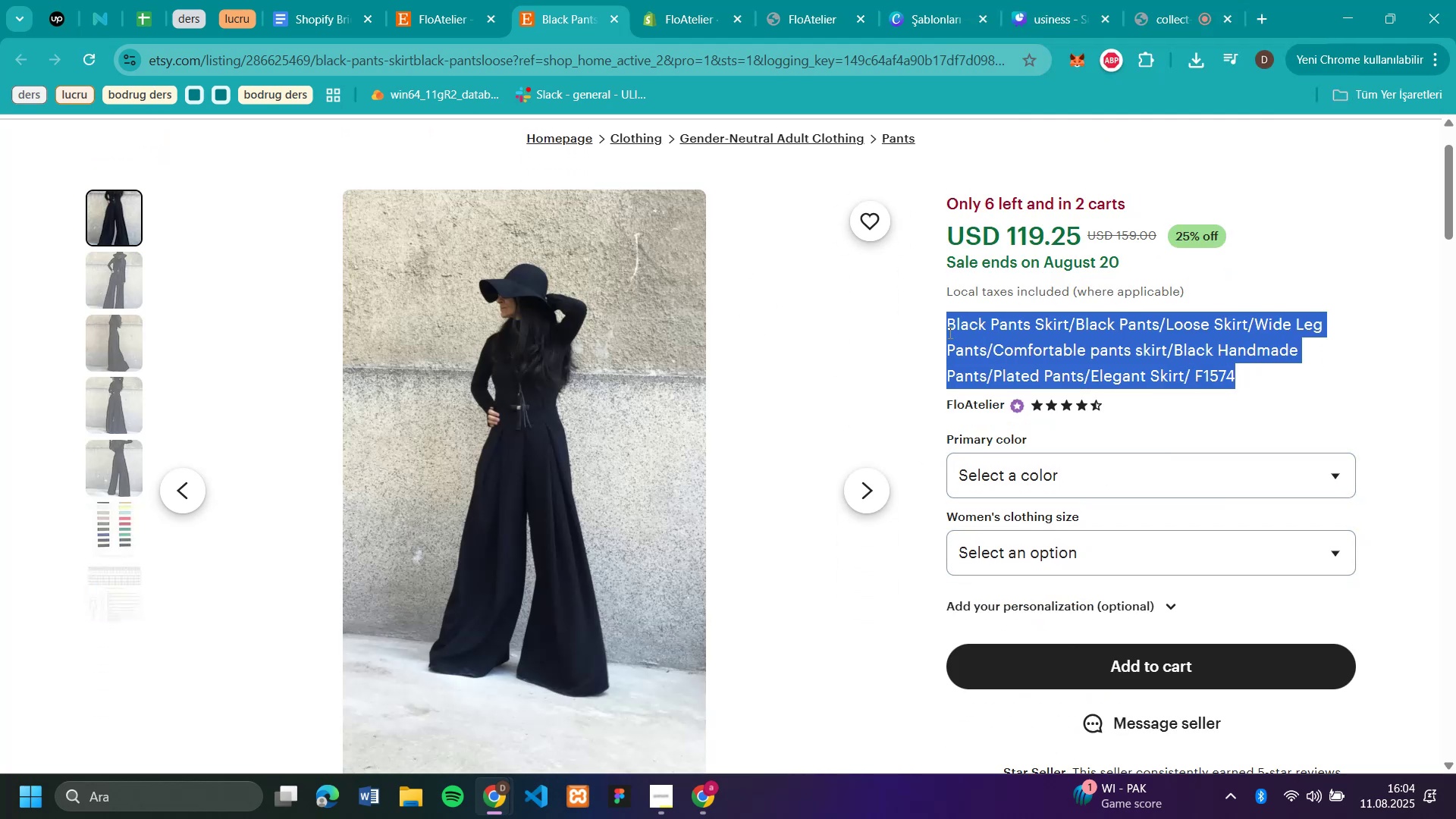 
key(Control+C)
 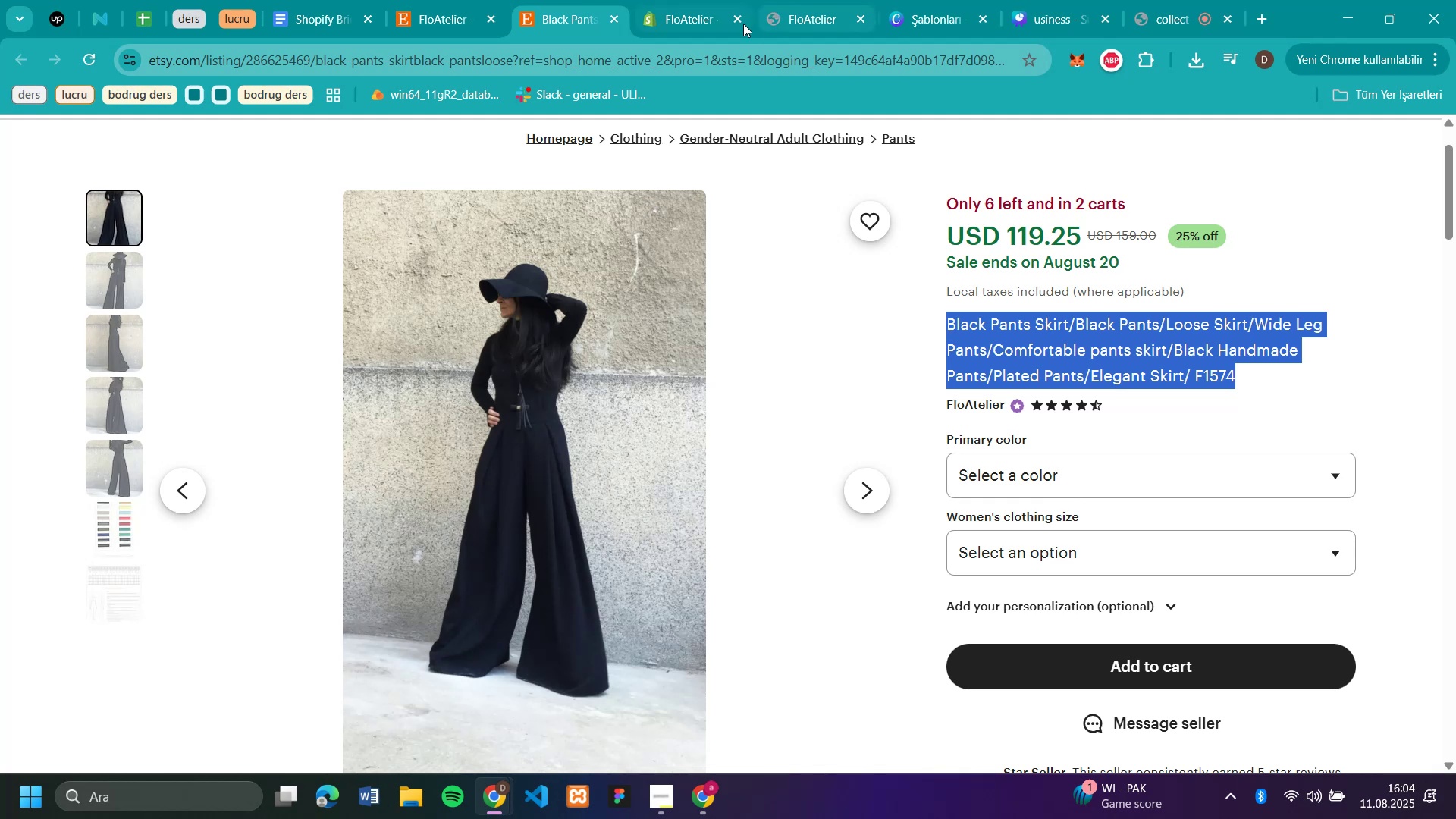 
left_click([674, 7])
 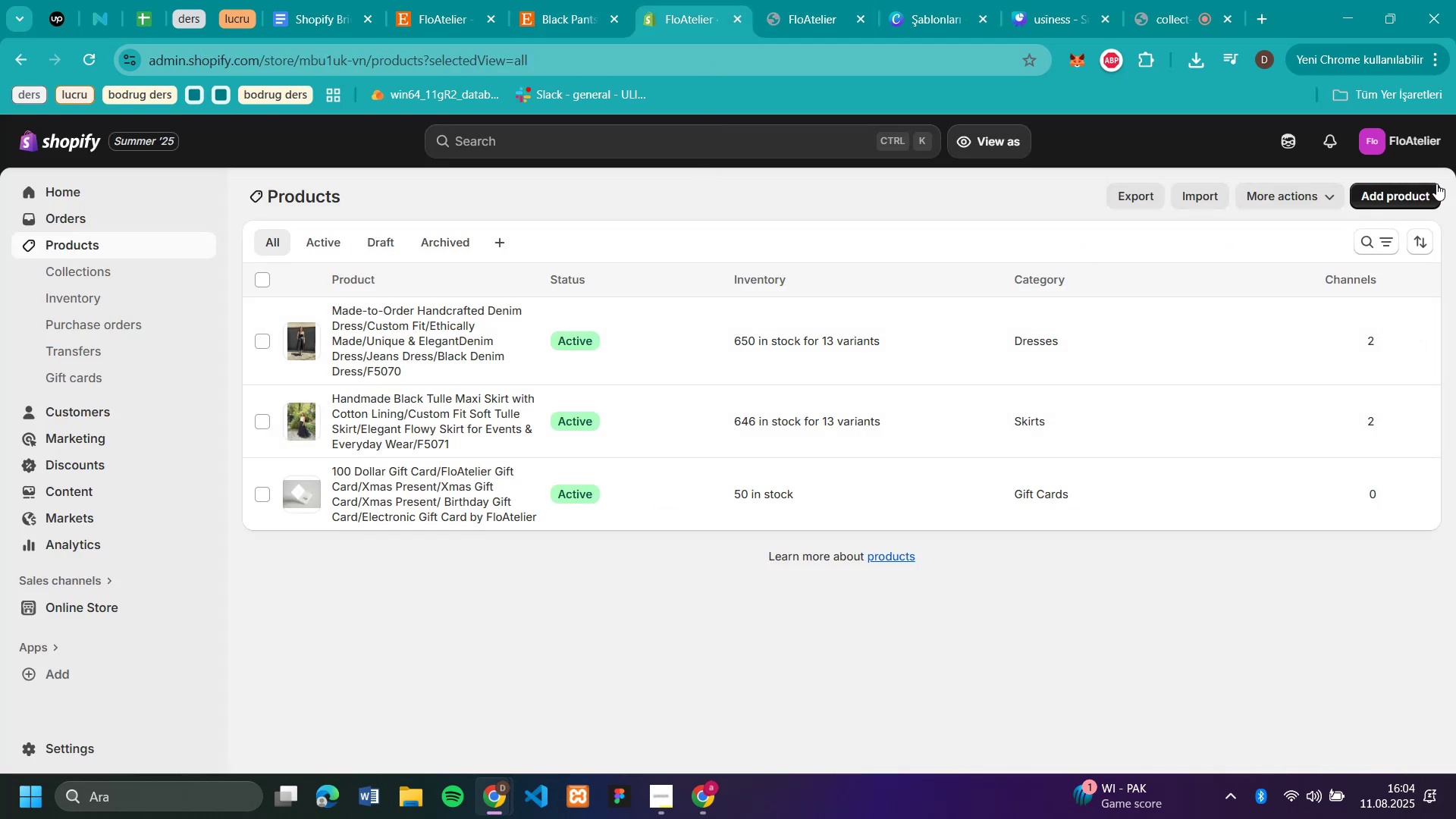 
left_click([1421, 190])
 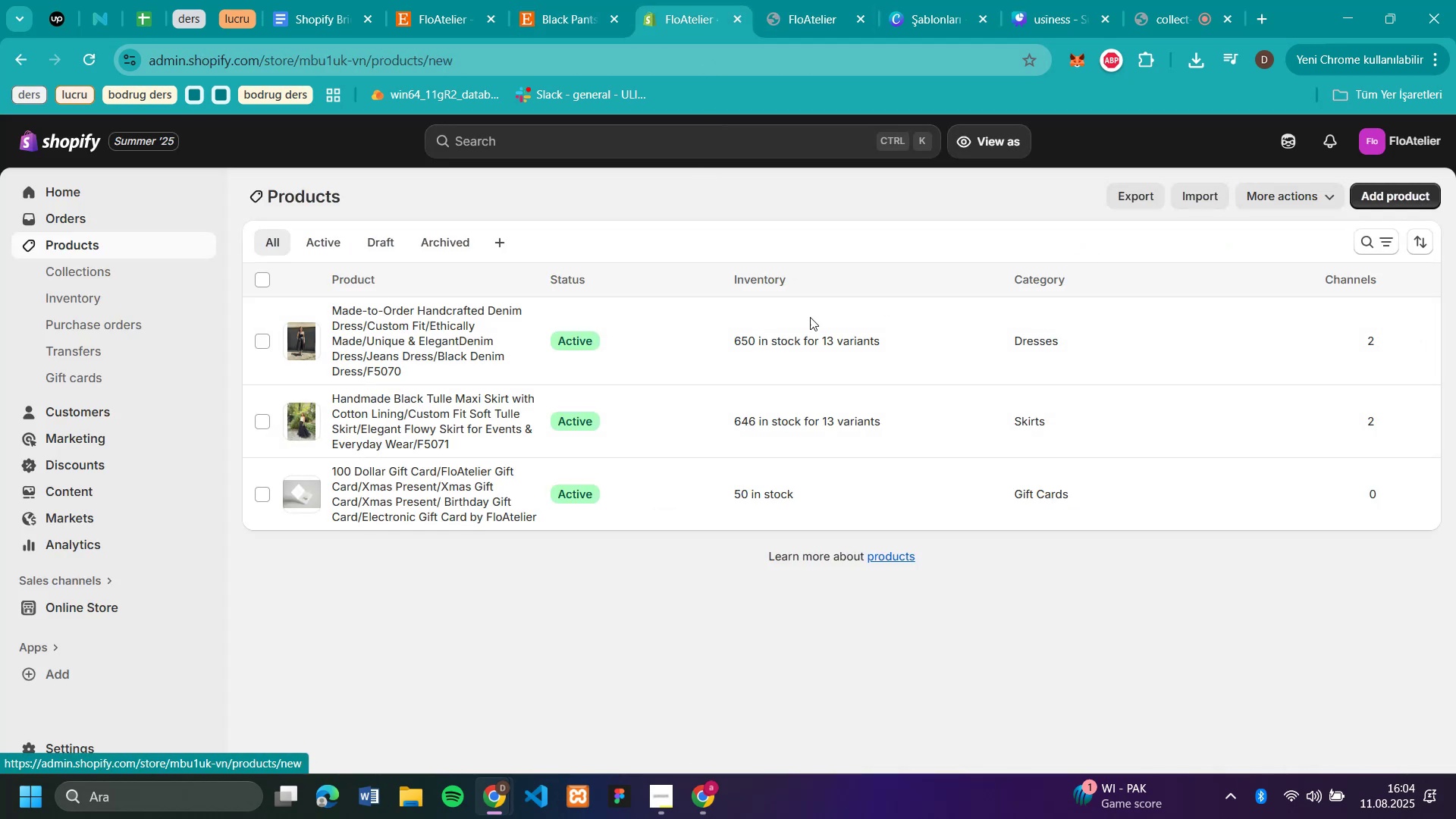 
mouse_move([540, 362])
 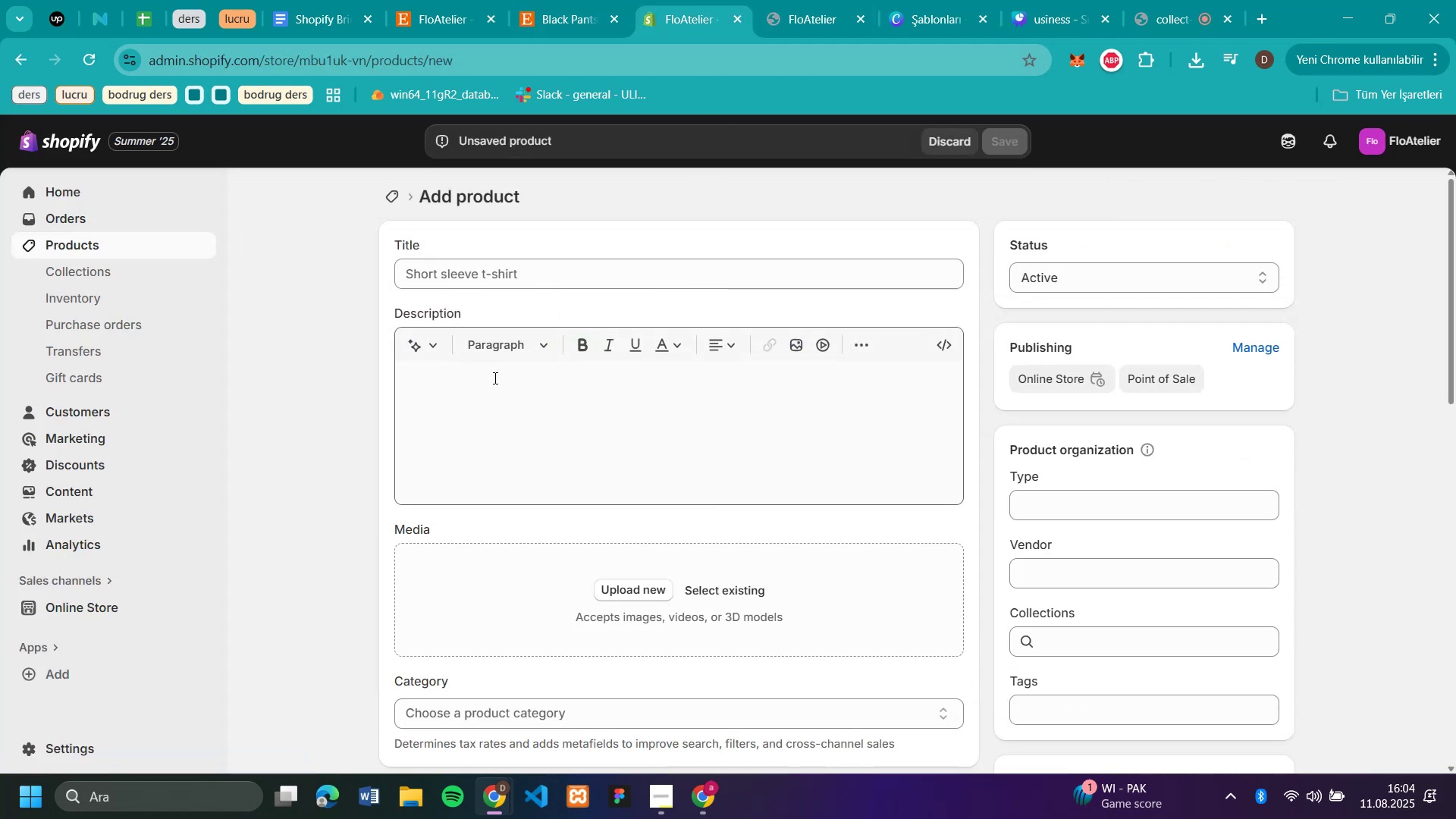 
hold_key(key=ControlLeft, duration=1.23)
 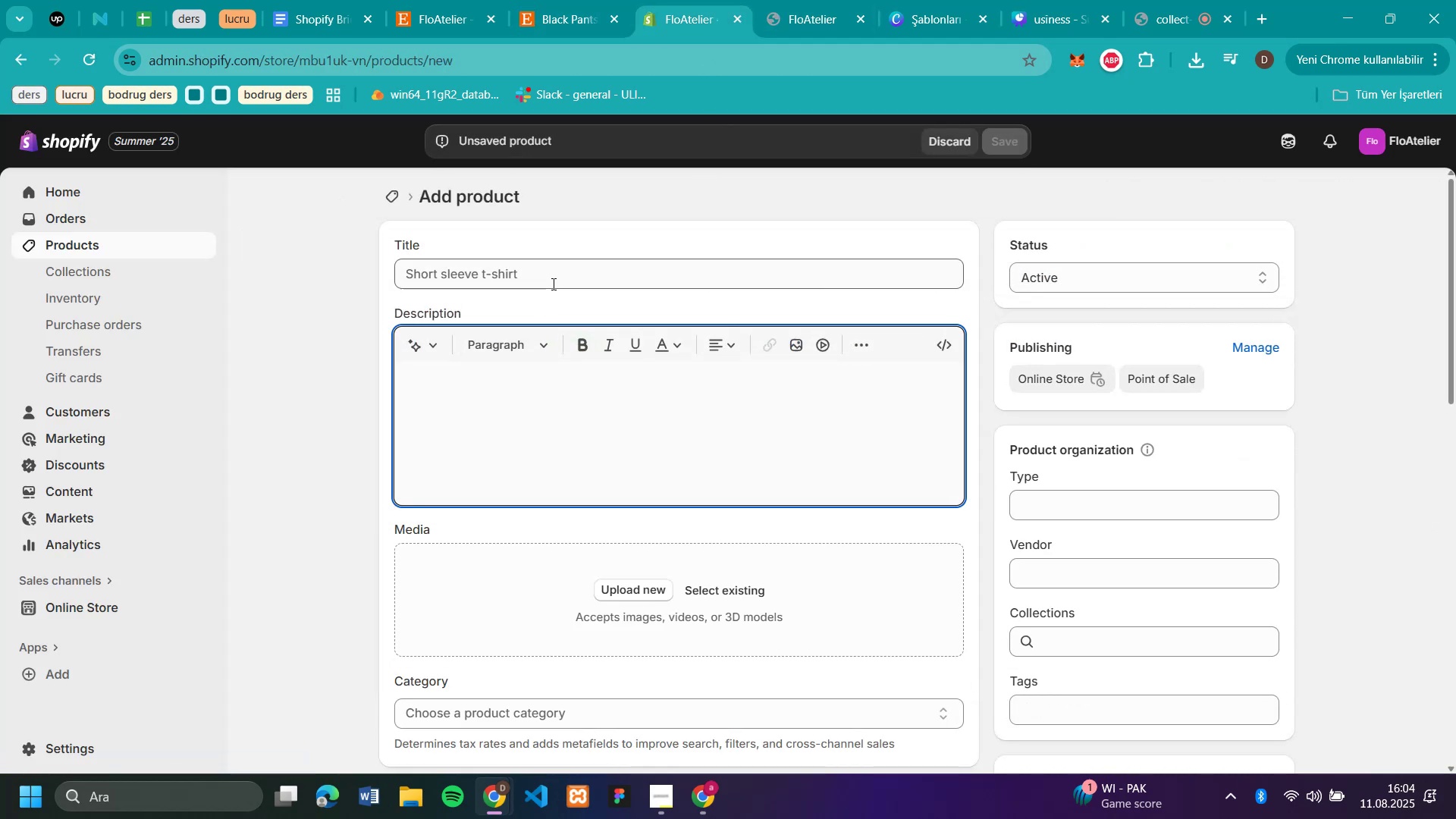 
left_click([552, 284])
 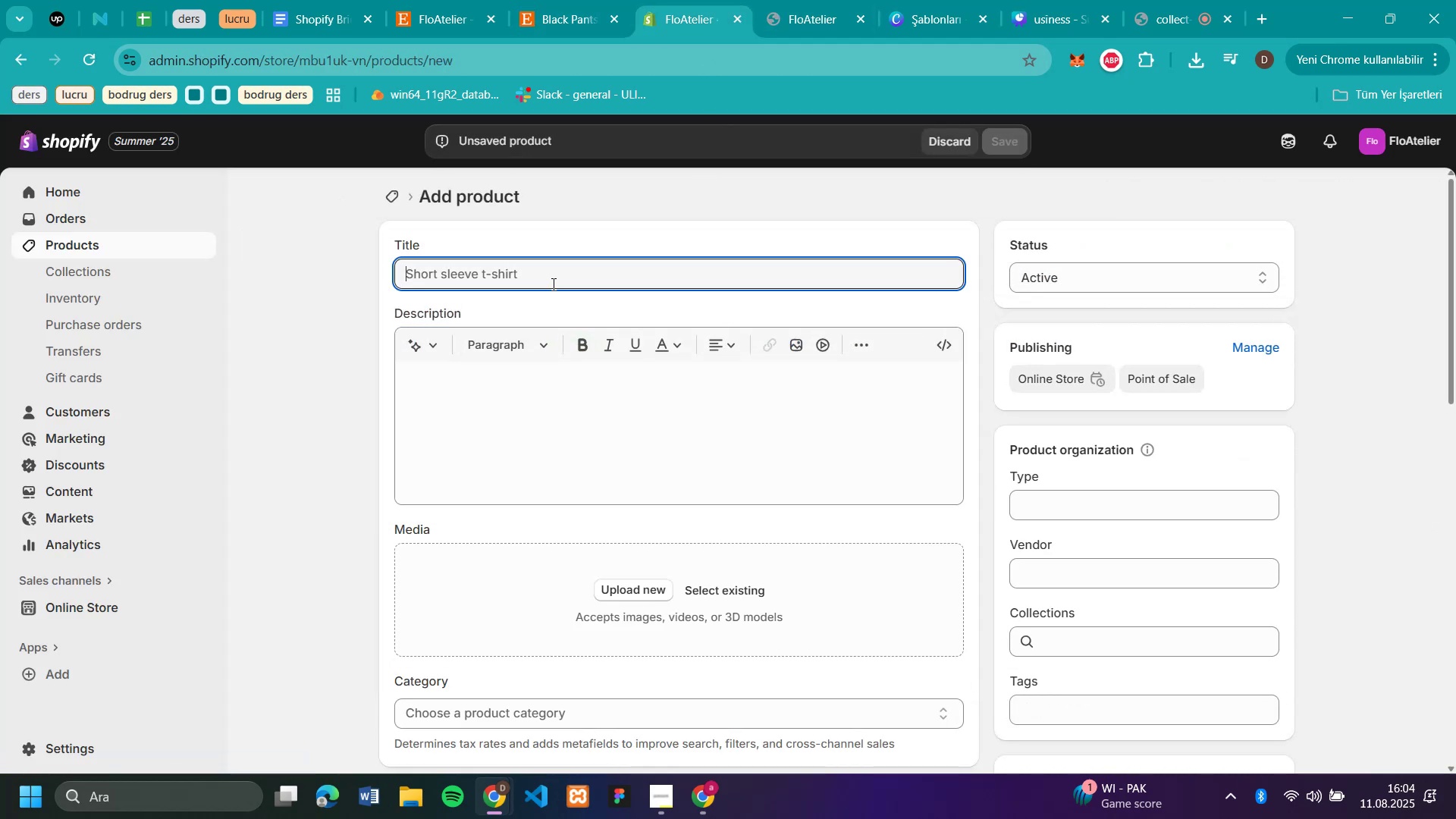 
key(Control+V)
 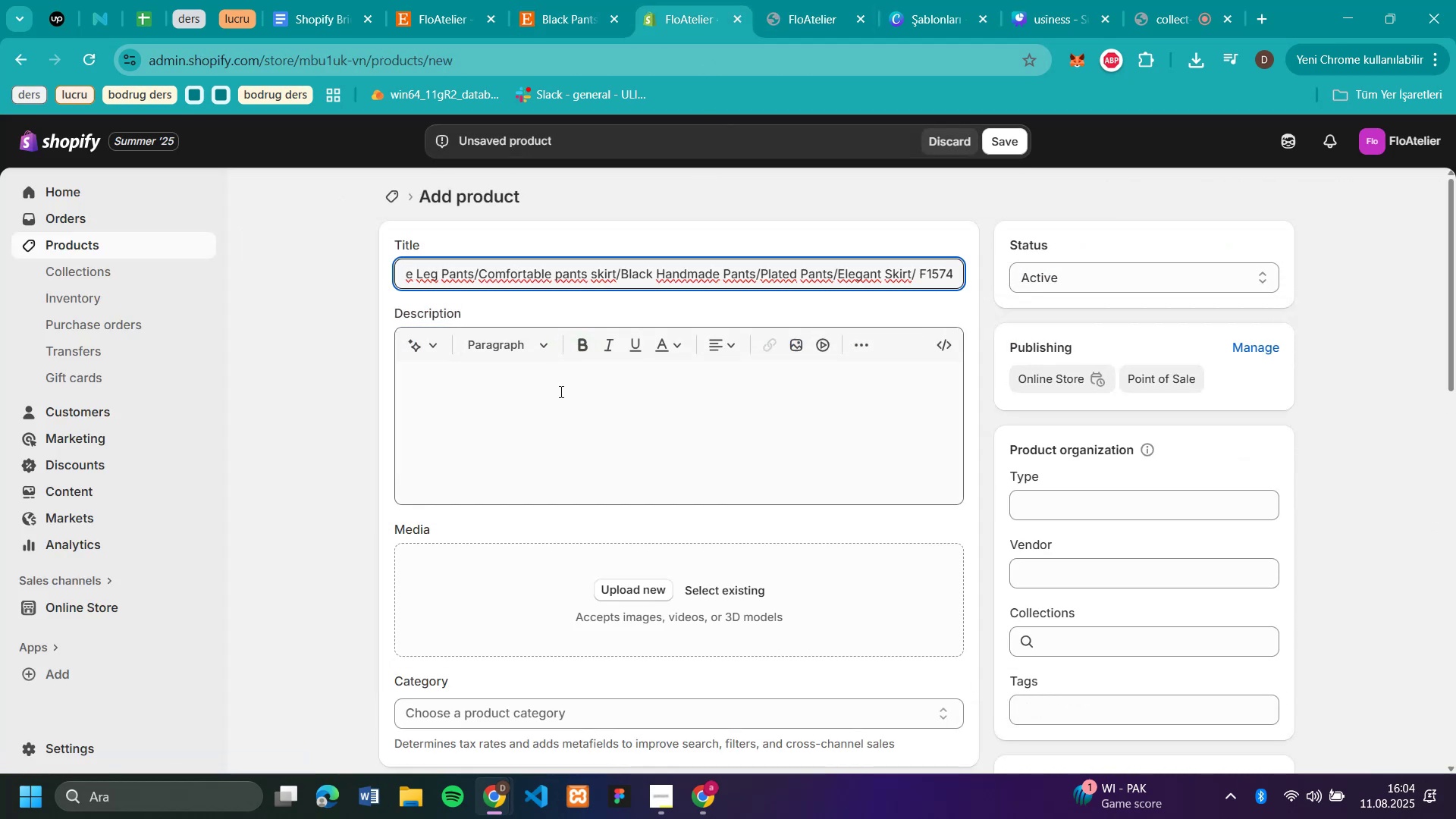 
left_click([560, 391])
 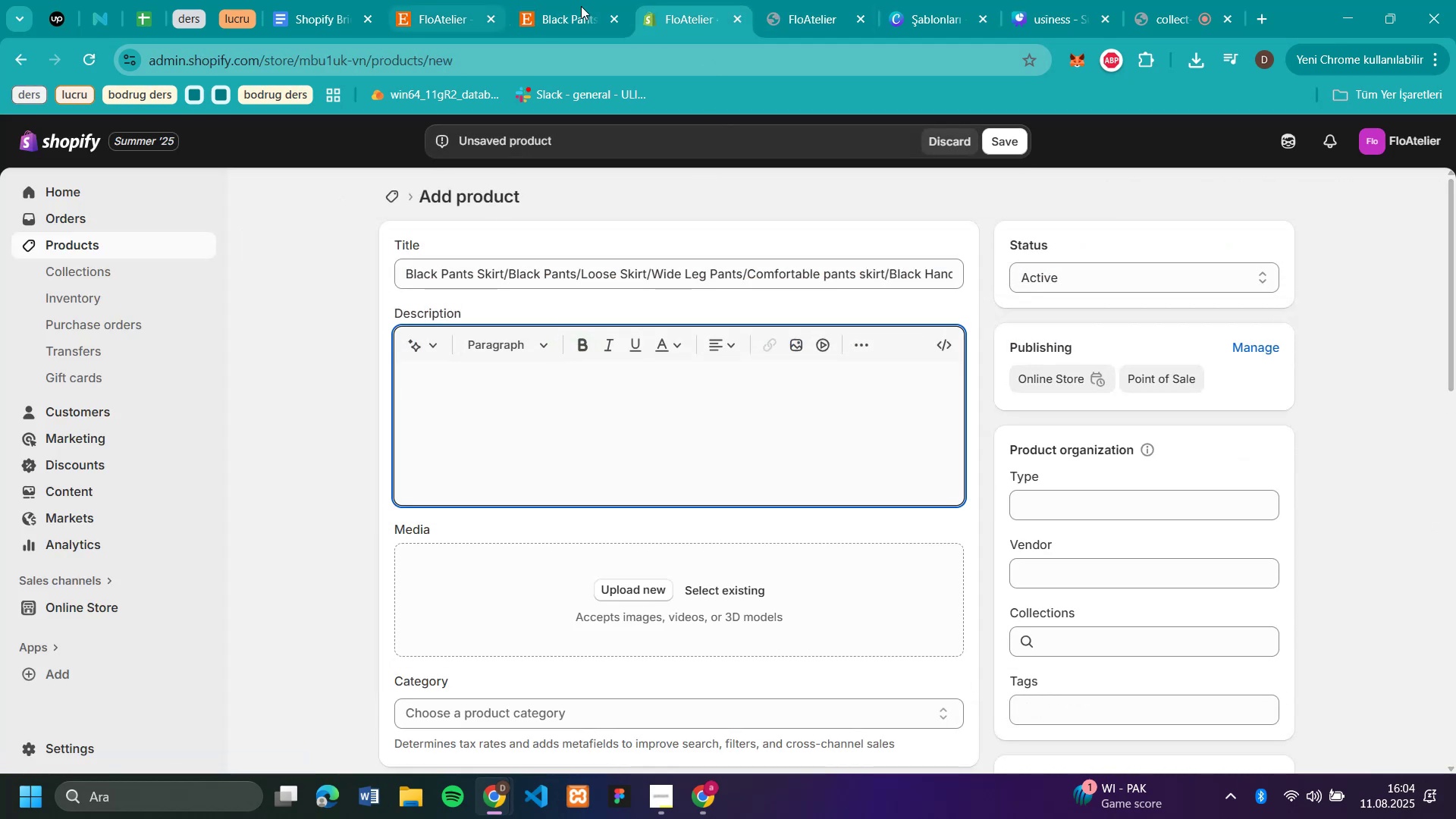 
left_click([582, 5])
 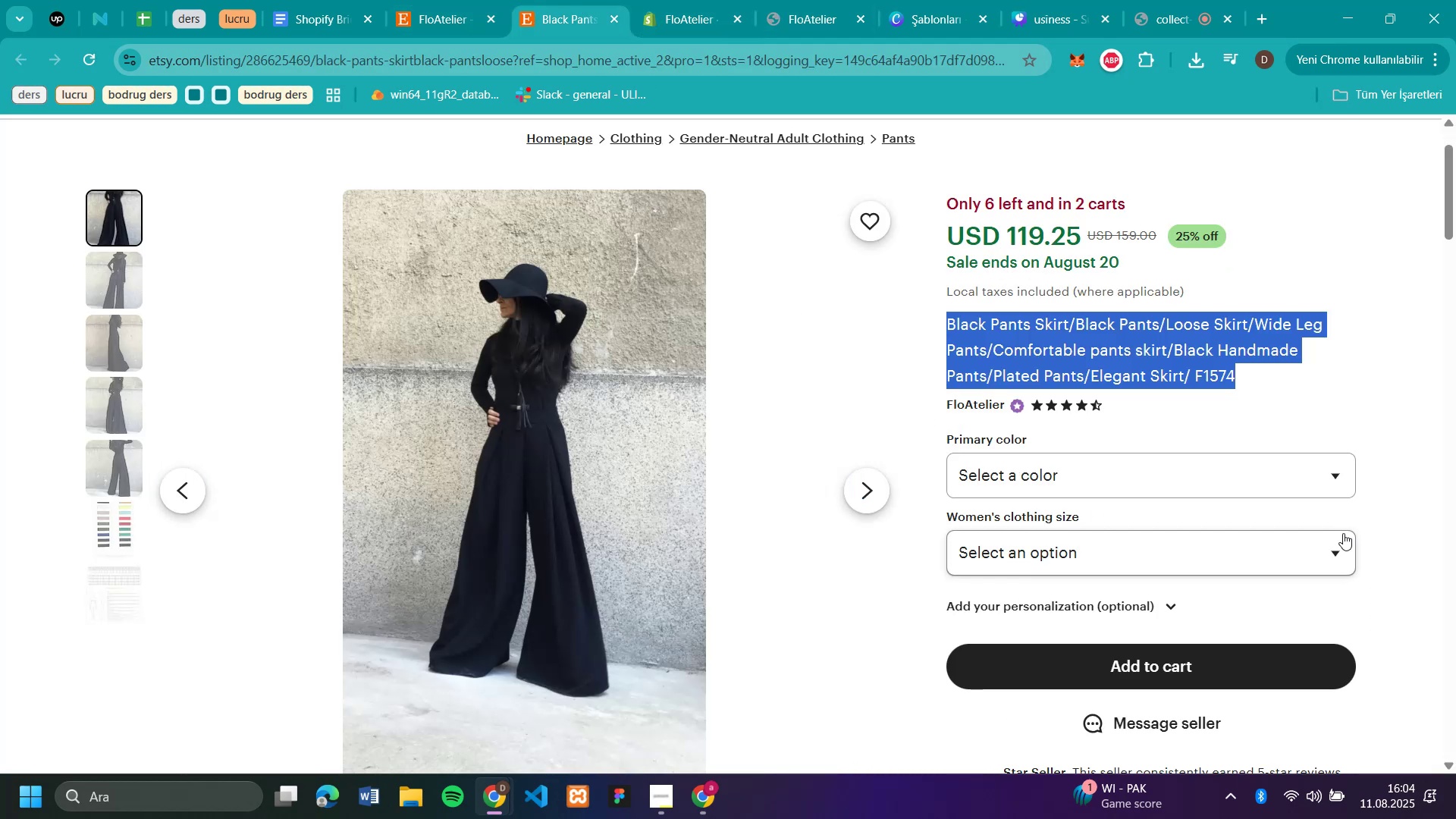 
scroll: coordinate [1389, 532], scroll_direction: down, amount: 5.0
 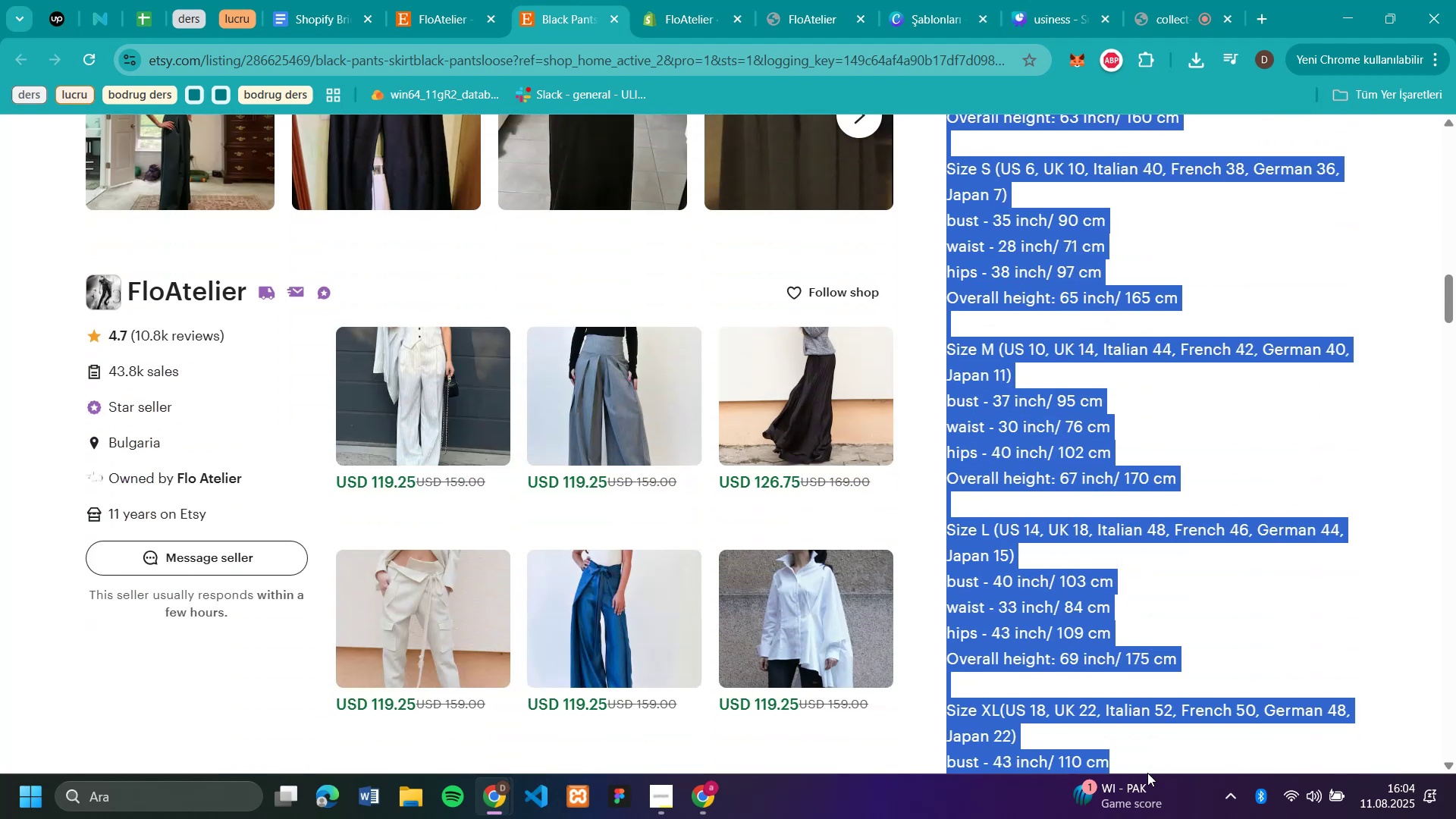 
wait(10.73)
 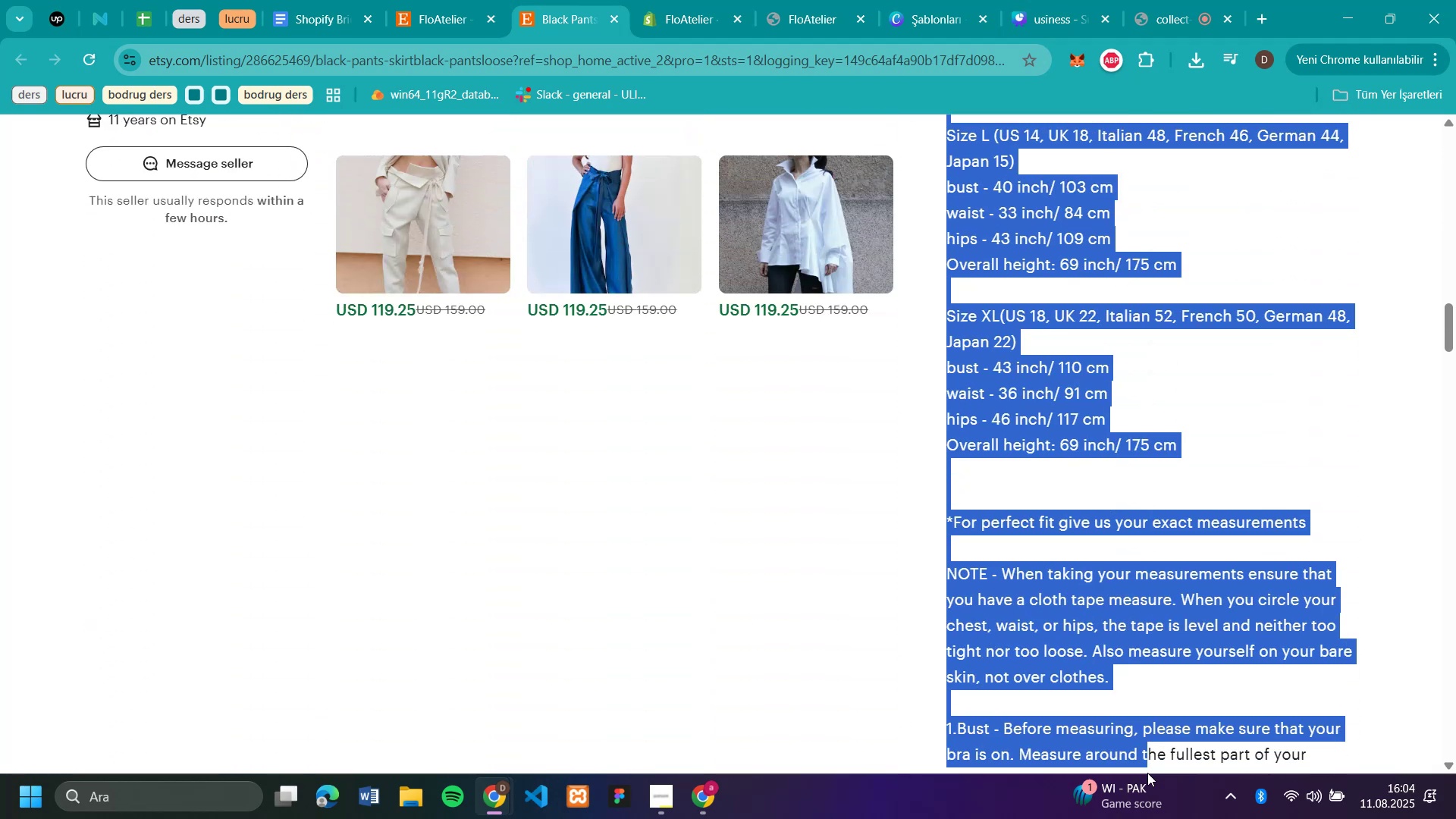 
key(Control+C)
 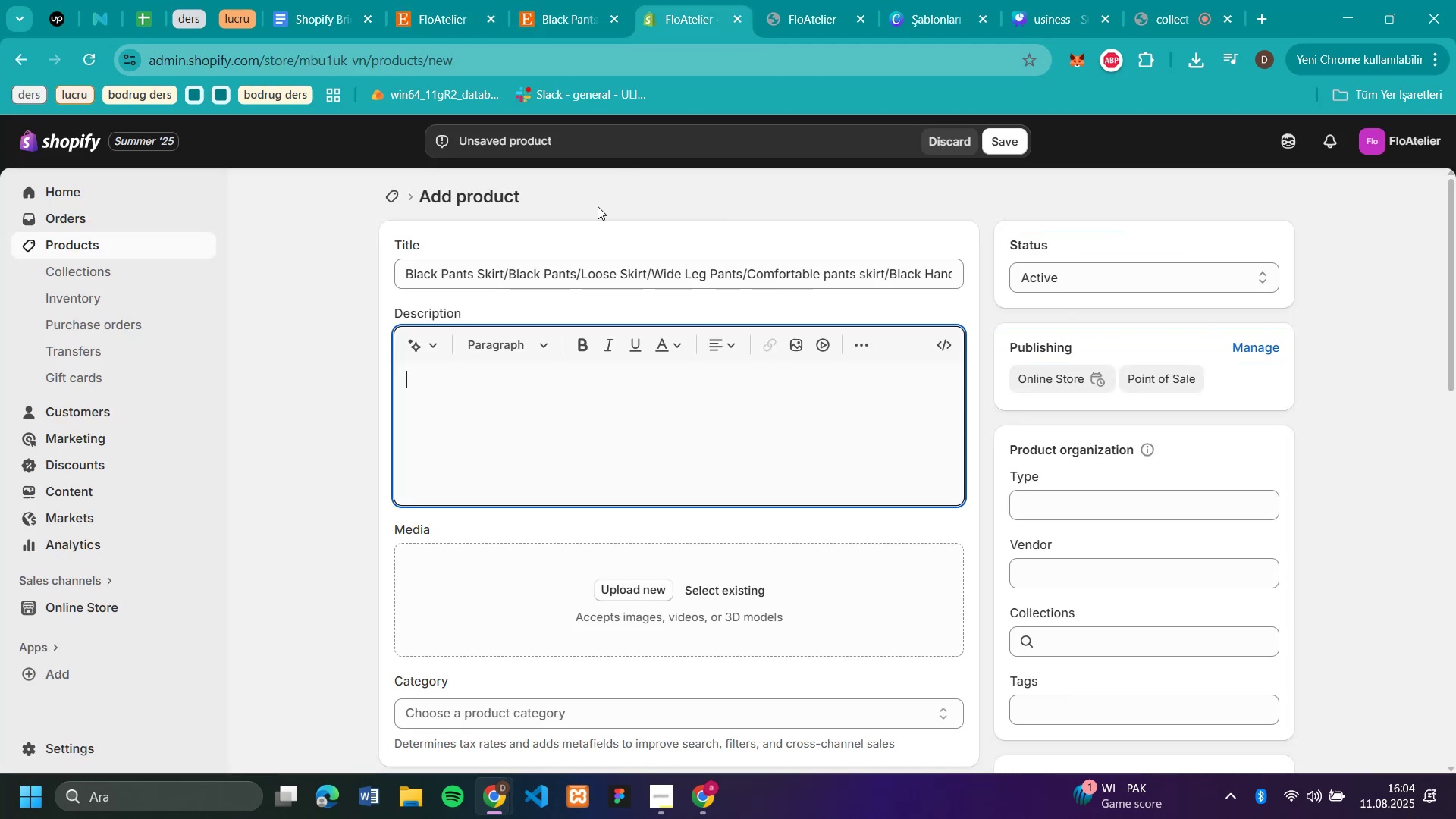 
key(Control+V)
 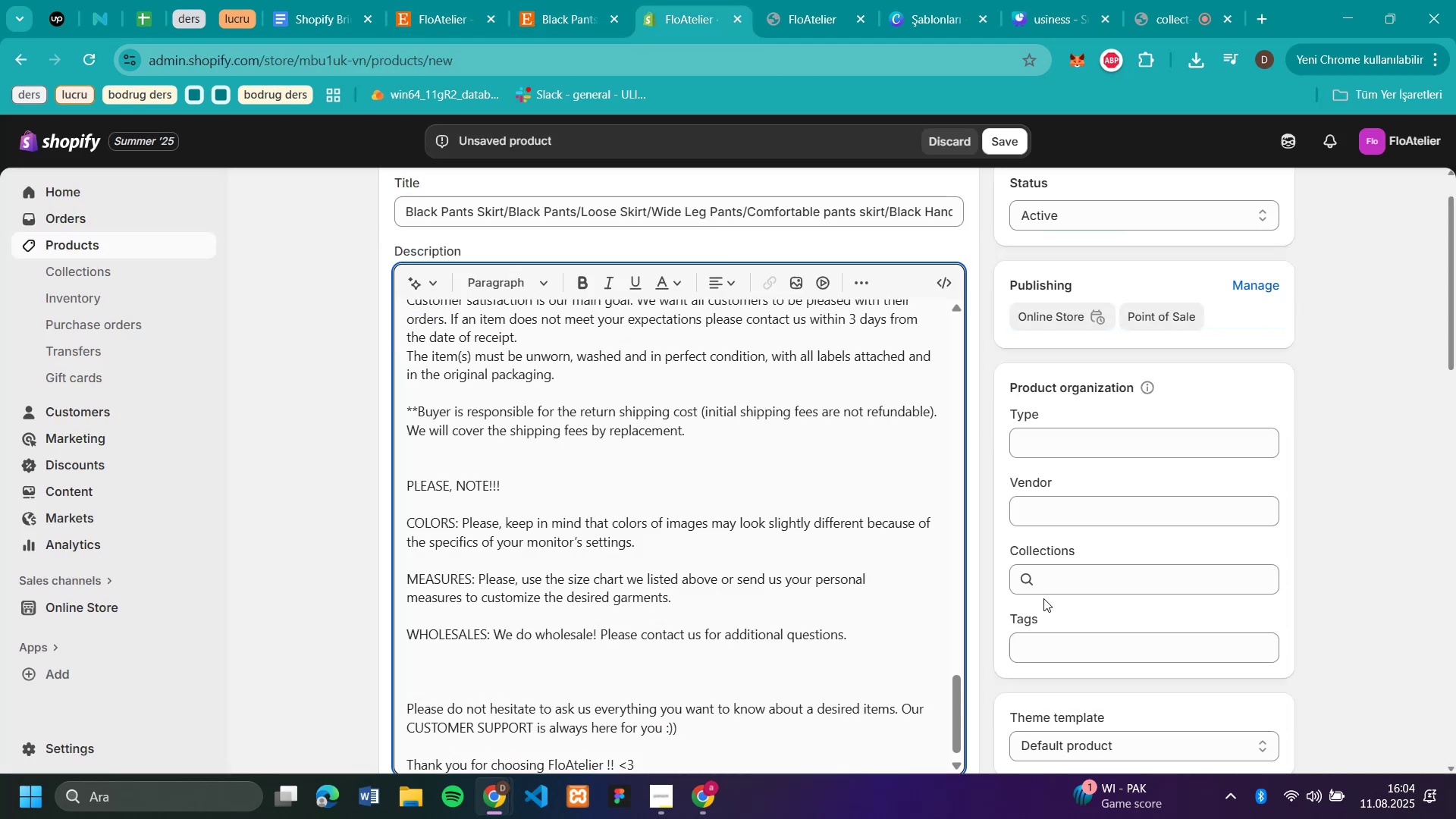 
left_click([1046, 590])
 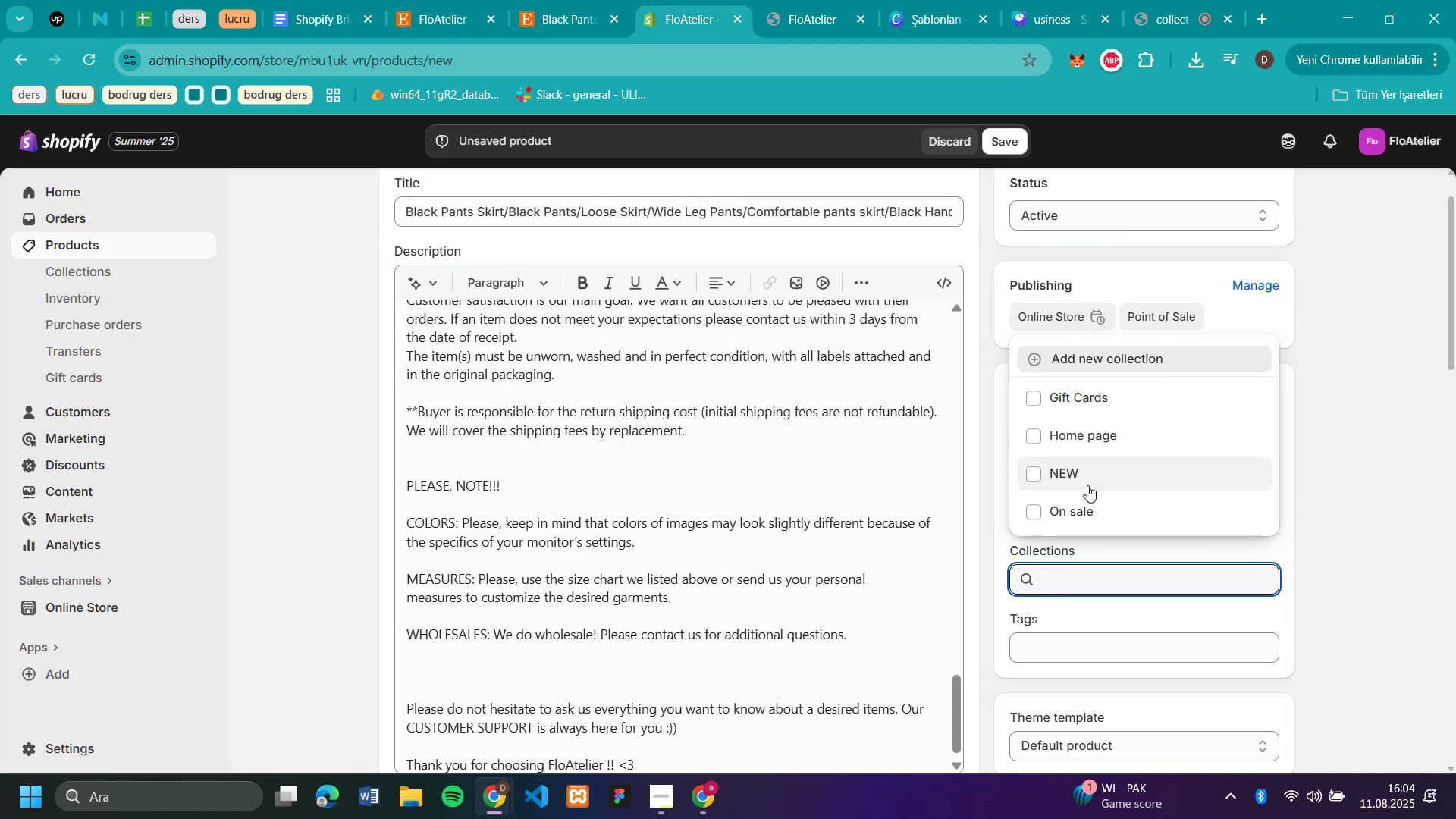 
left_click([1087, 505])
 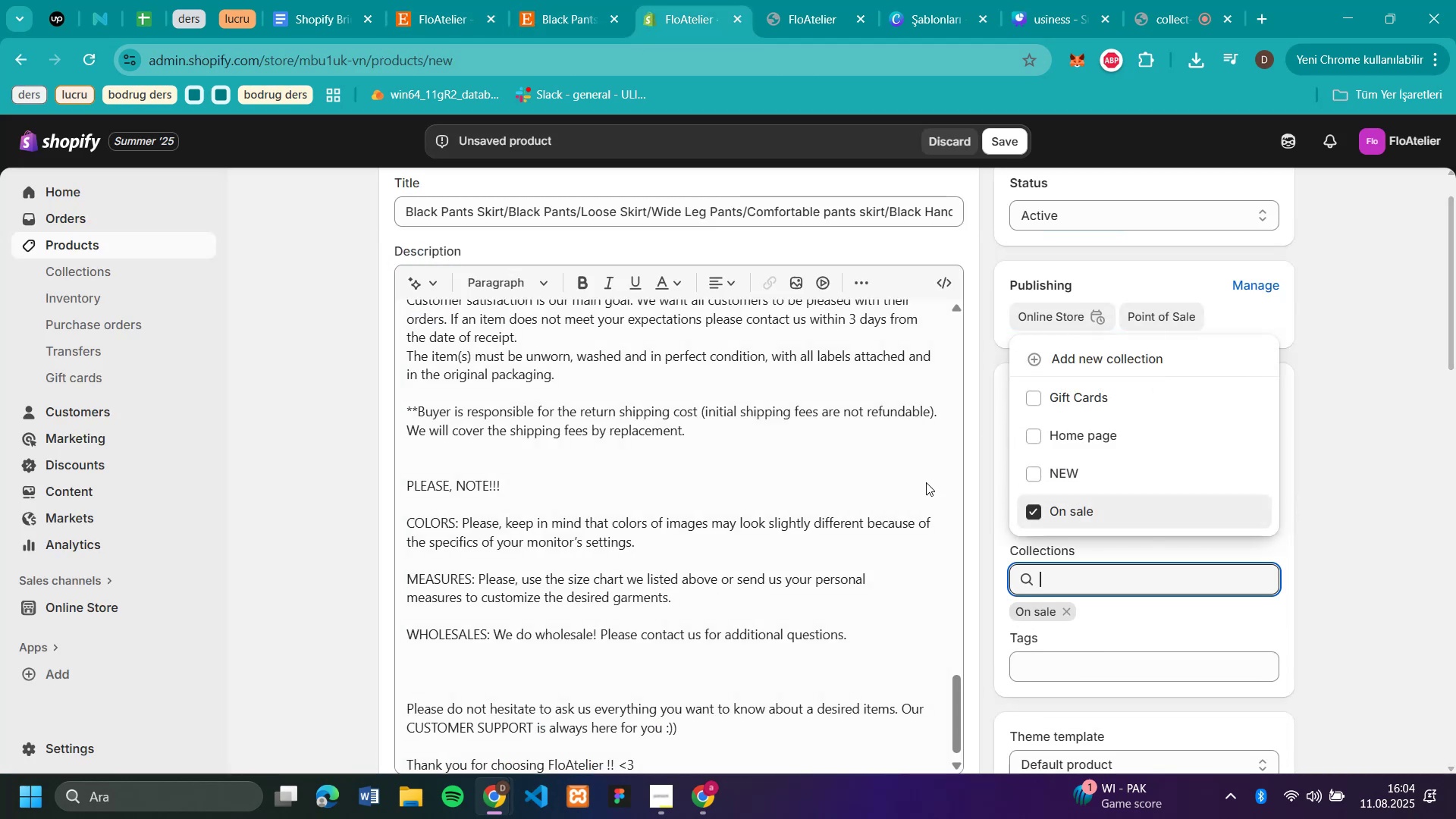 
scroll: coordinate [726, 547], scroll_direction: down, amount: 11.0
 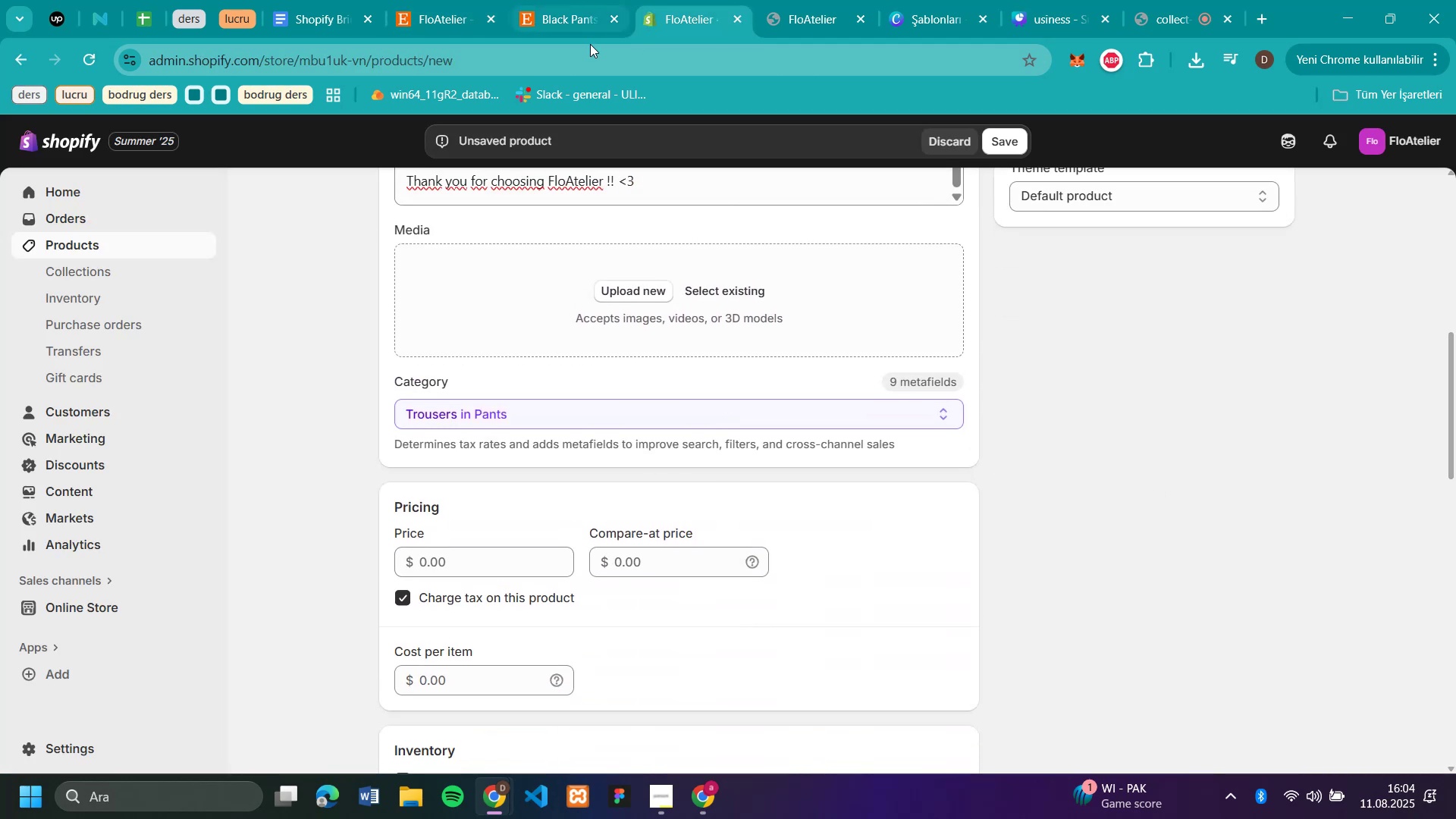 
left_click([575, 26])
 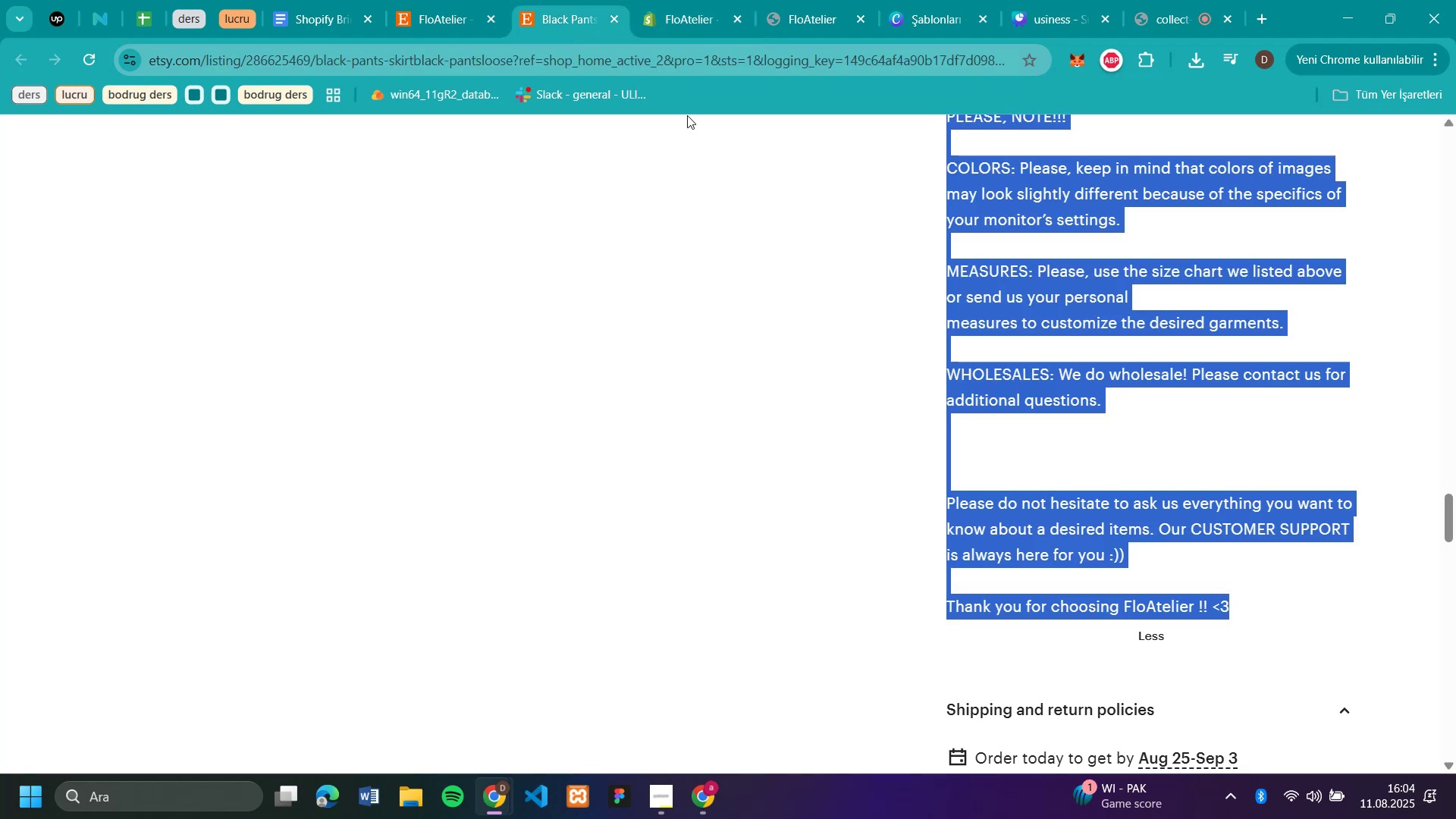 
scroll: coordinate [1204, 330], scroll_direction: up, amount: 56.0
 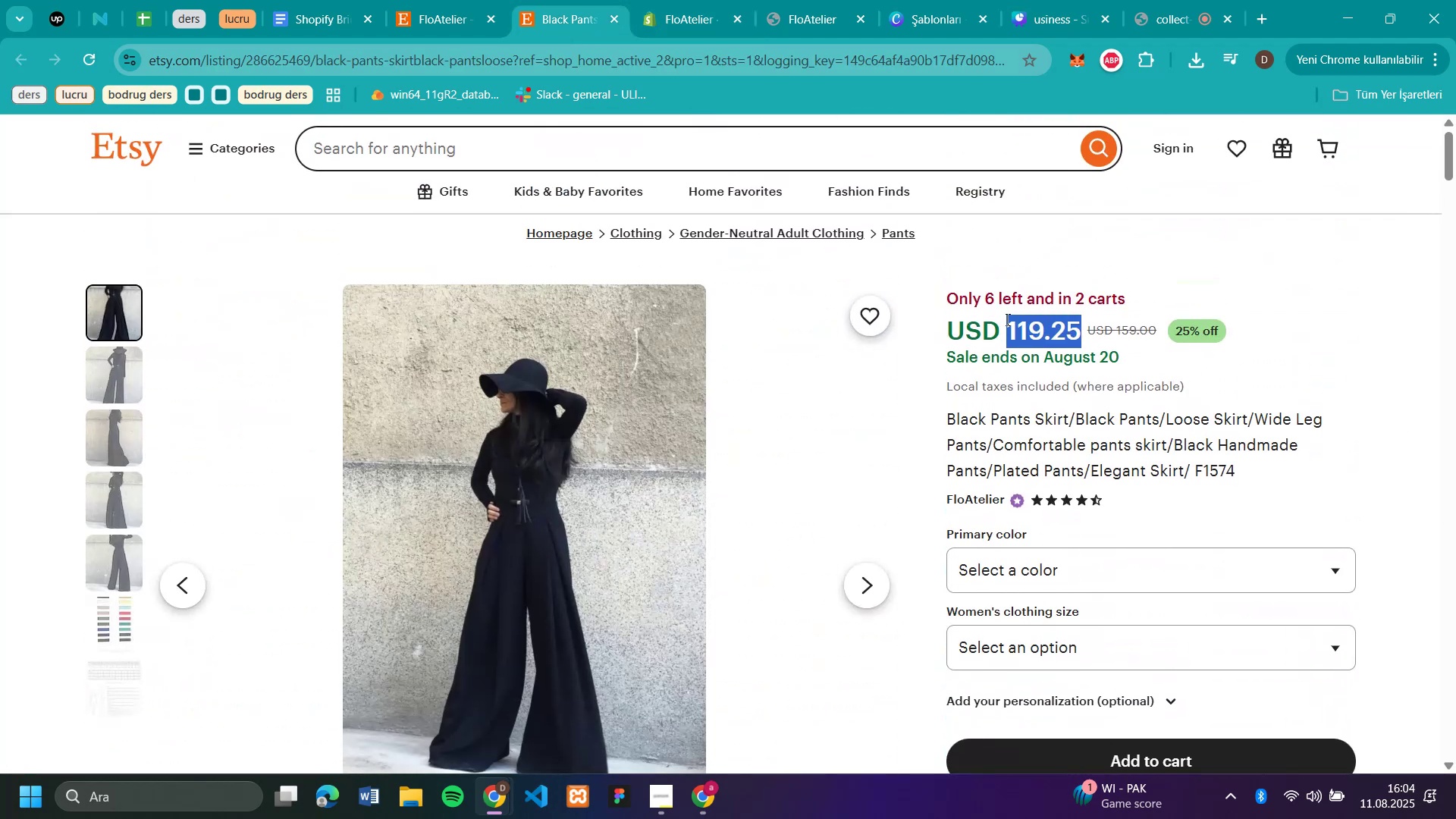 
key(Control+C)
 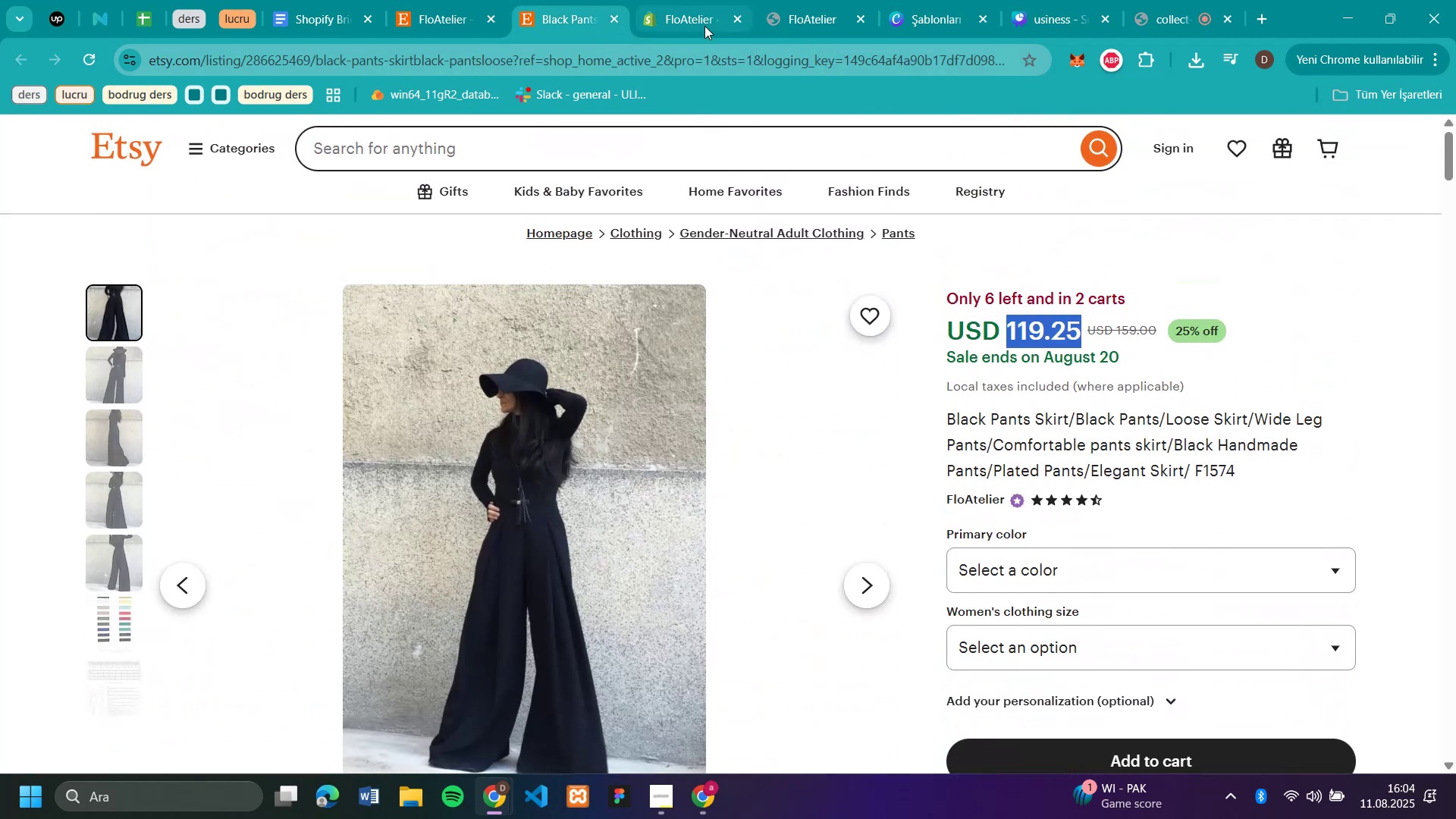 
left_click([689, 23])
 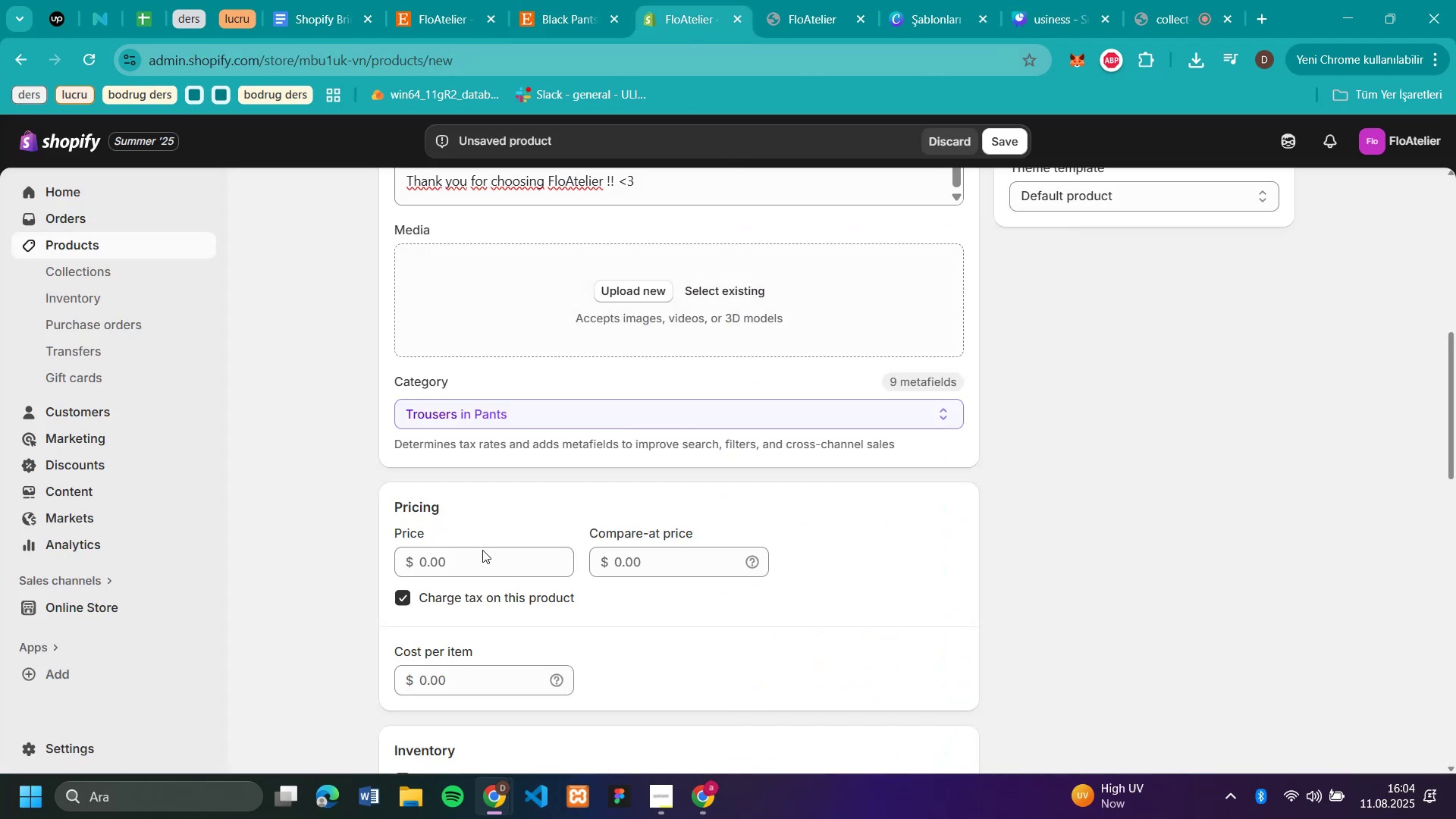 
key(Control+V)
 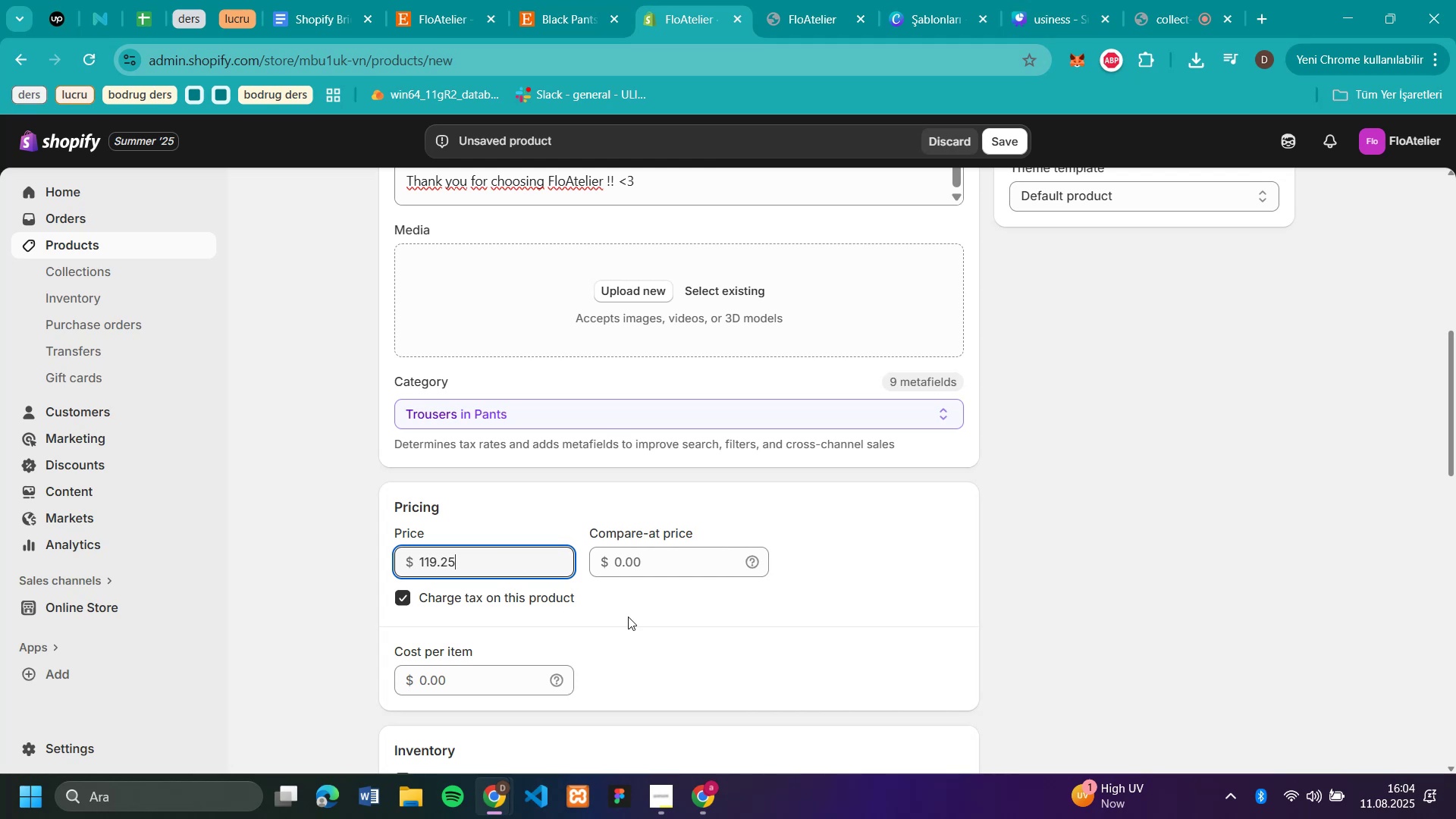 
scroll: coordinate [855, 626], scroll_direction: down, amount: 4.0
 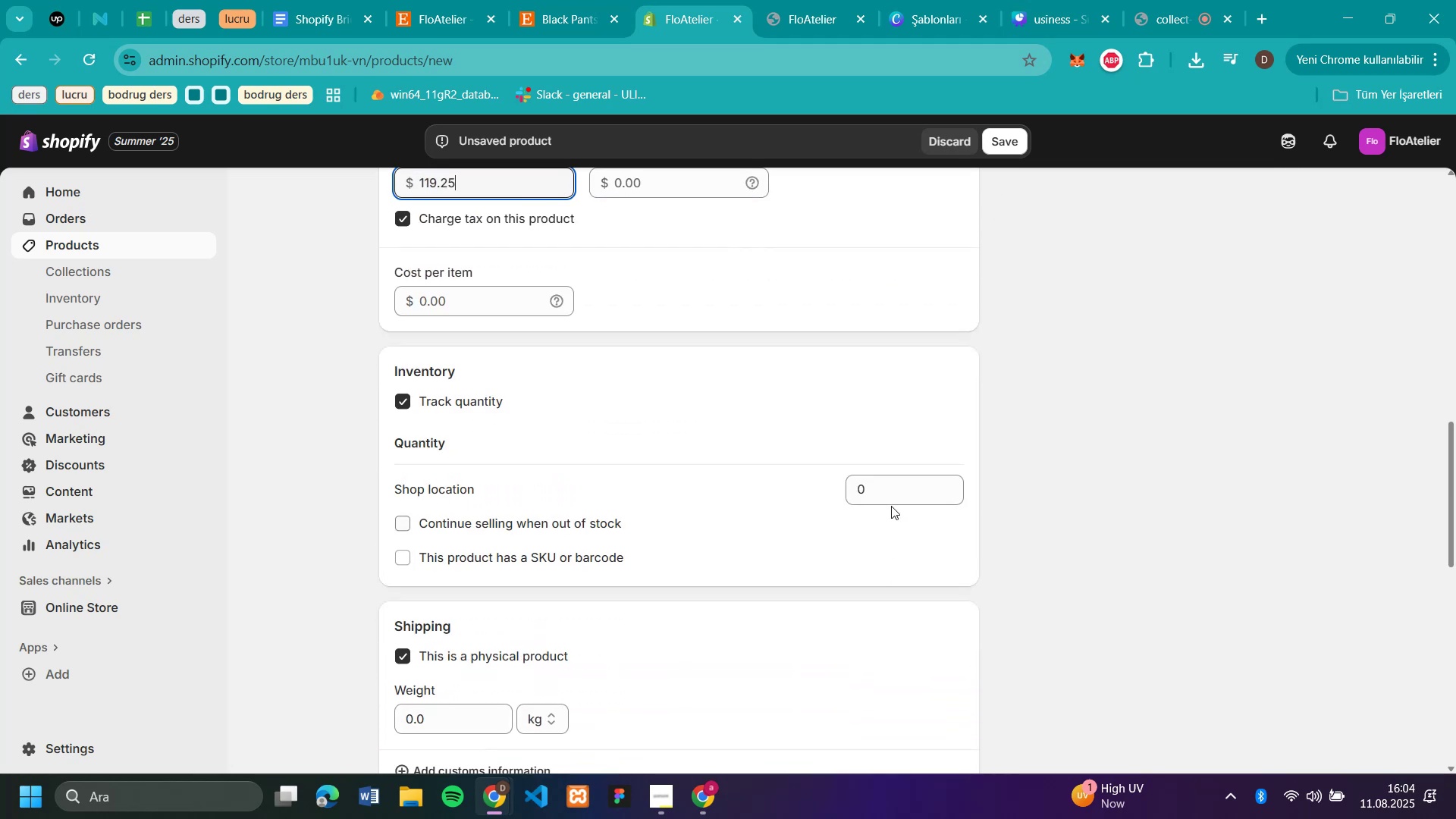 
left_click([880, 483])
 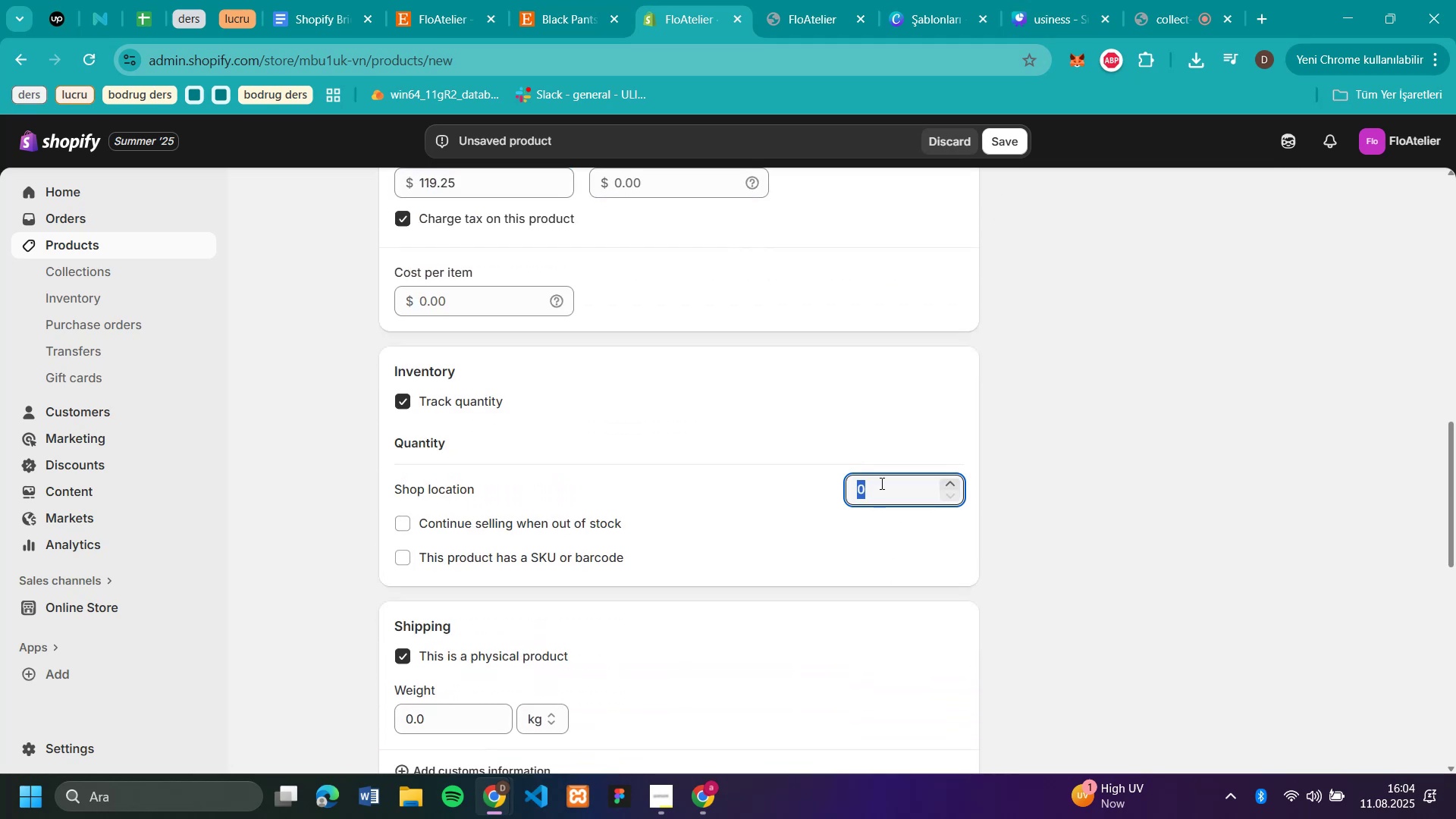 
type(50)
 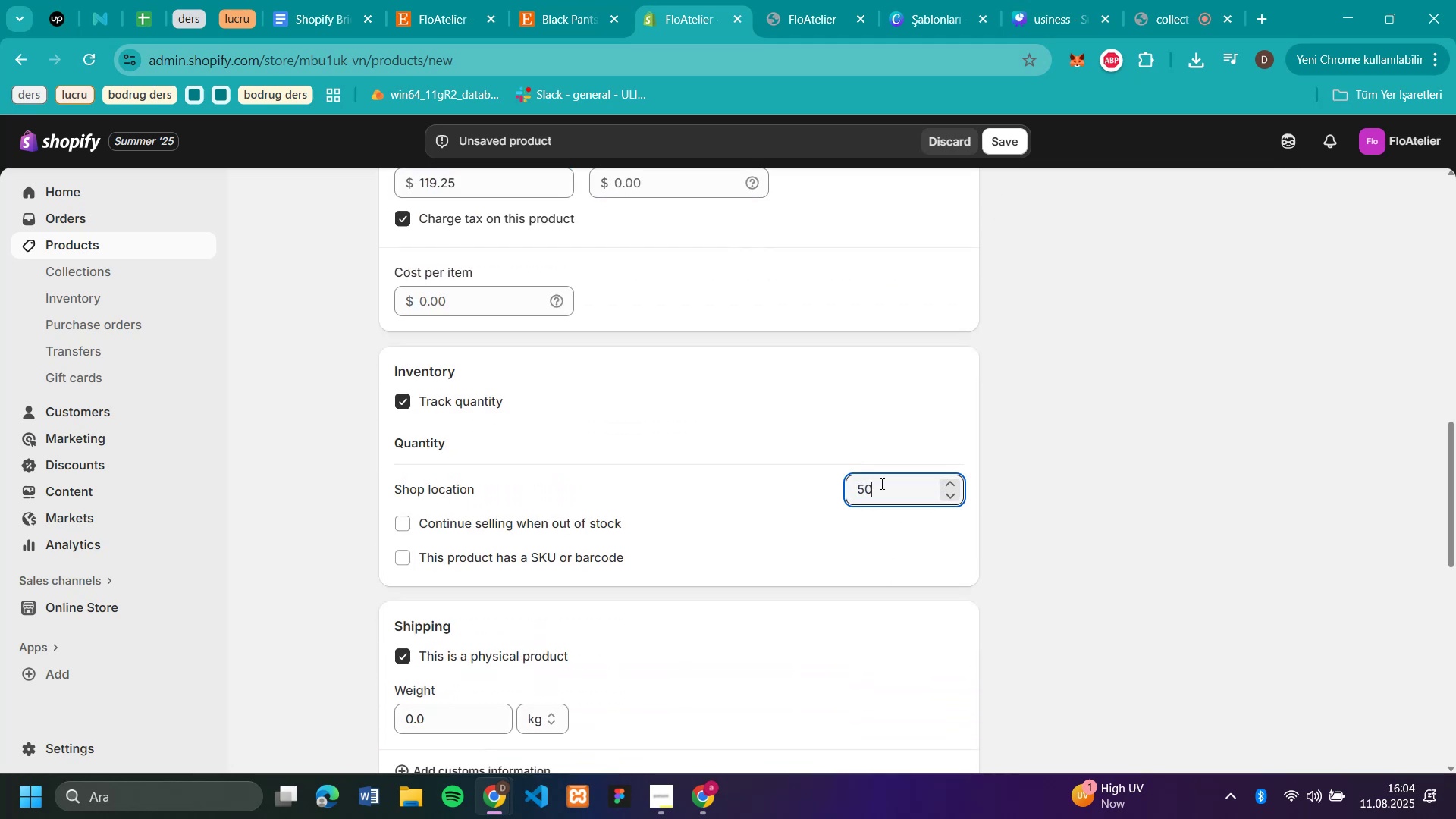 
scroll: coordinate [599, 558], scroll_direction: down, amount: 5.0
 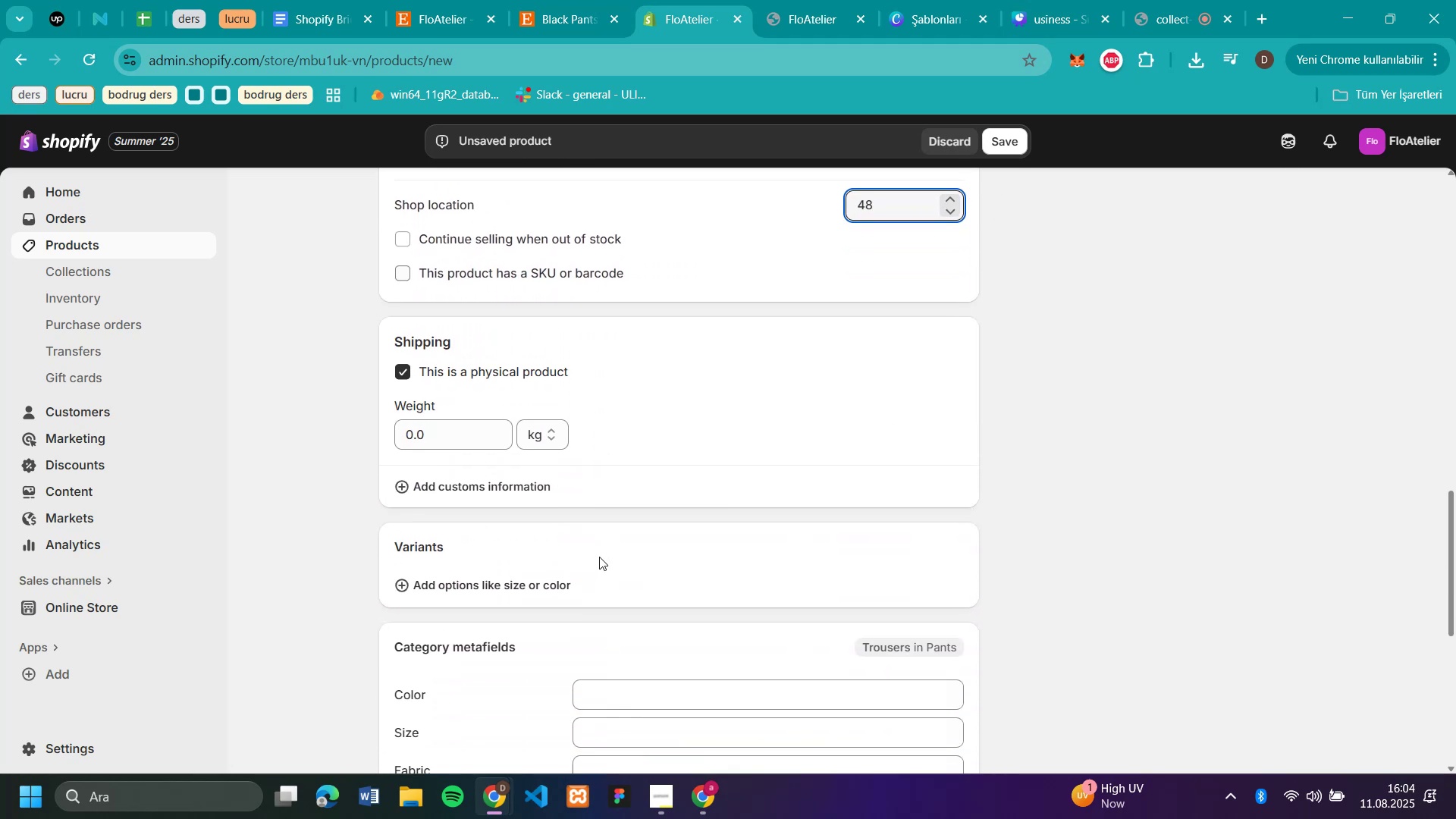 
mouse_move([521, 571])
 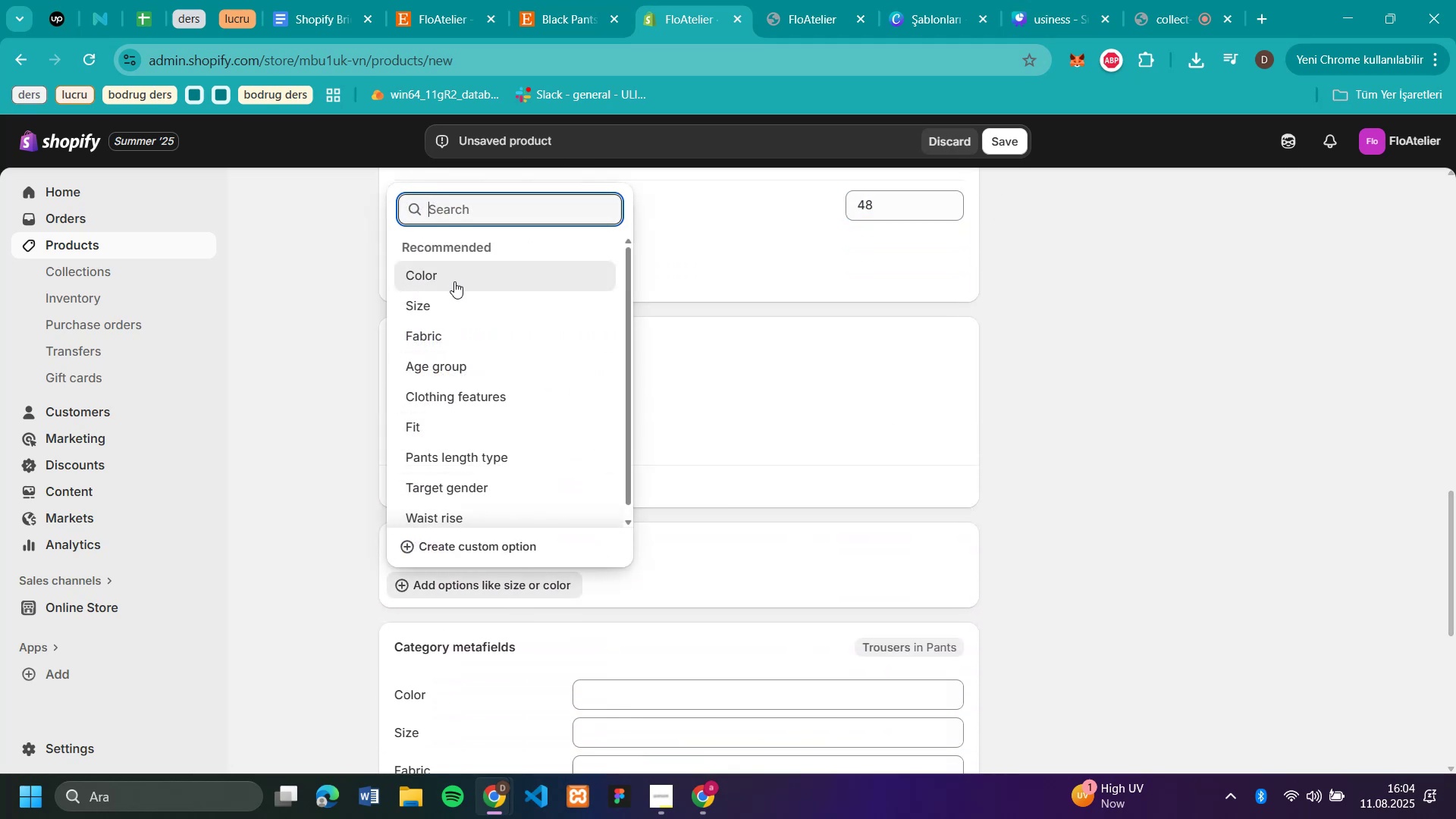 
left_click([458, 294])
 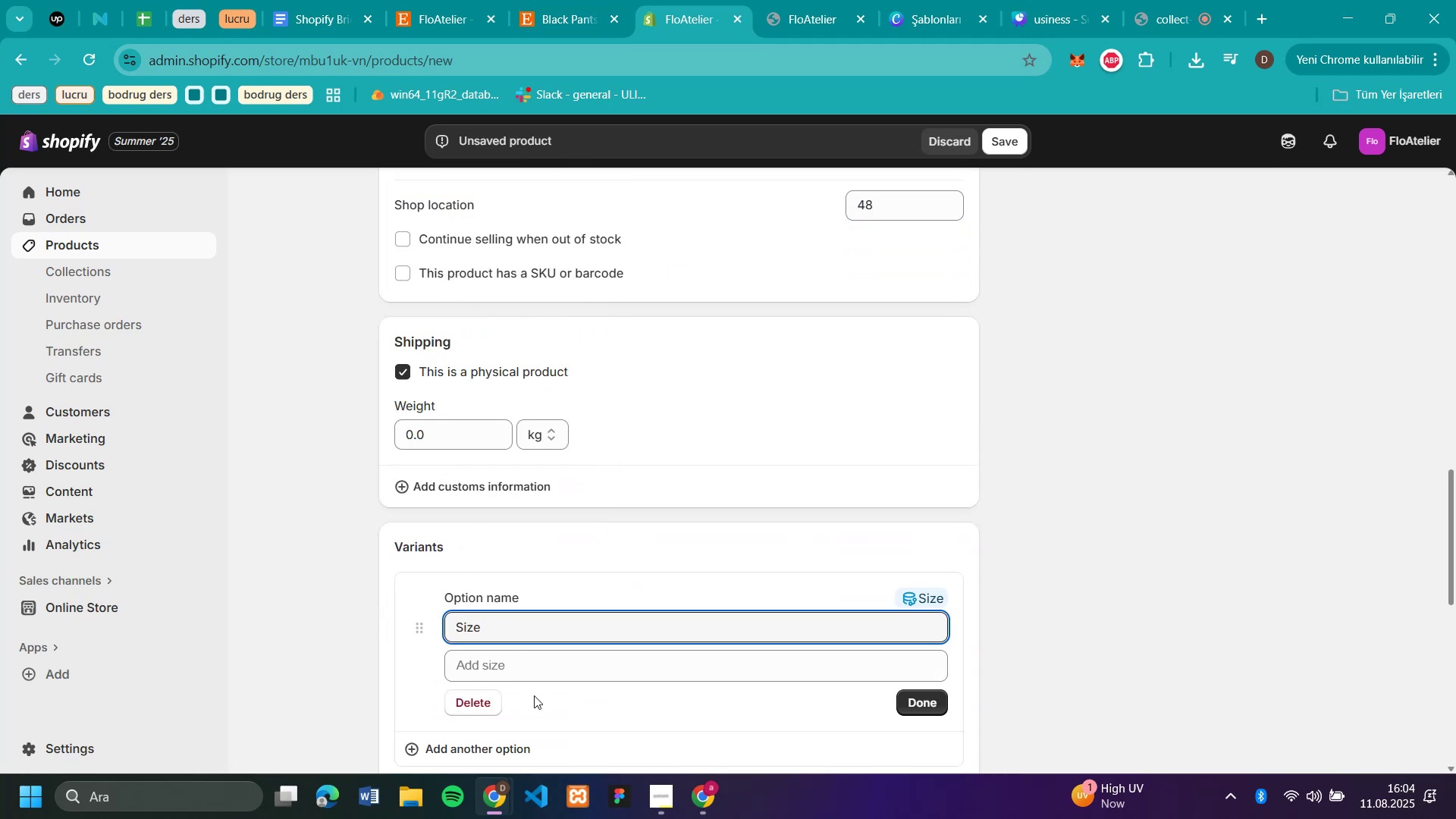 
left_click([531, 668])
 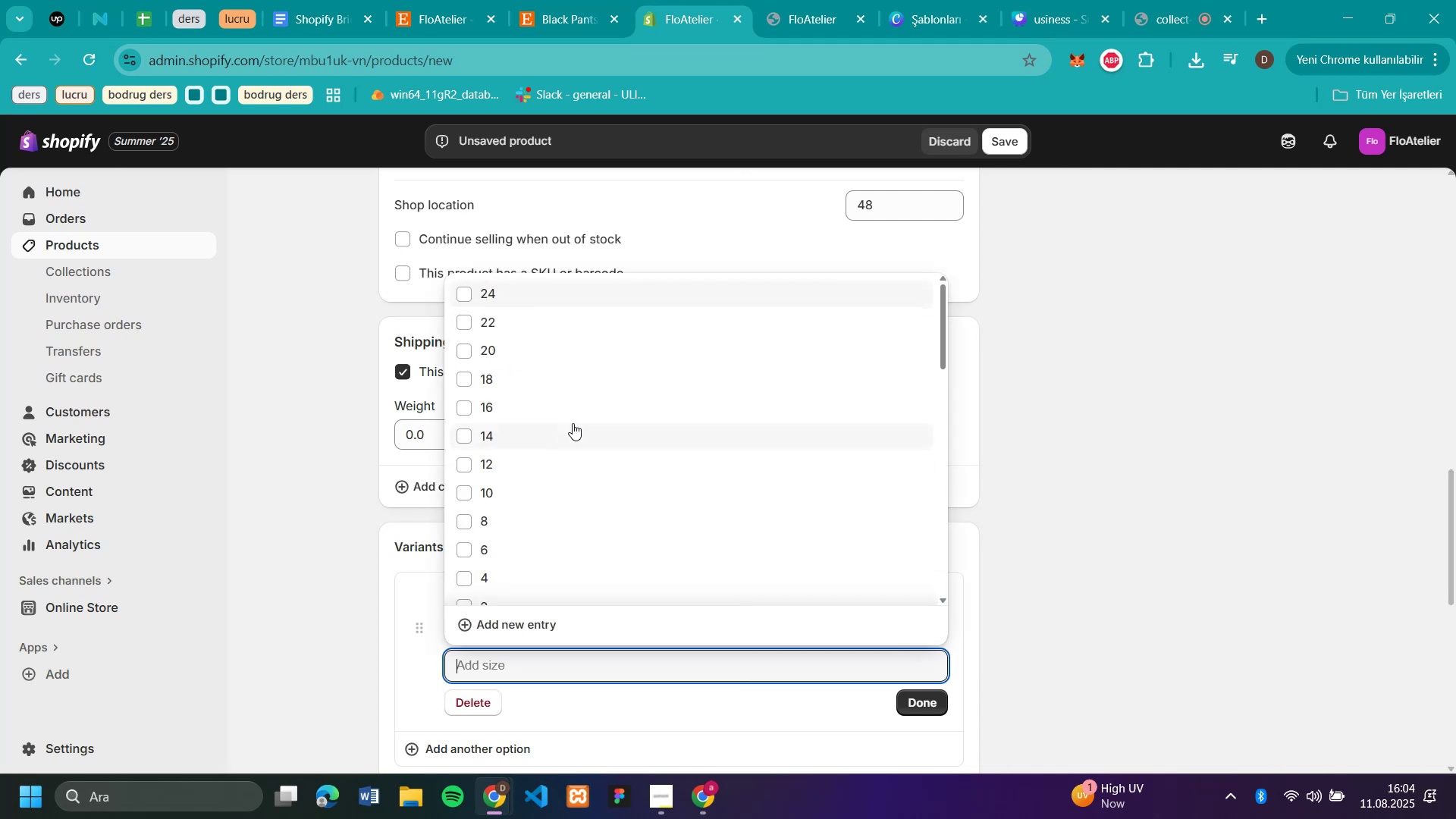 
scroll: coordinate [567, 402], scroll_direction: down, amount: 4.0
 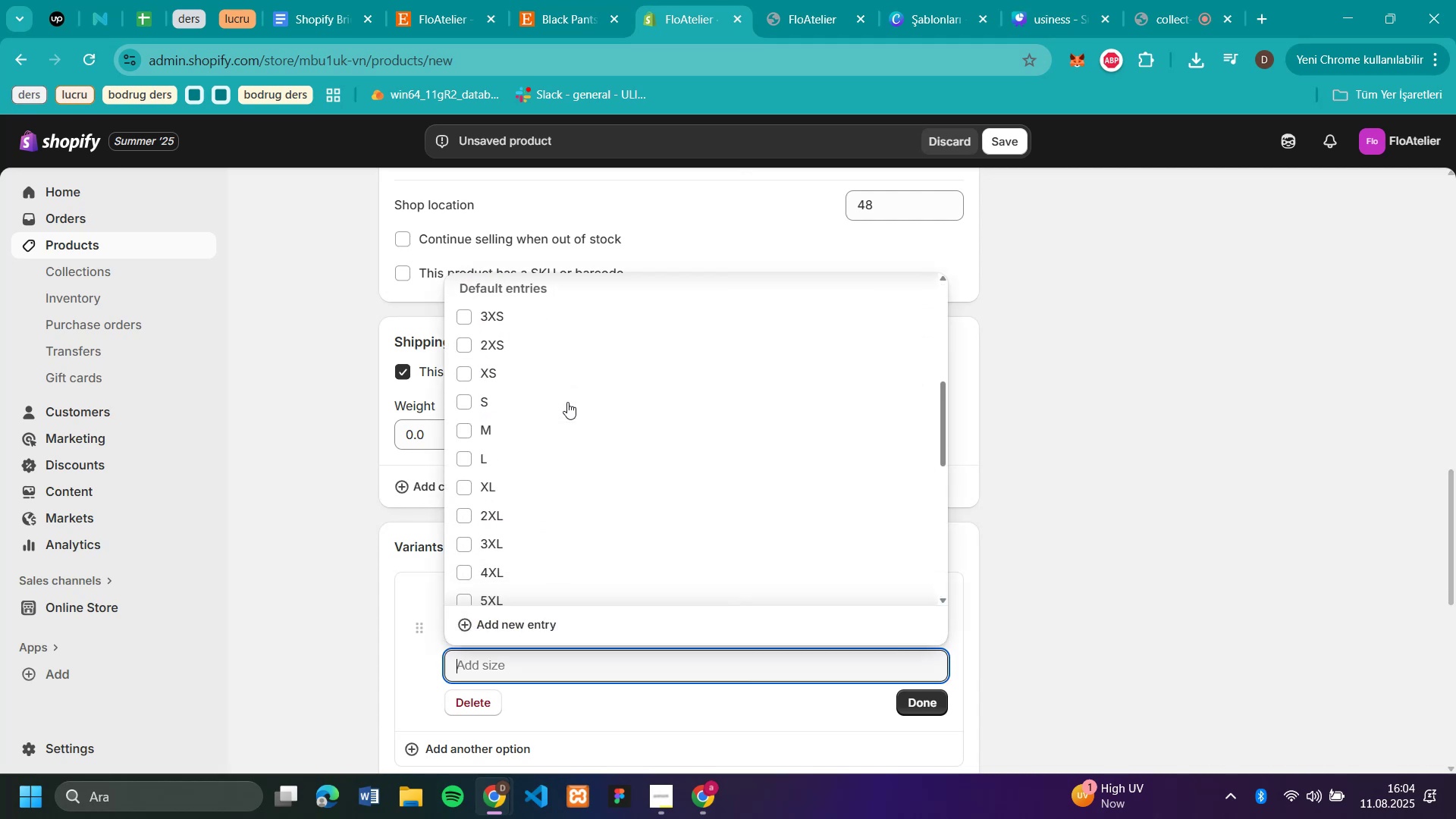 
scroll: coordinate [567, 400], scroll_direction: none, amount: 0.0
 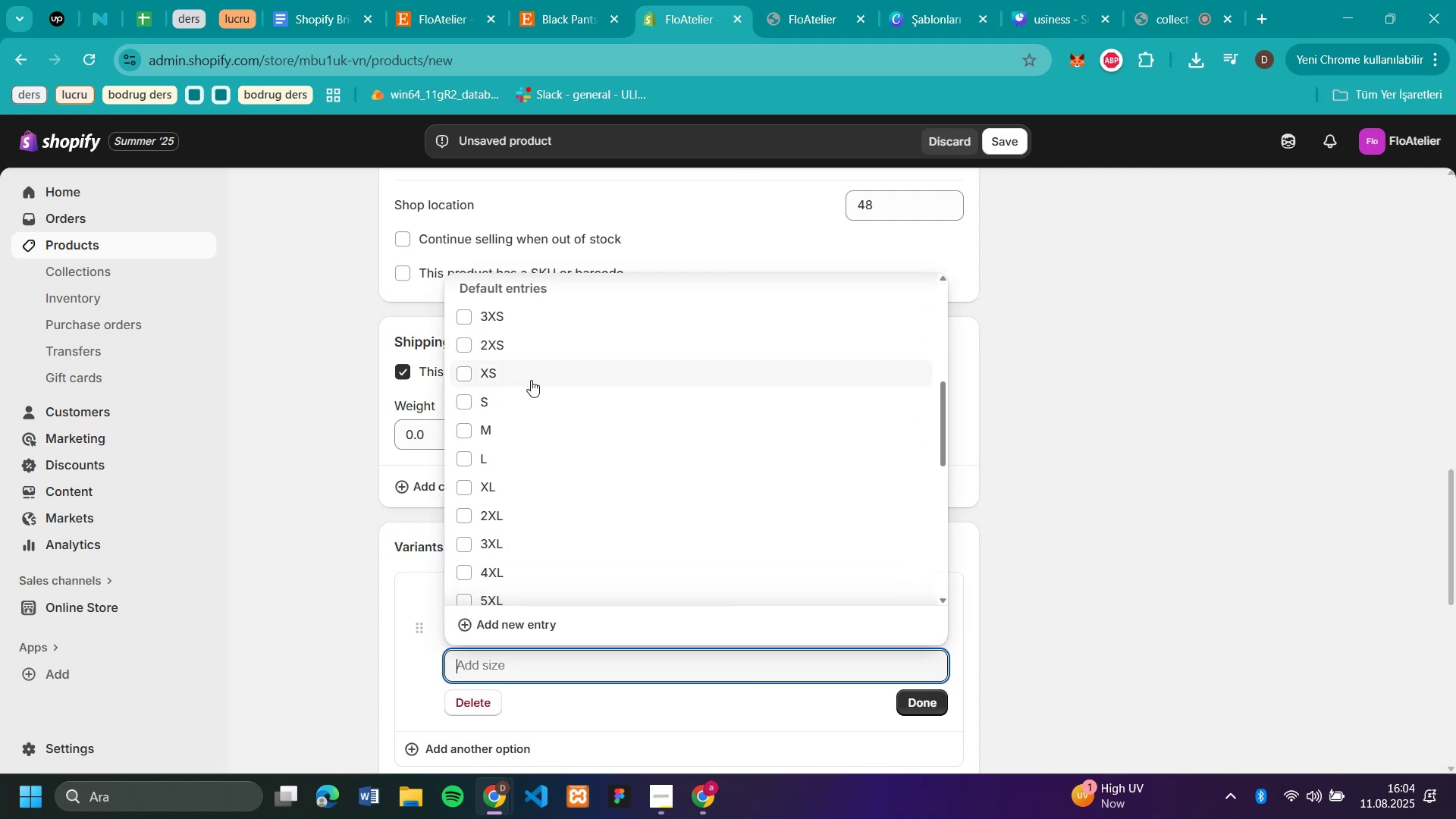 
left_click([529, 379])
 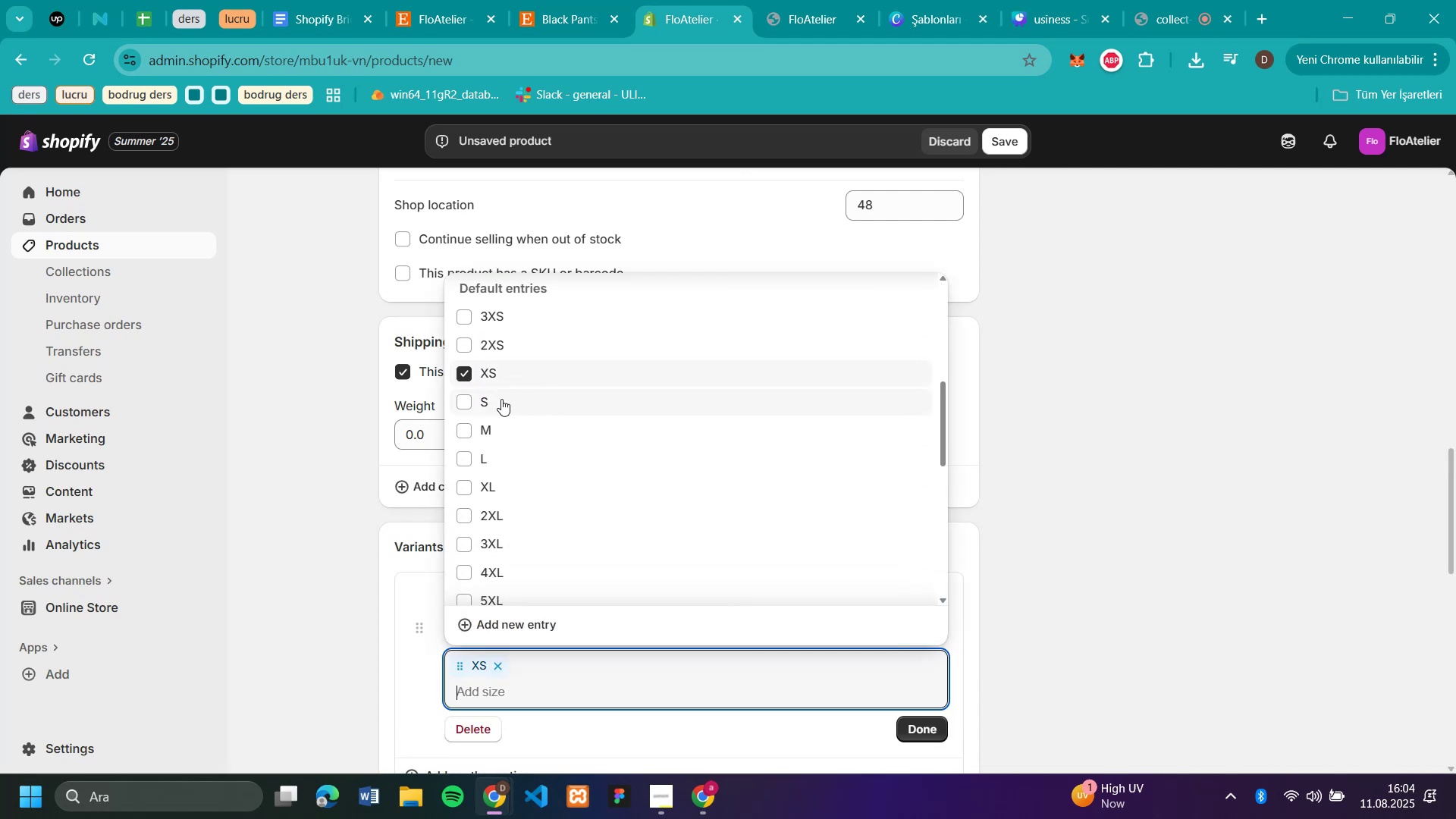 
left_click([488, 403])
 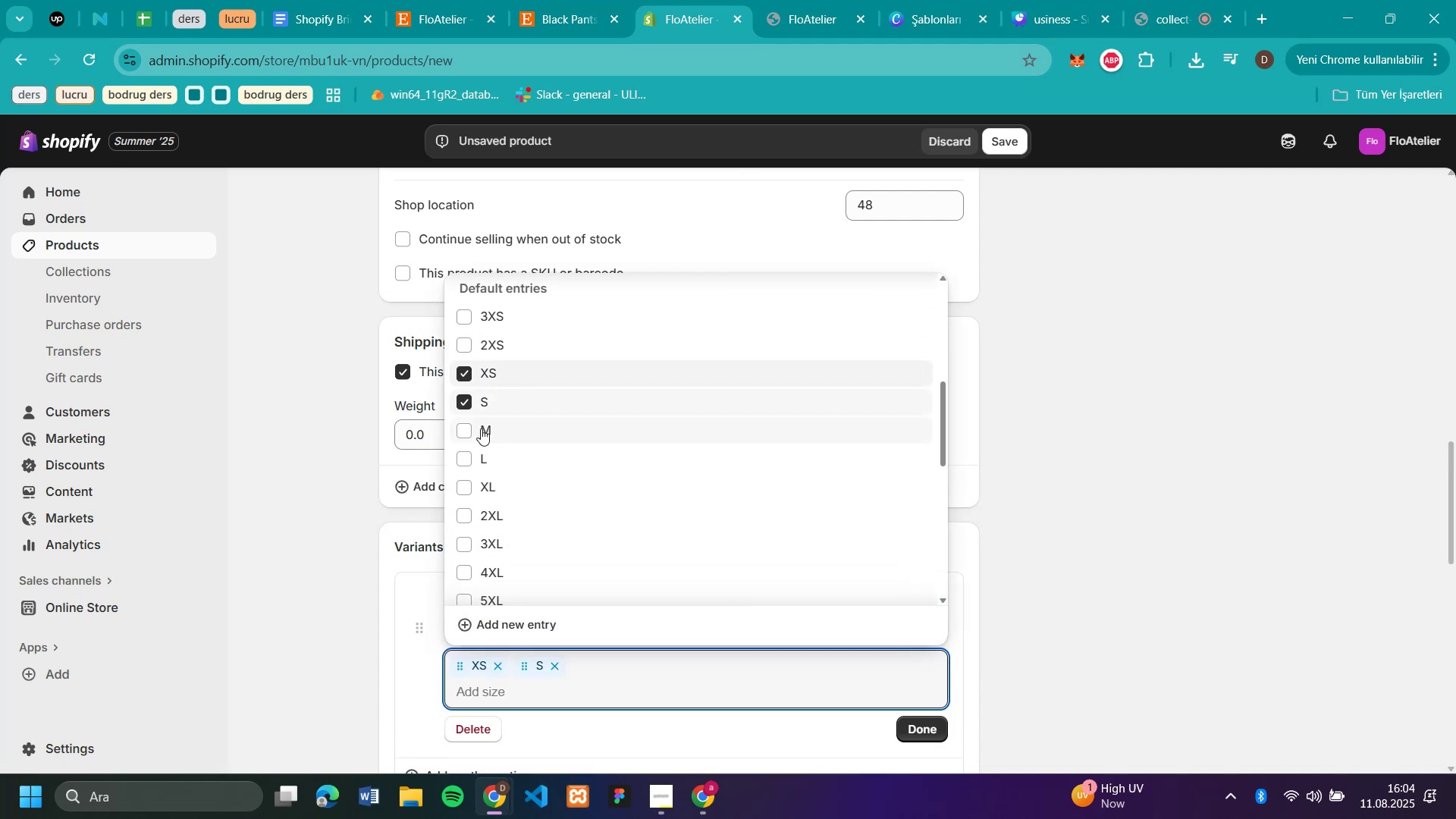 
left_click([481, 430])
 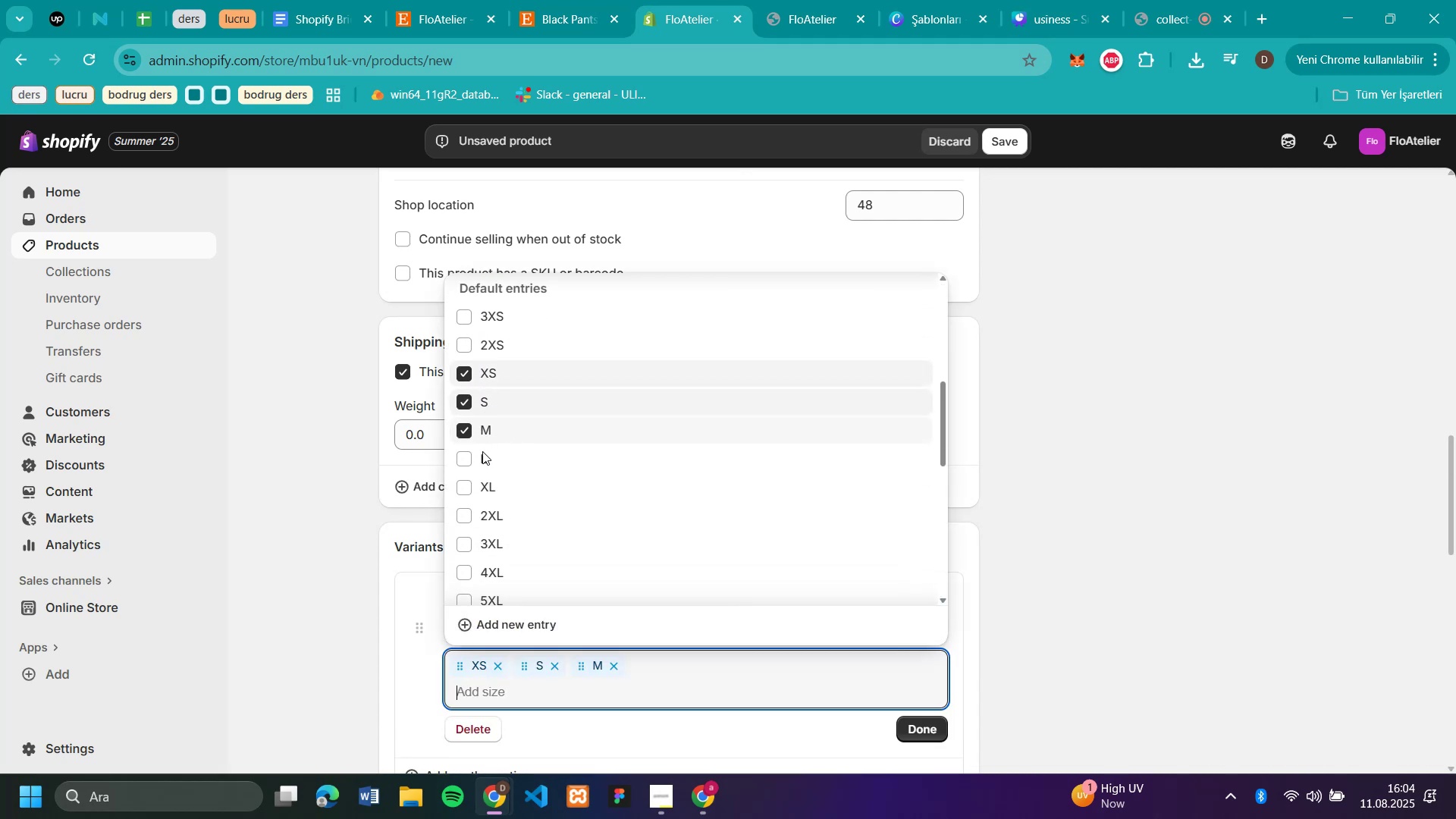 
left_click([482, 451])
 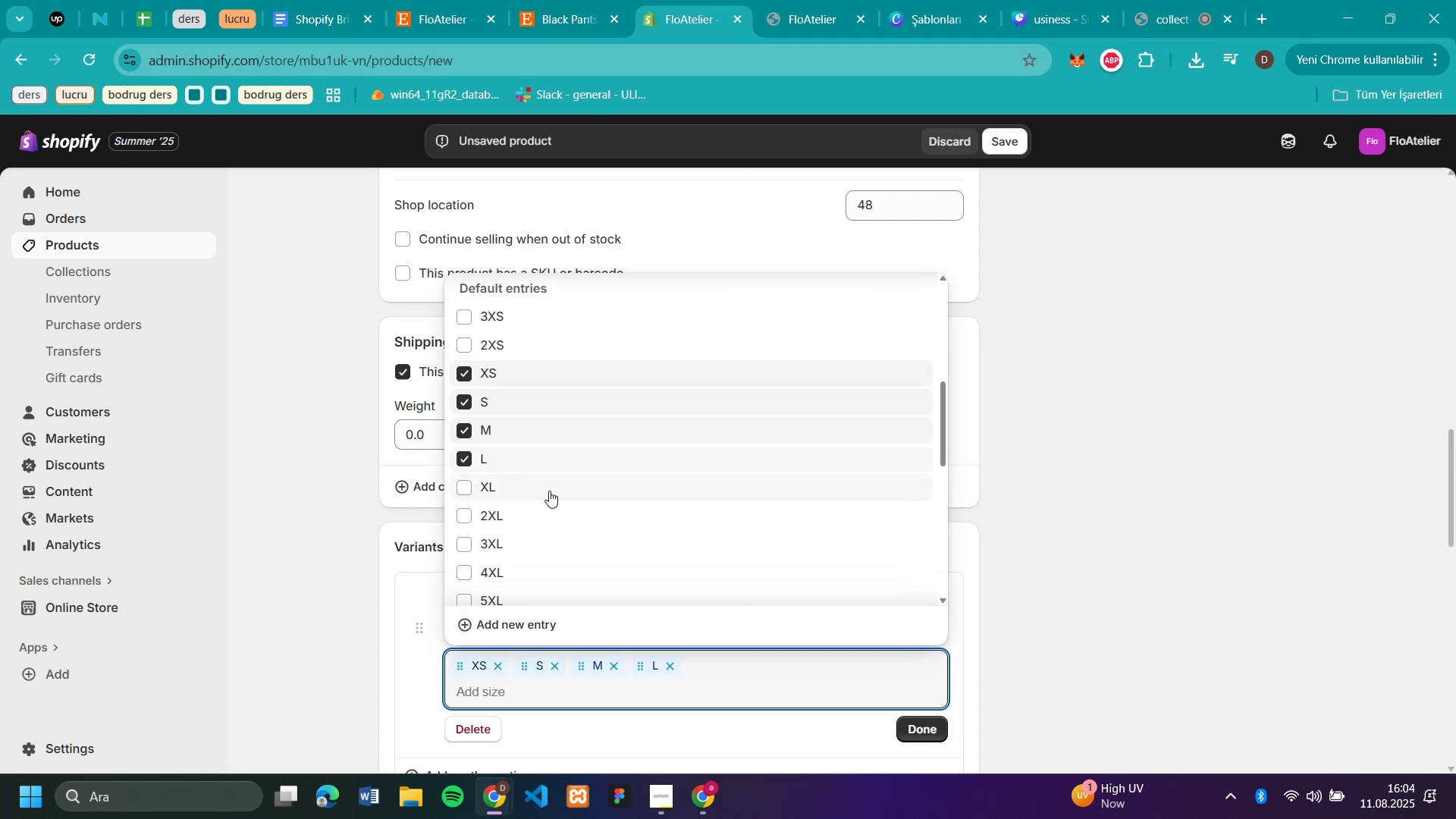 
left_click([508, 487])
 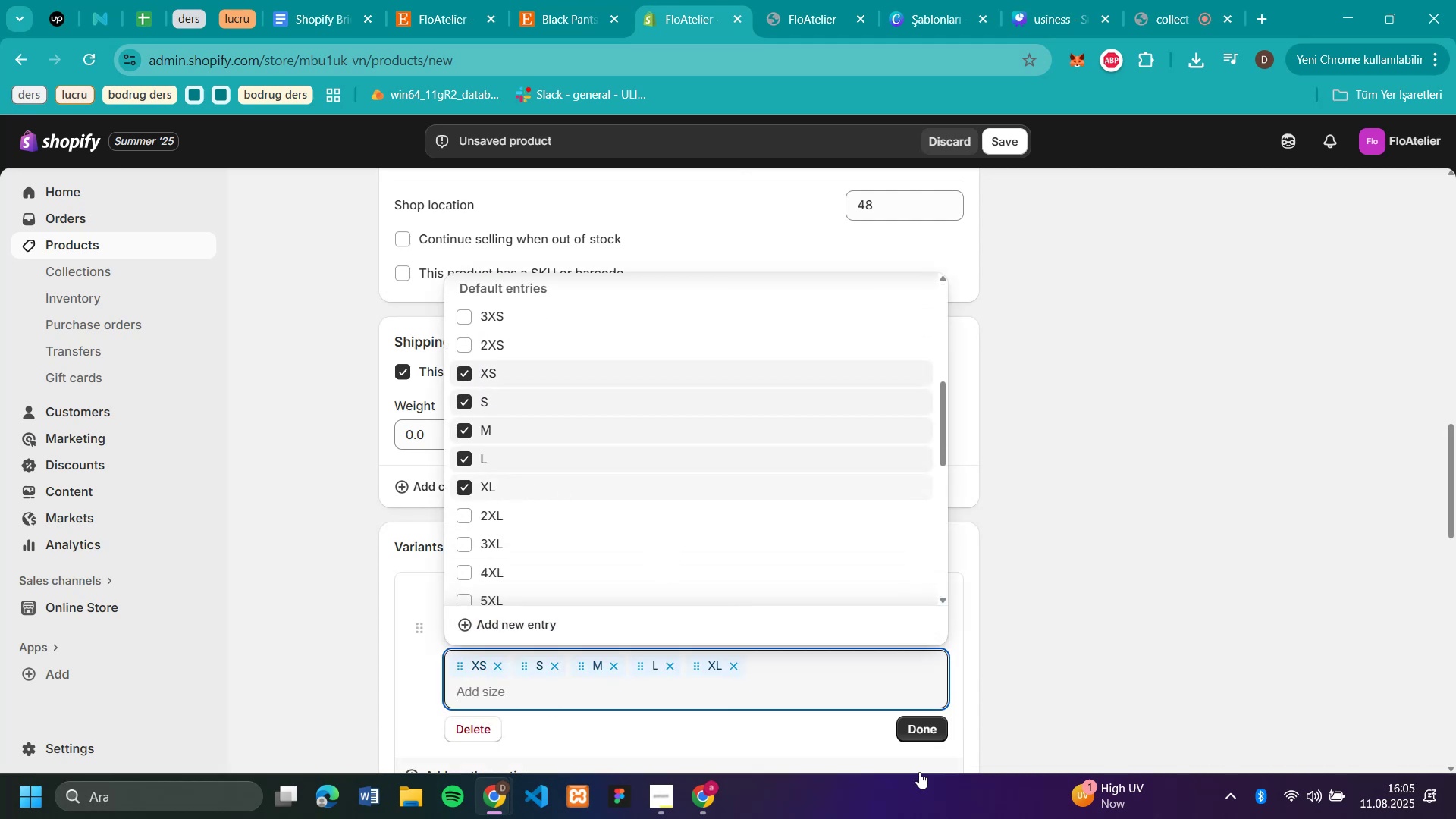 
left_click([912, 730])
 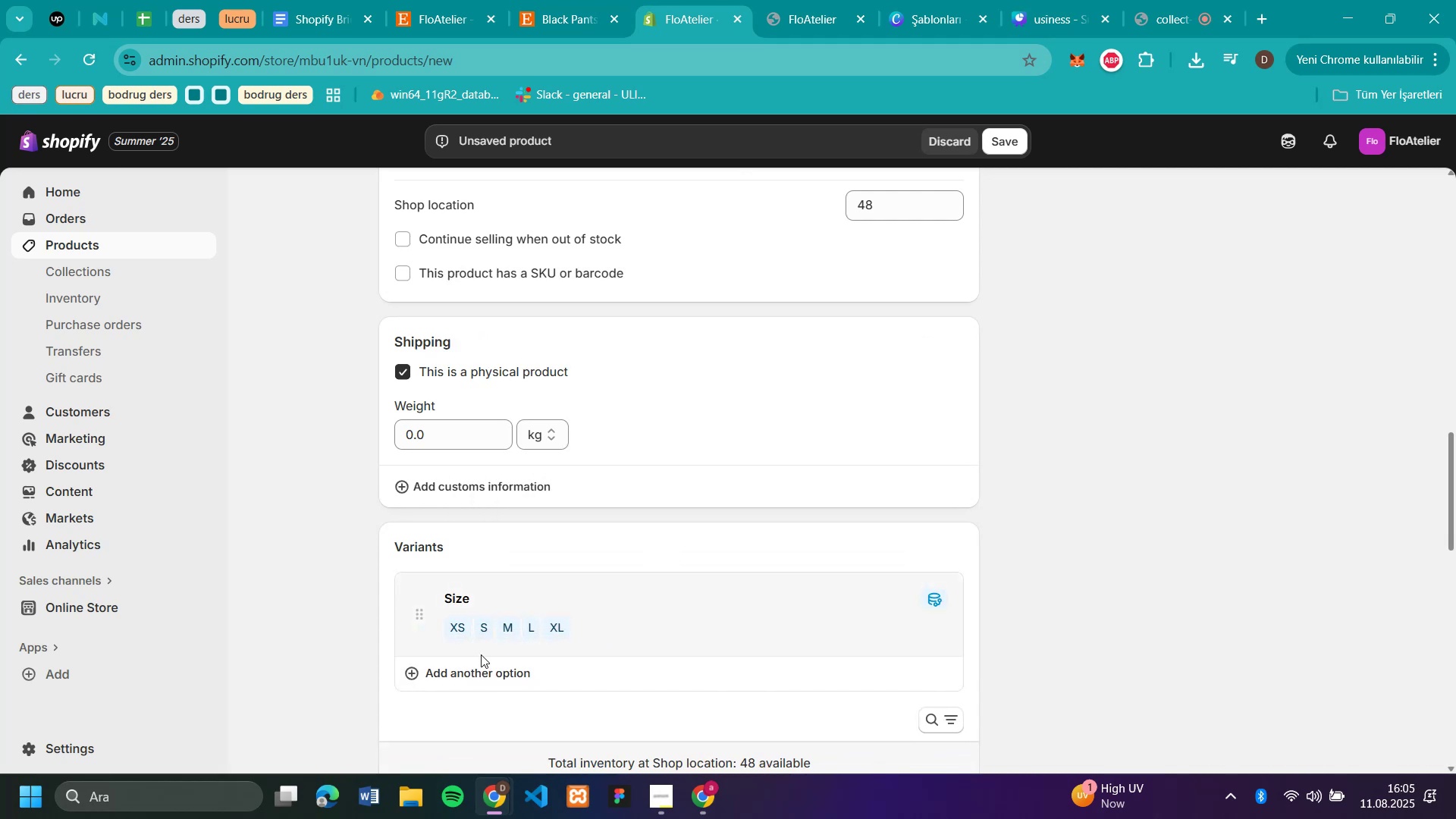 
left_click([495, 670])
 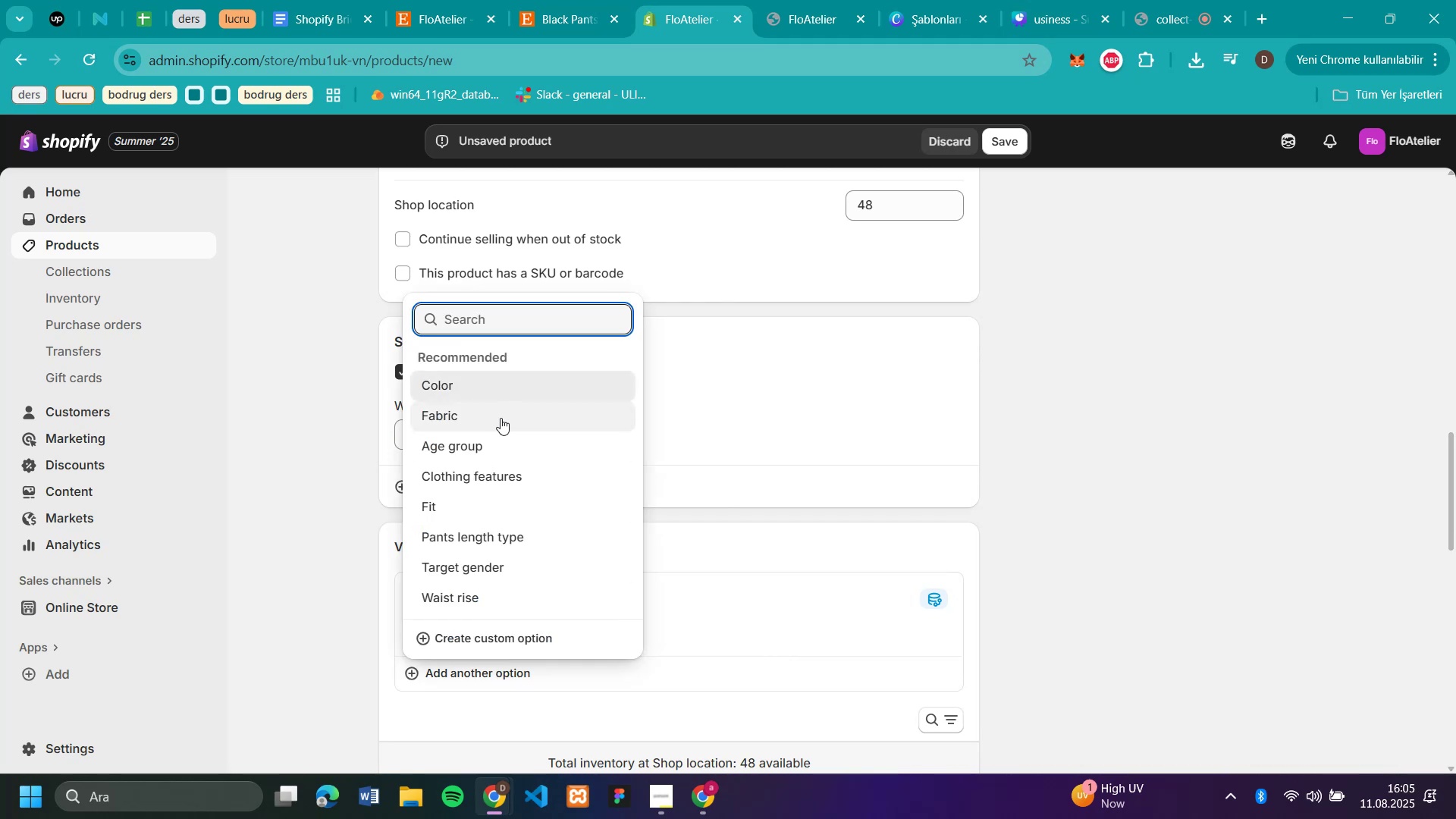 
left_click([509, 380])
 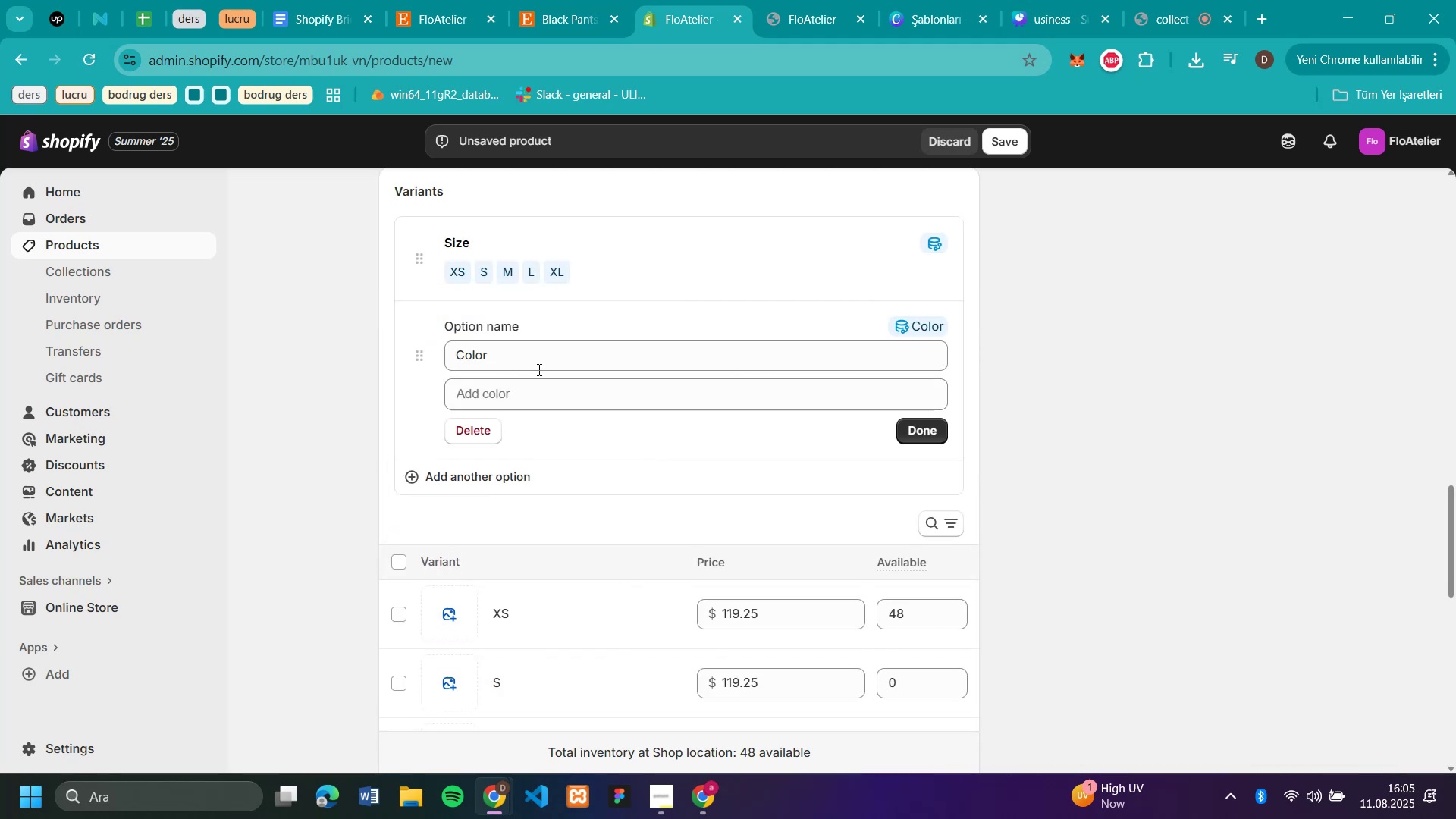 
left_click([535, 395])
 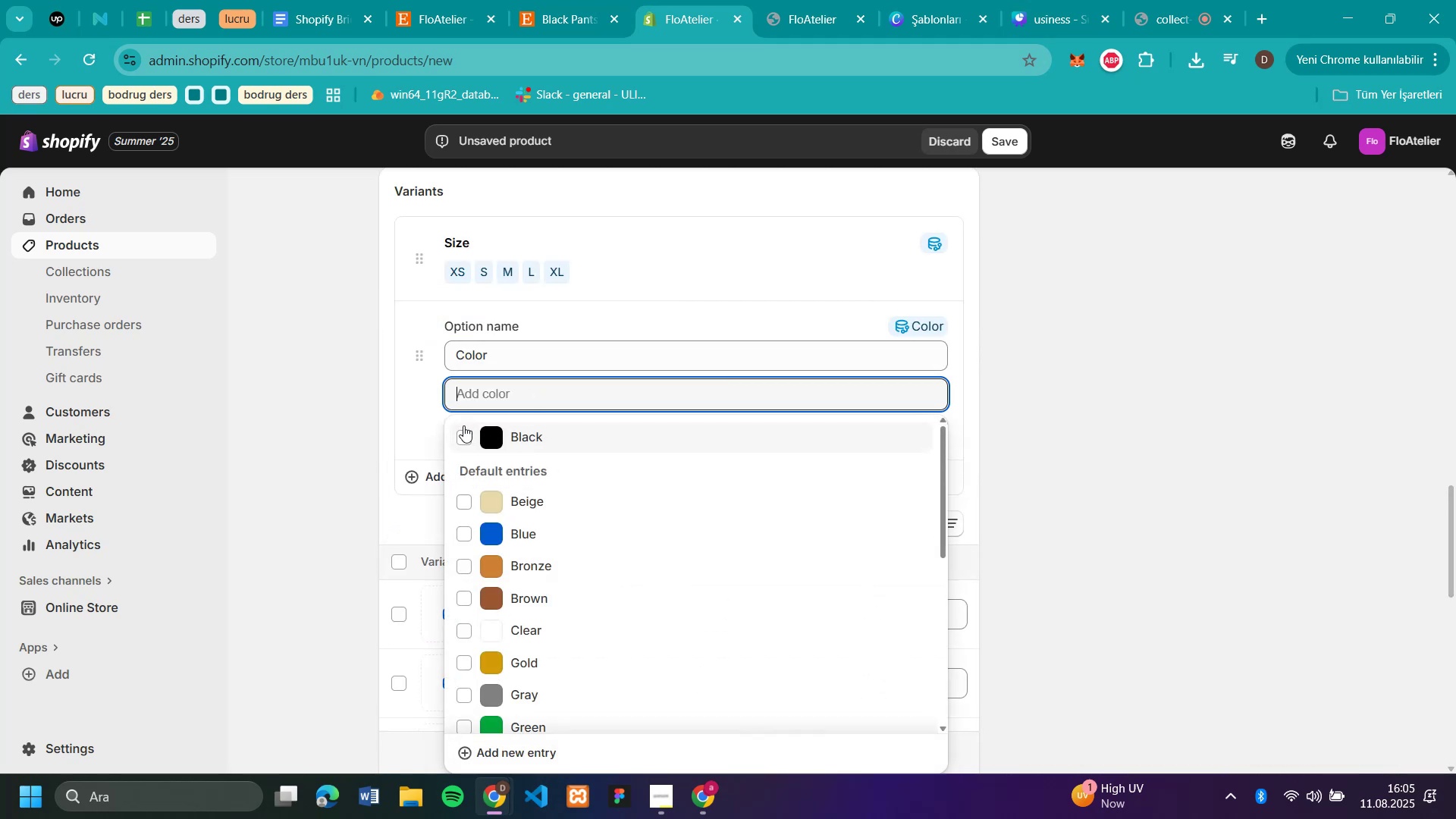 
left_click([458, 431])
 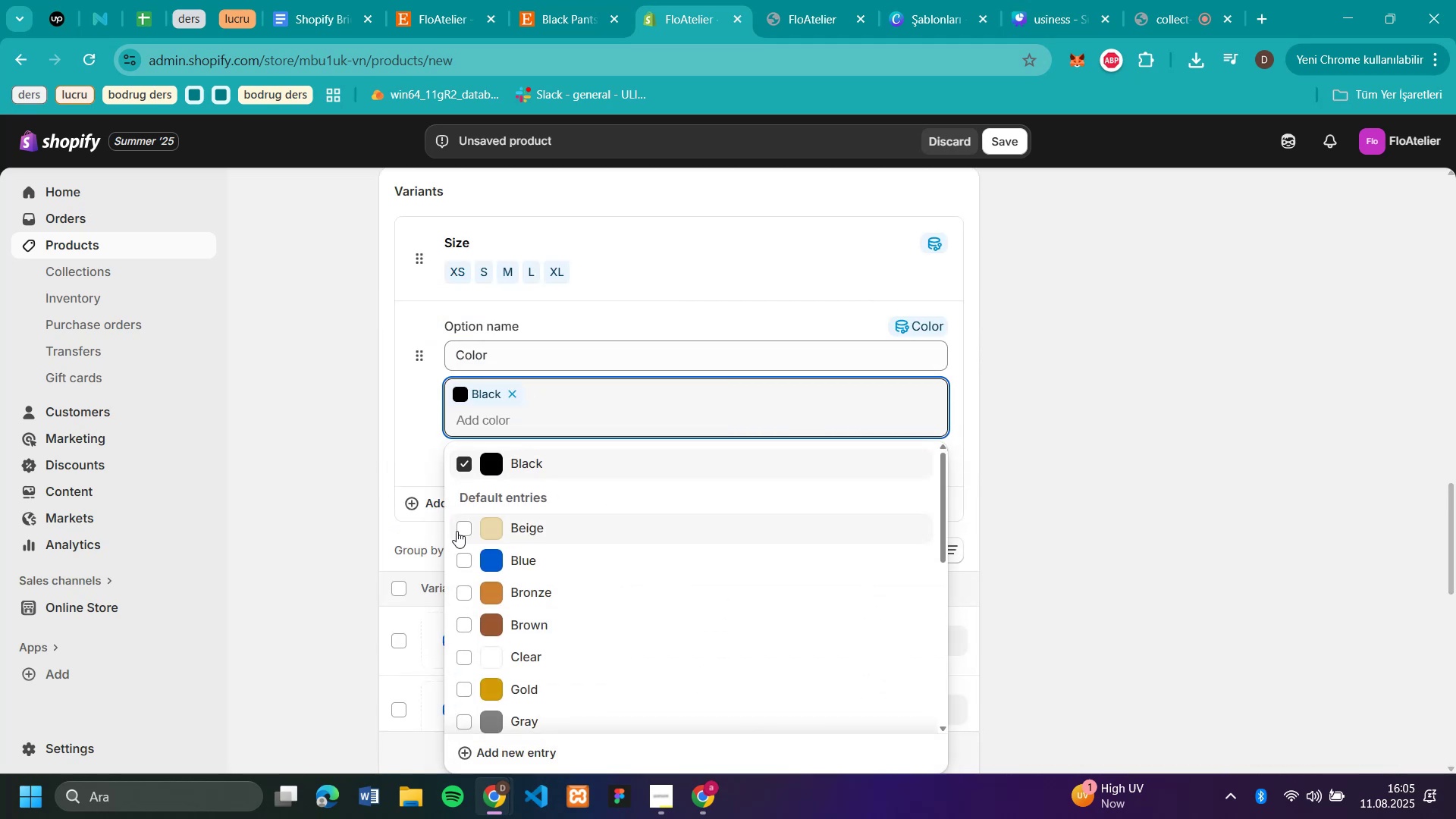 
left_click([460, 524])
 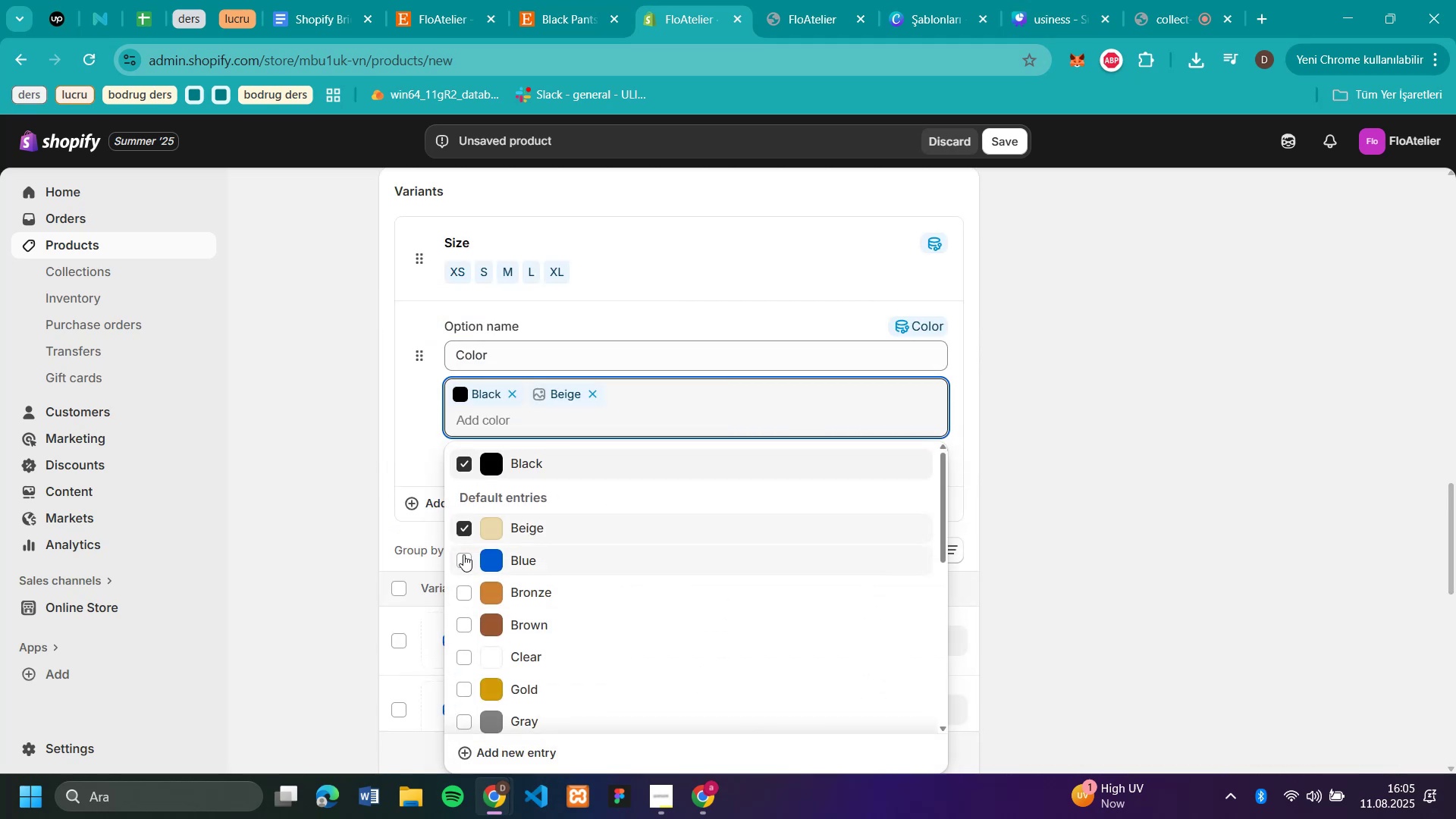 
left_click([463, 557])
 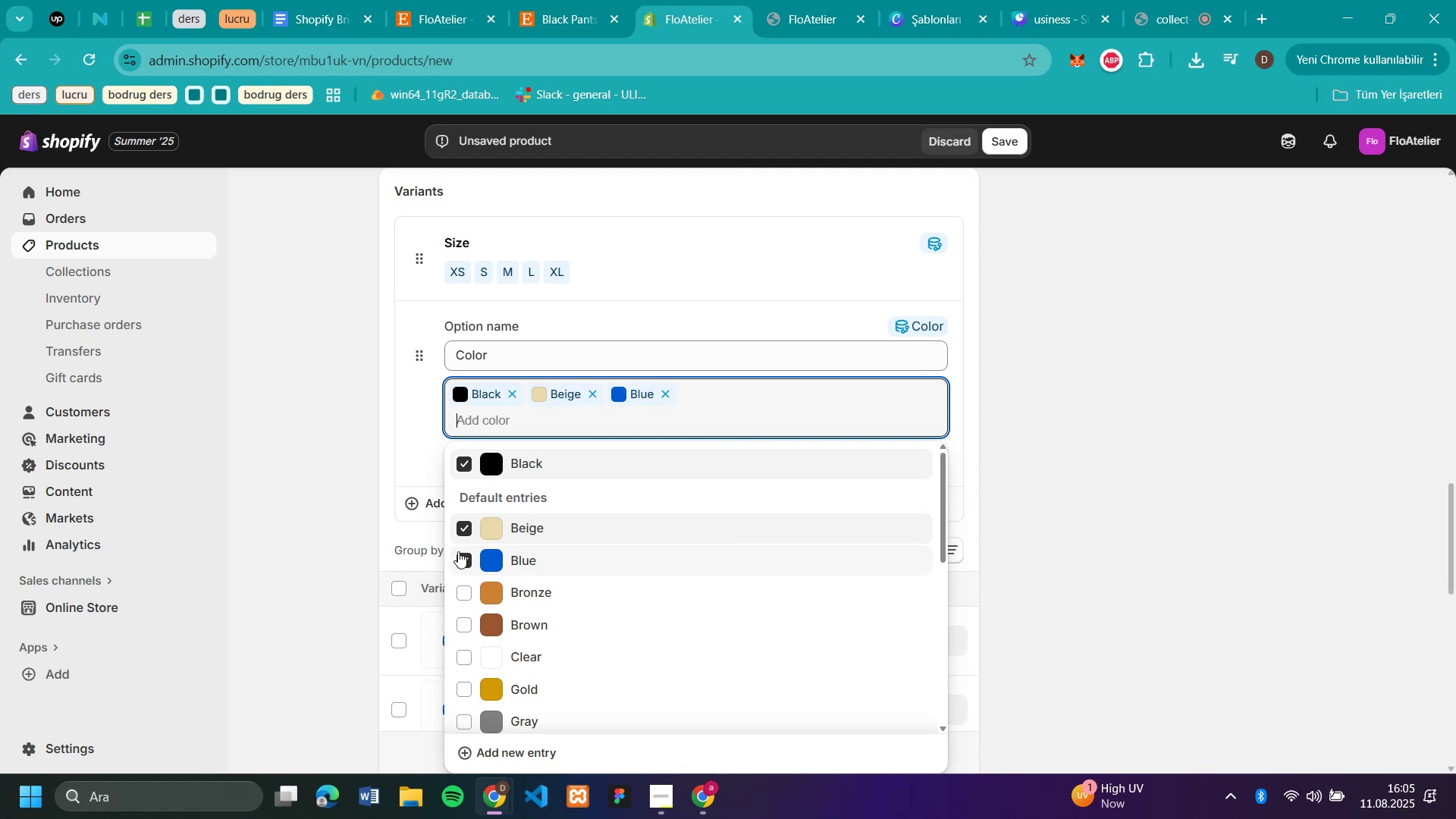 
double_click([461, 519])
 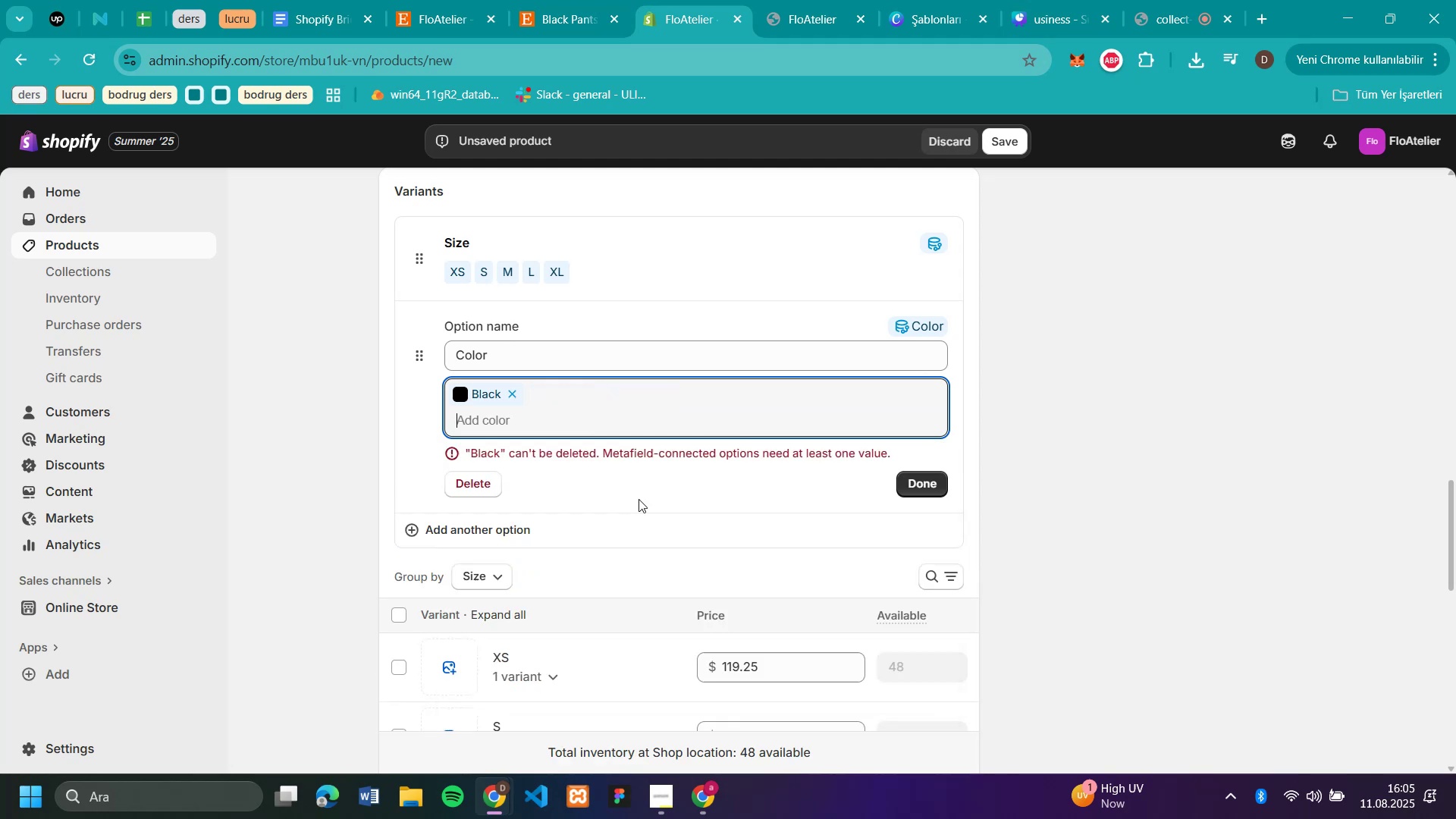 
double_click([1399, 640])
 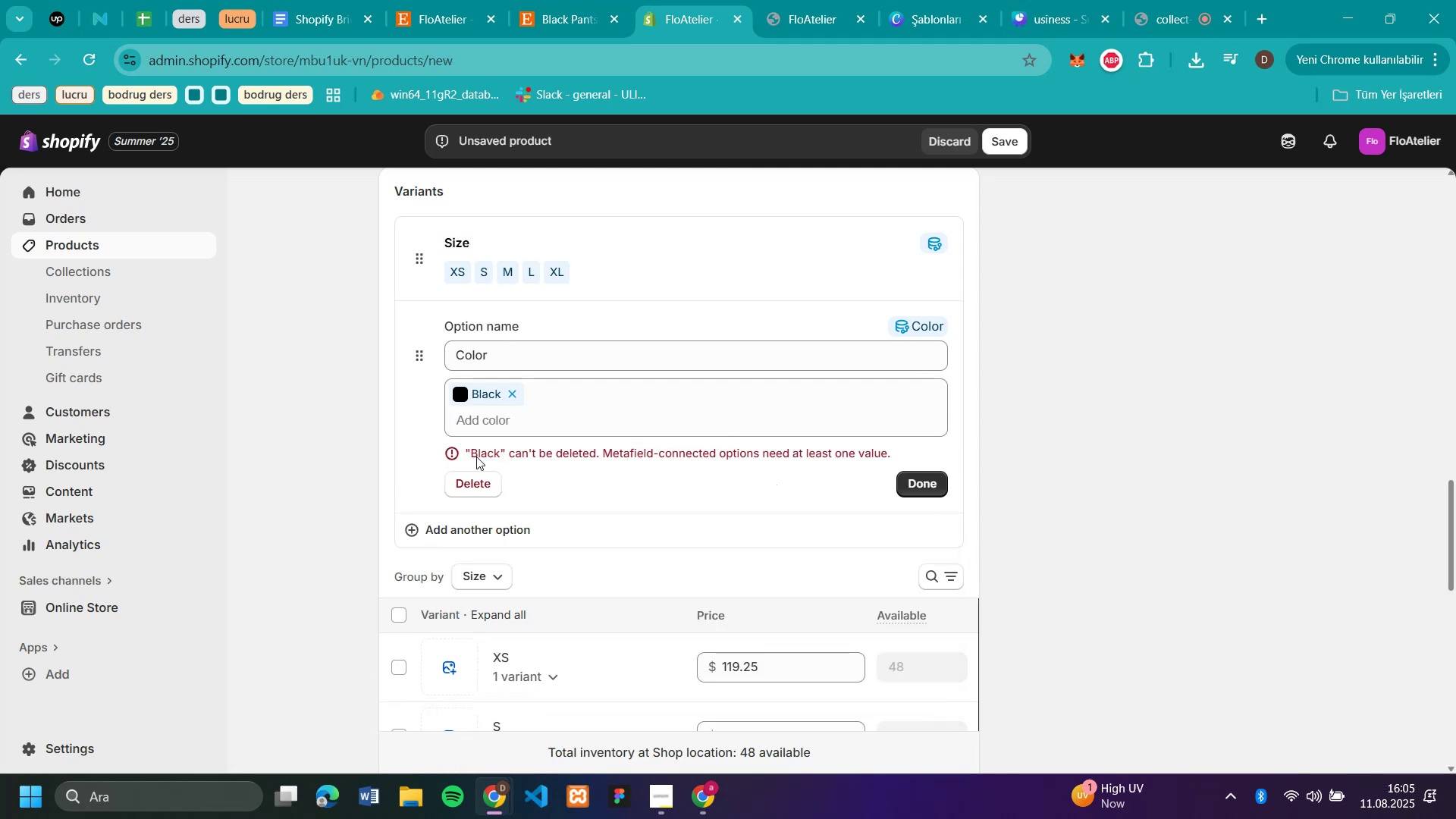 
left_click([478, 482])
 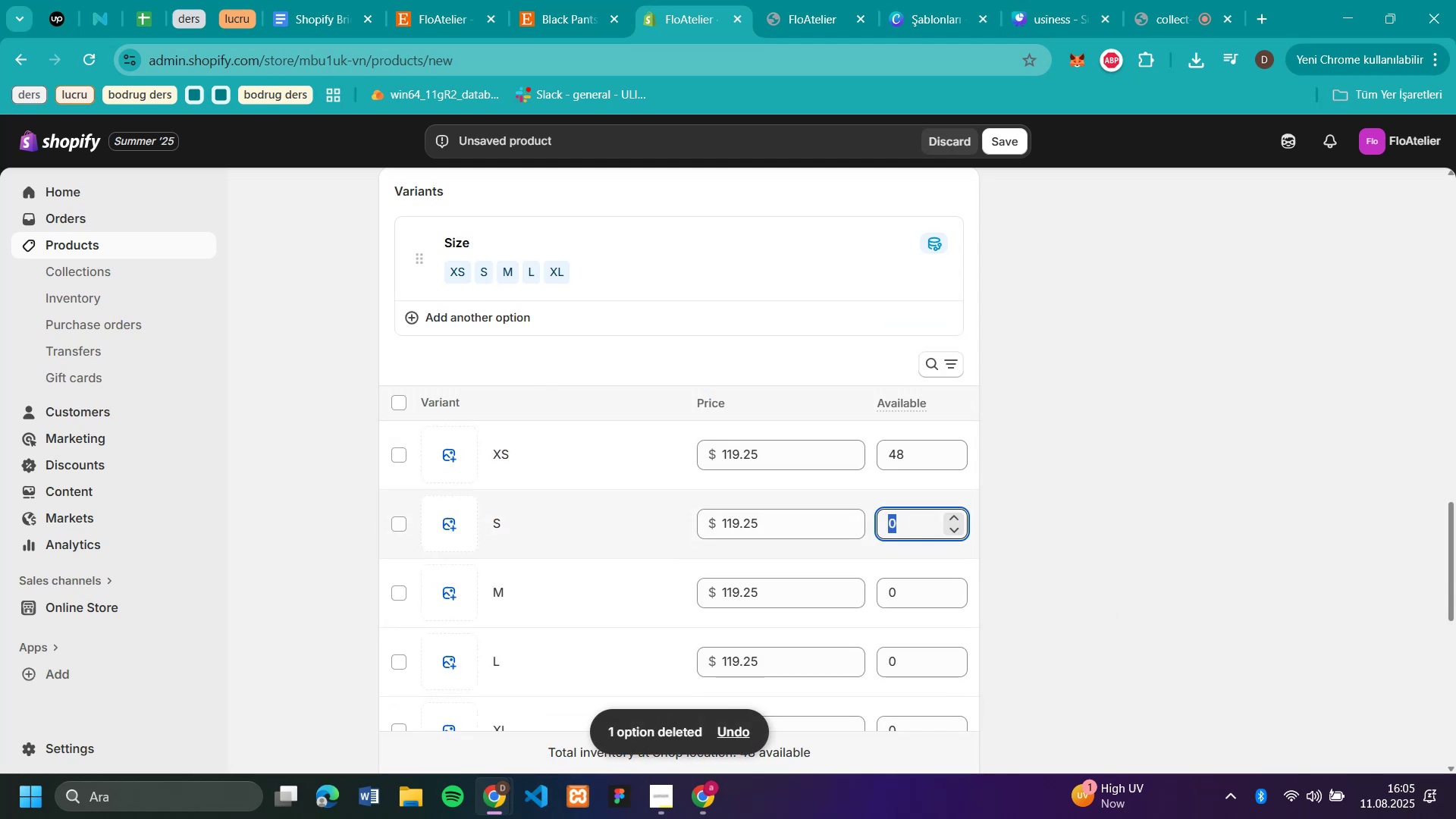 
type(50)
 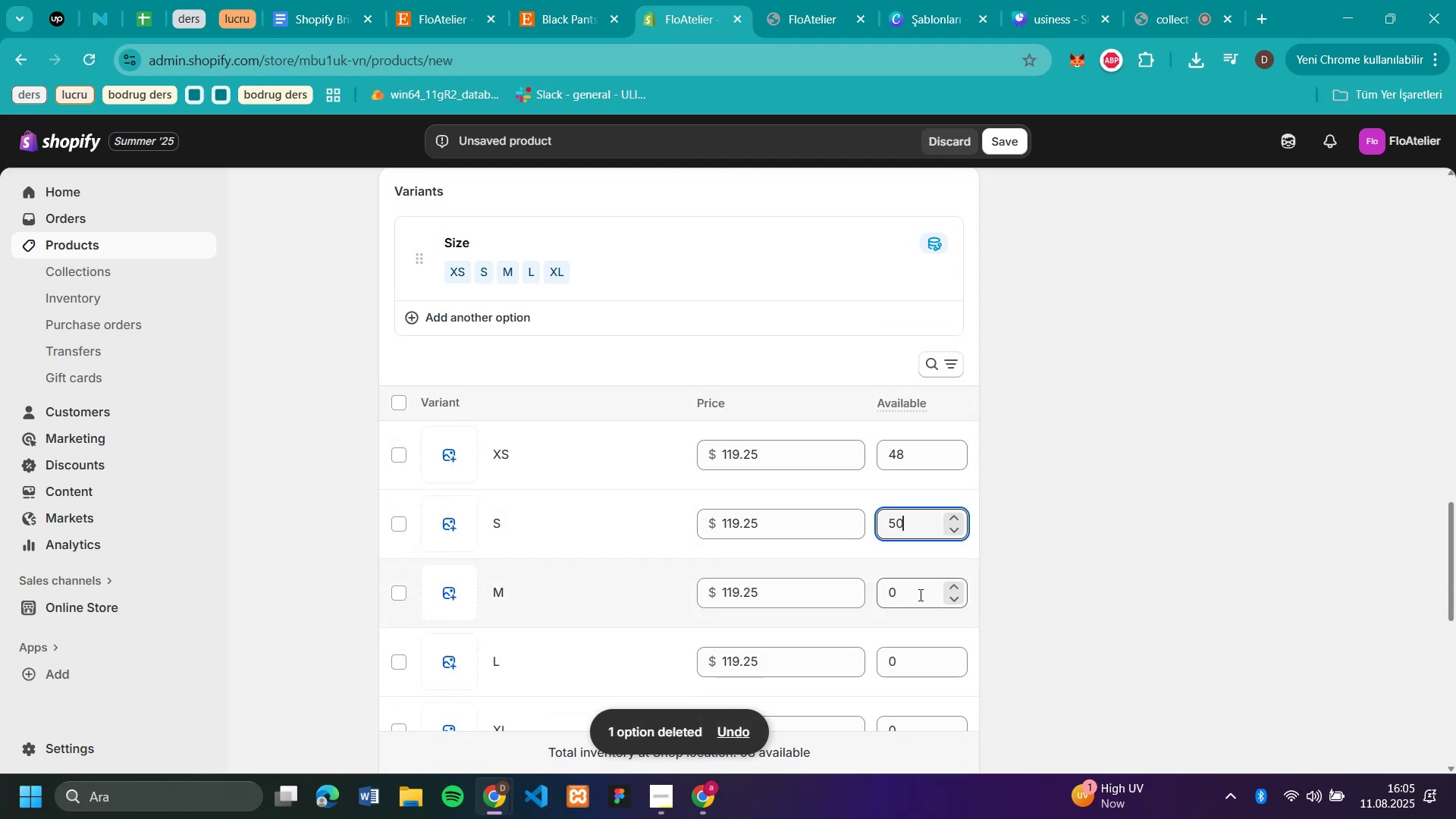 
left_click([919, 595])
 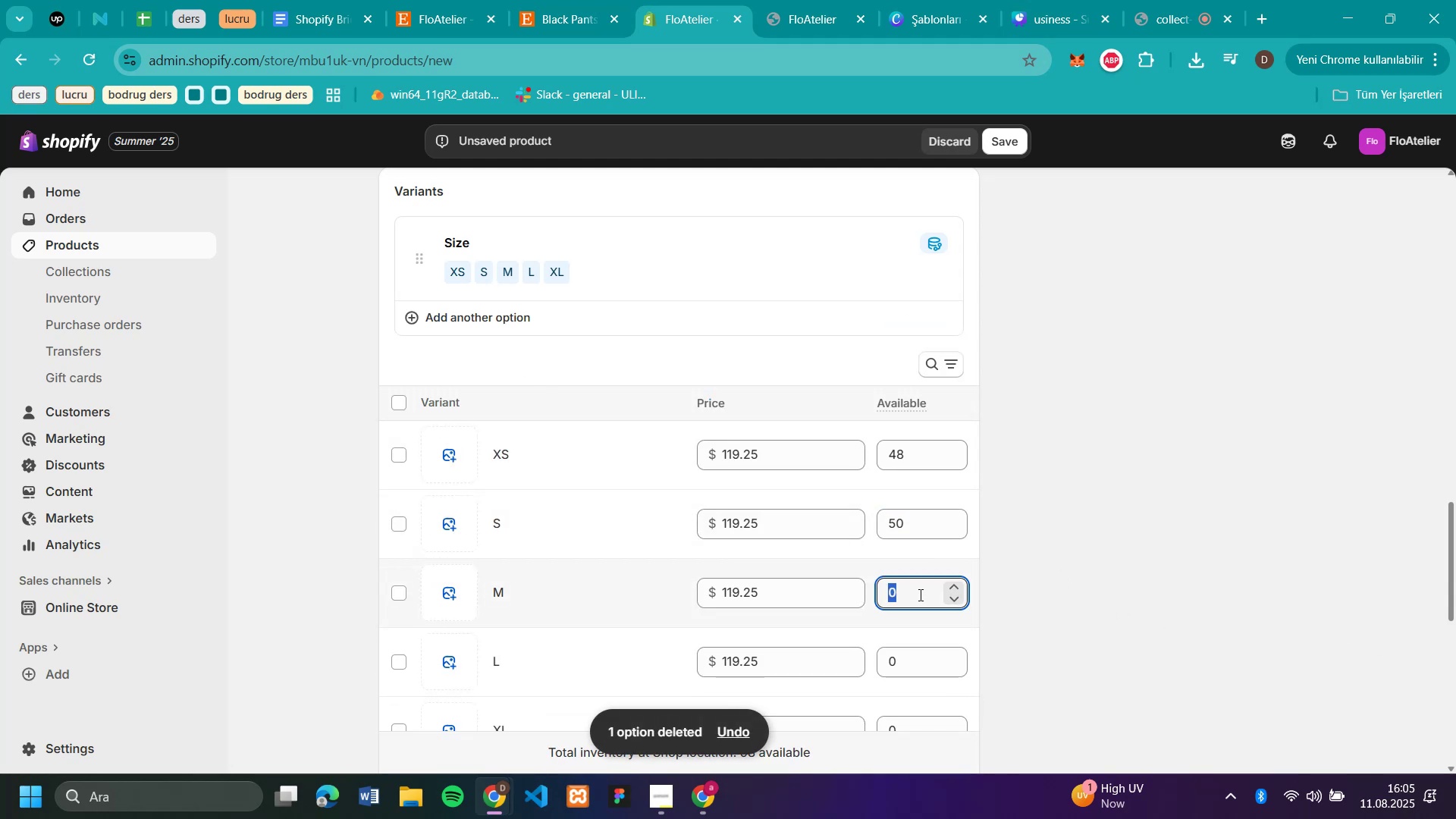 
type(50)
 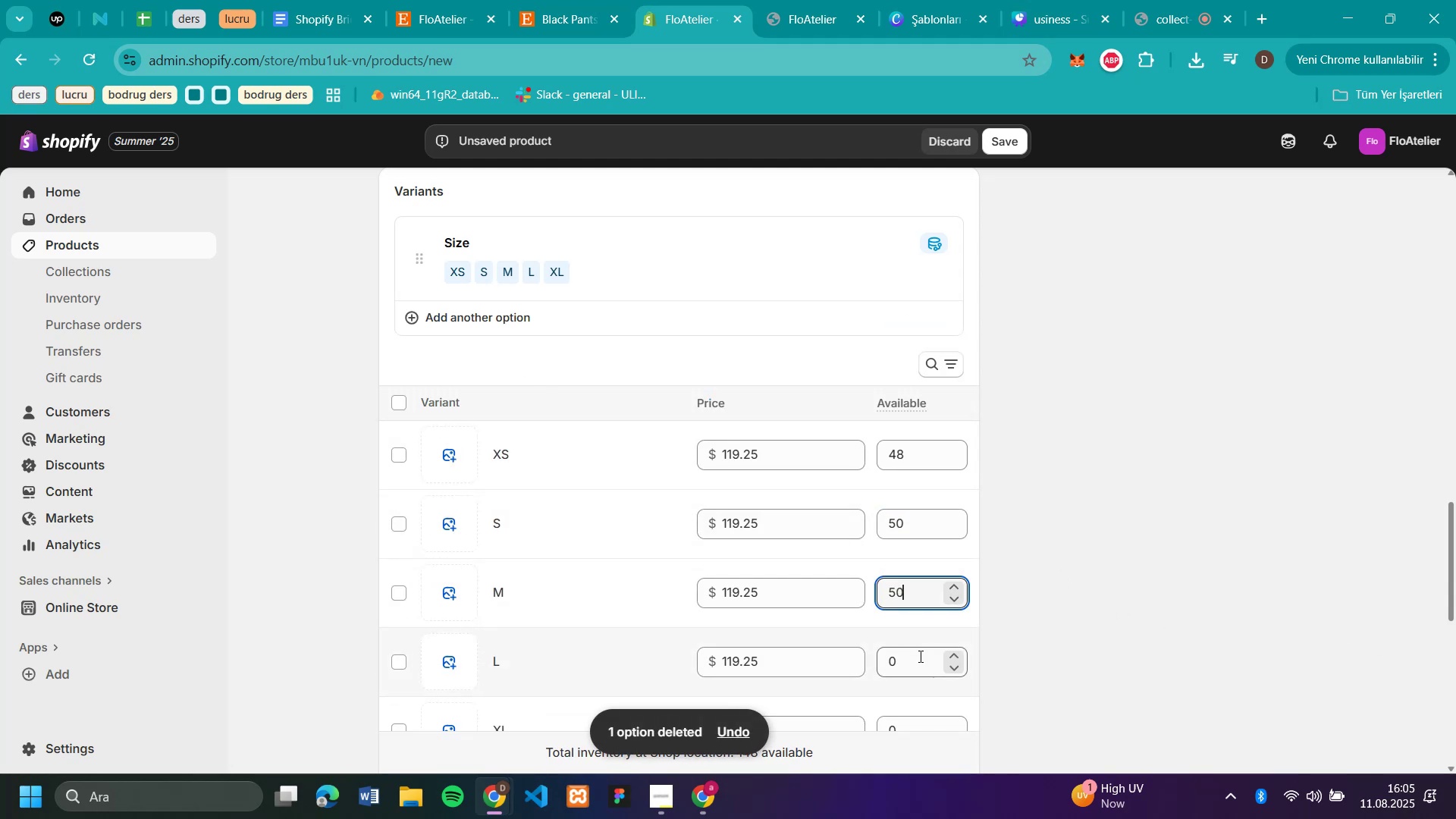 
left_click([919, 657])
 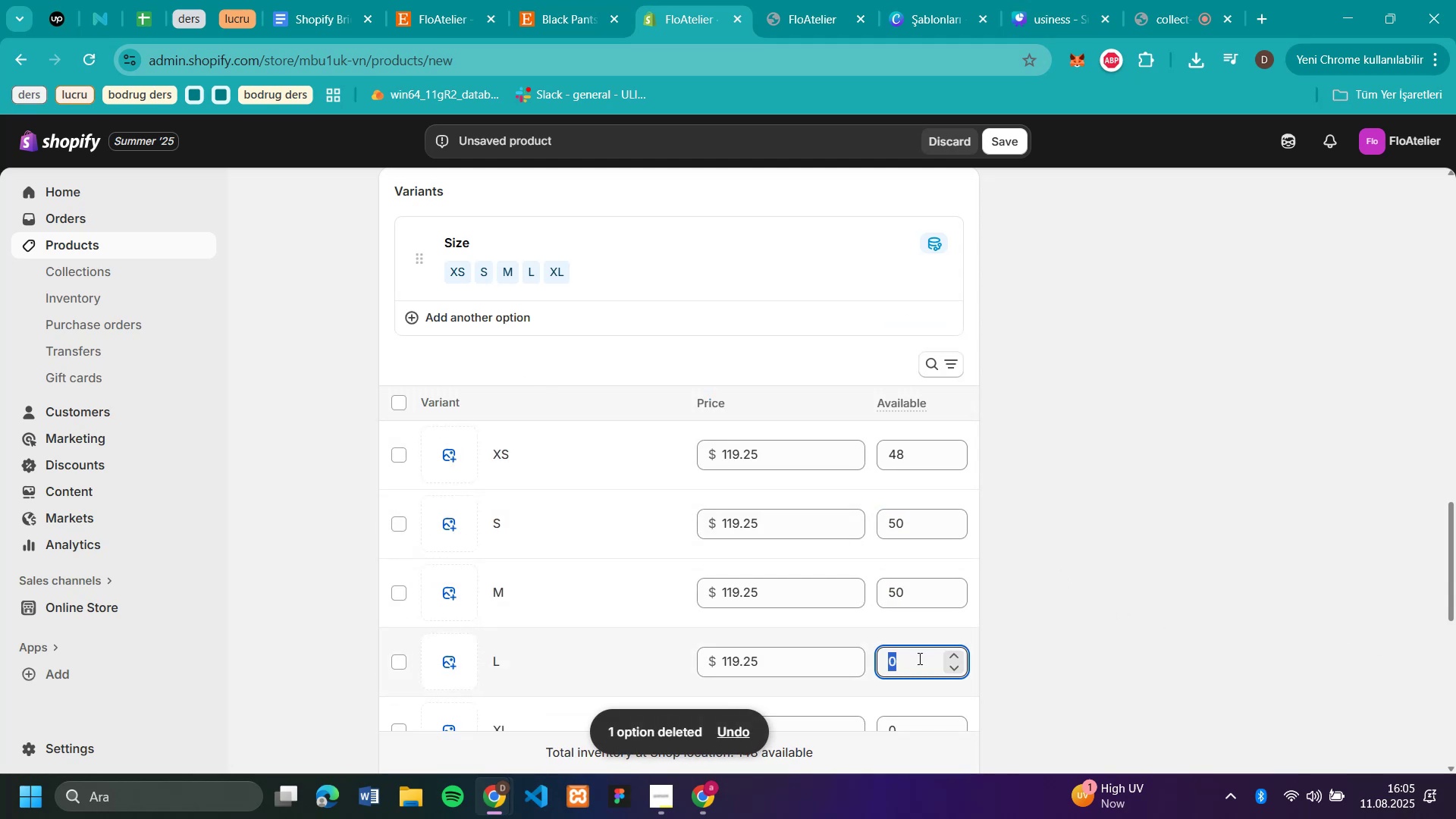 
type(50)
 